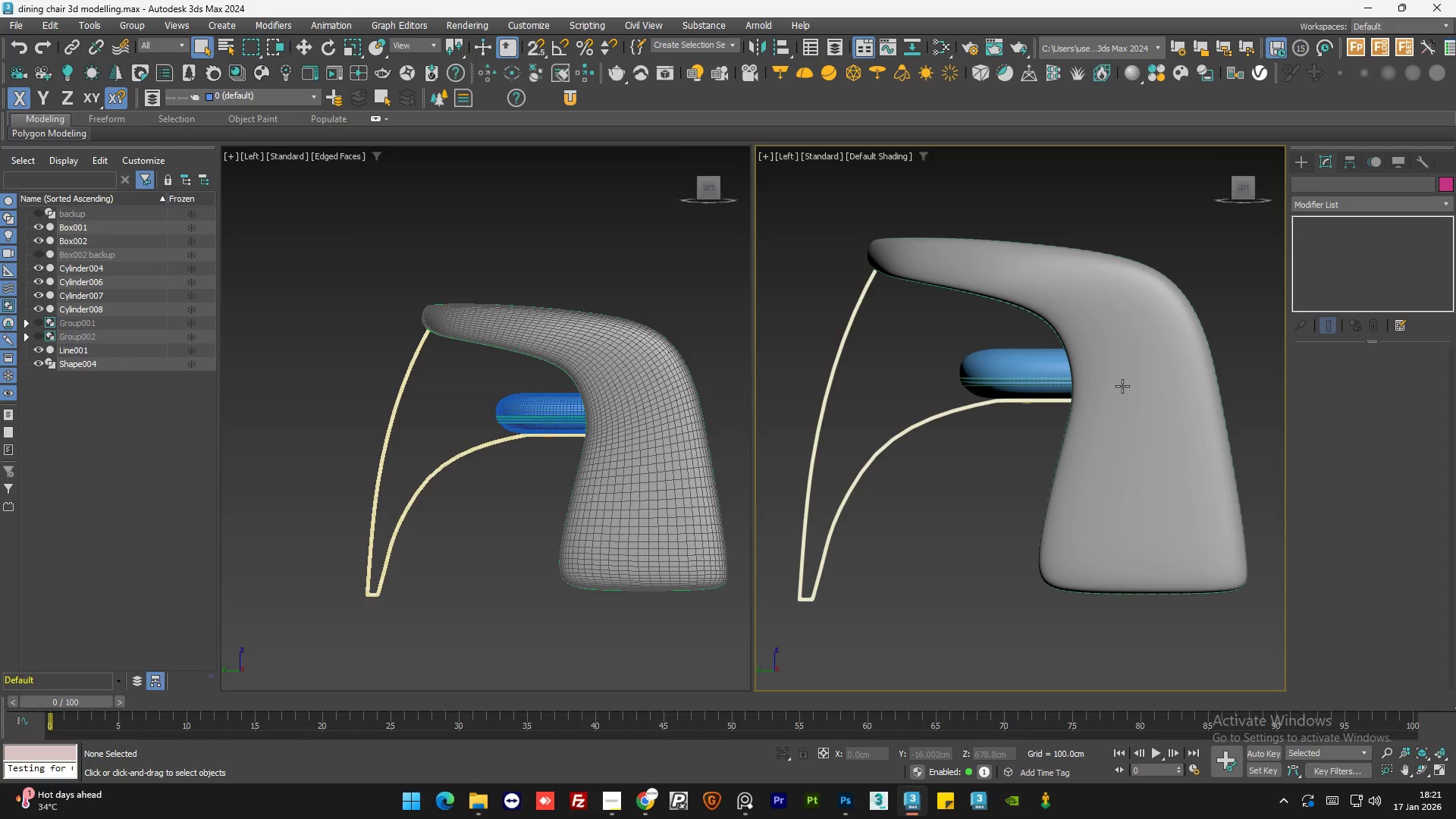 
key(Control+Z)
 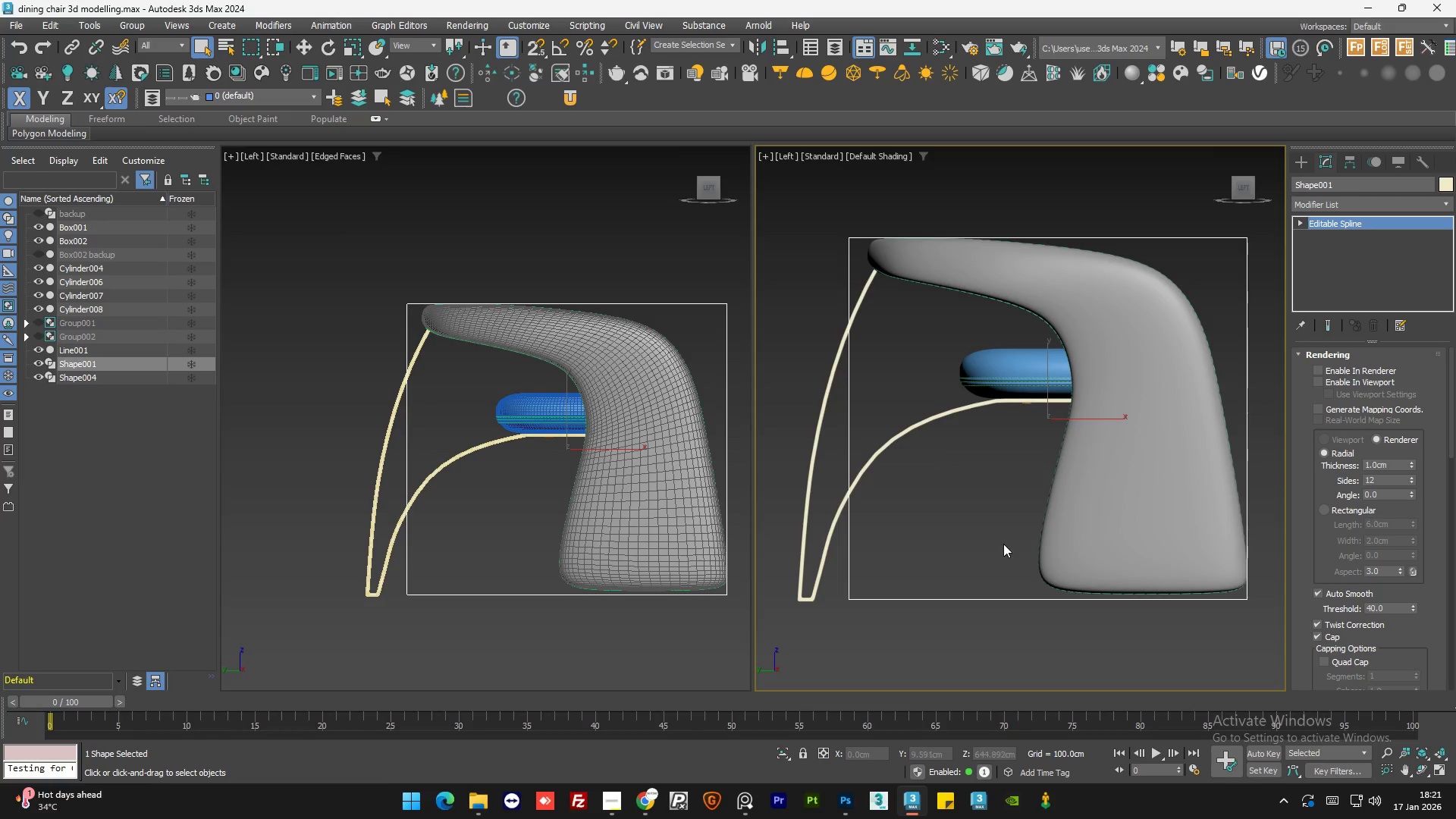 
left_click([966, 526])
 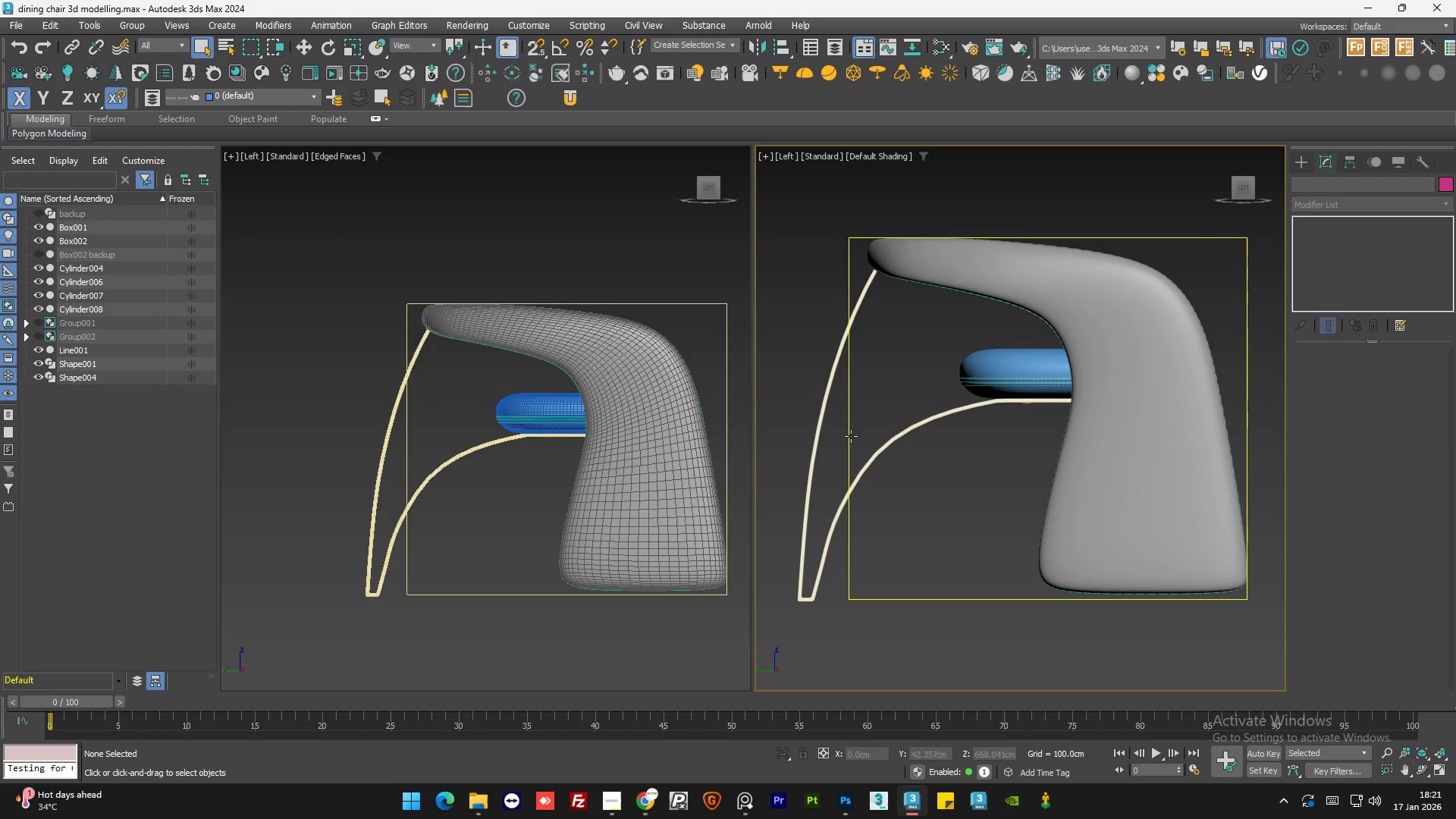 
left_click([850, 435])
 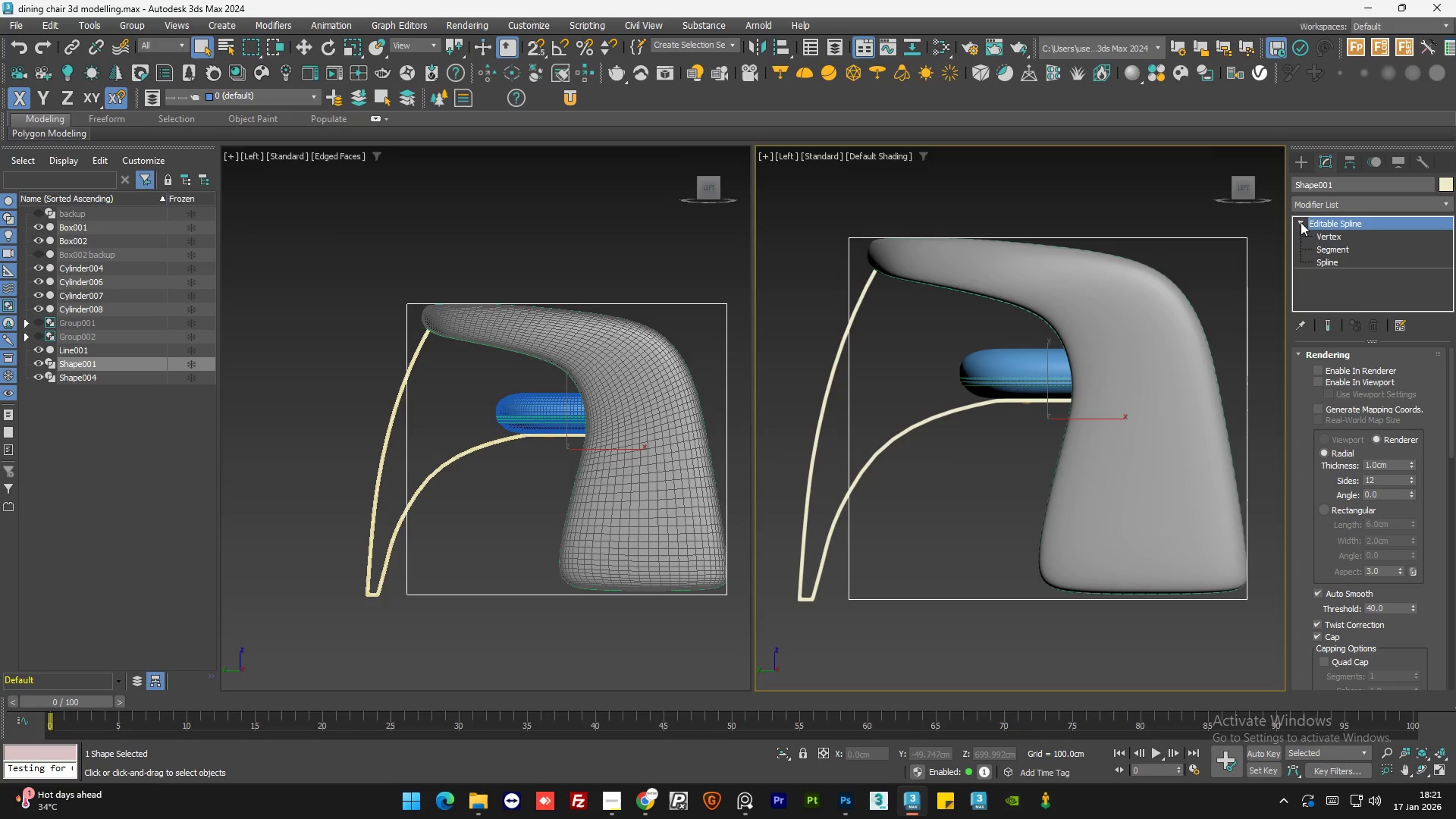 
double_click([1326, 238])
 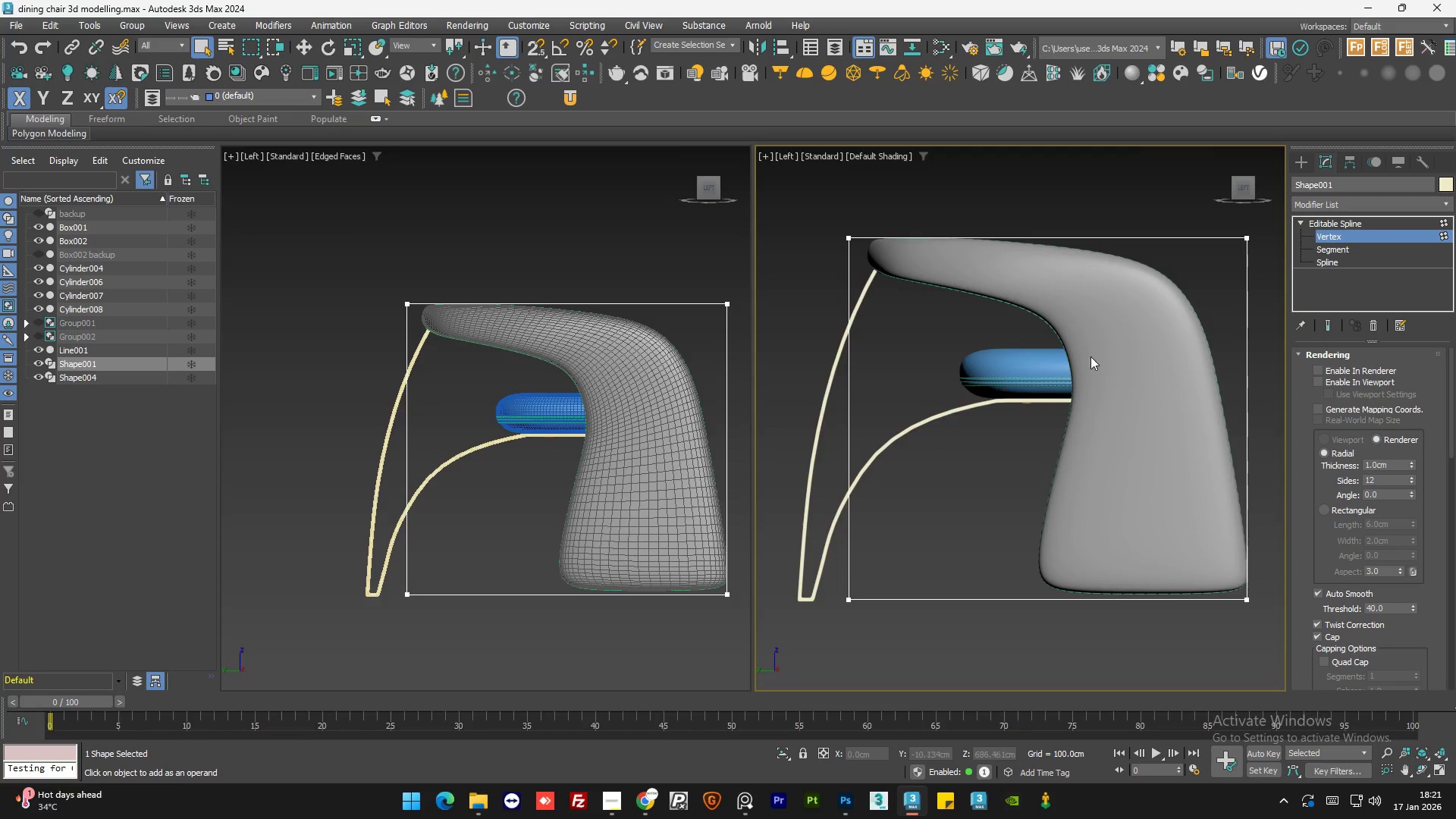 
left_click_drag(start_coordinate=[1002, 244], to_coordinate=[880, 570])
 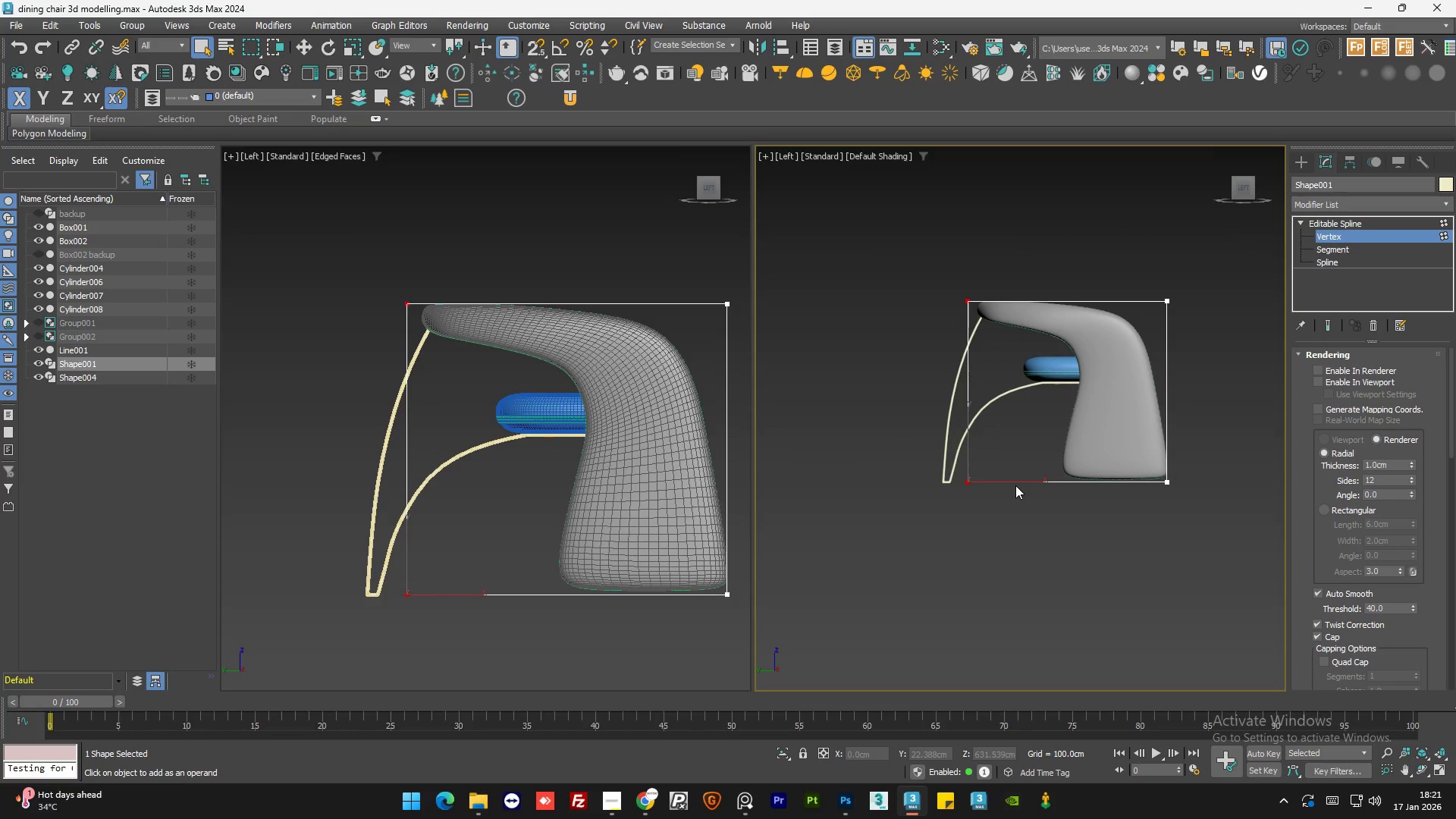 
scroll: coordinate [1087, 365], scroll_direction: down, amount: 2.0
 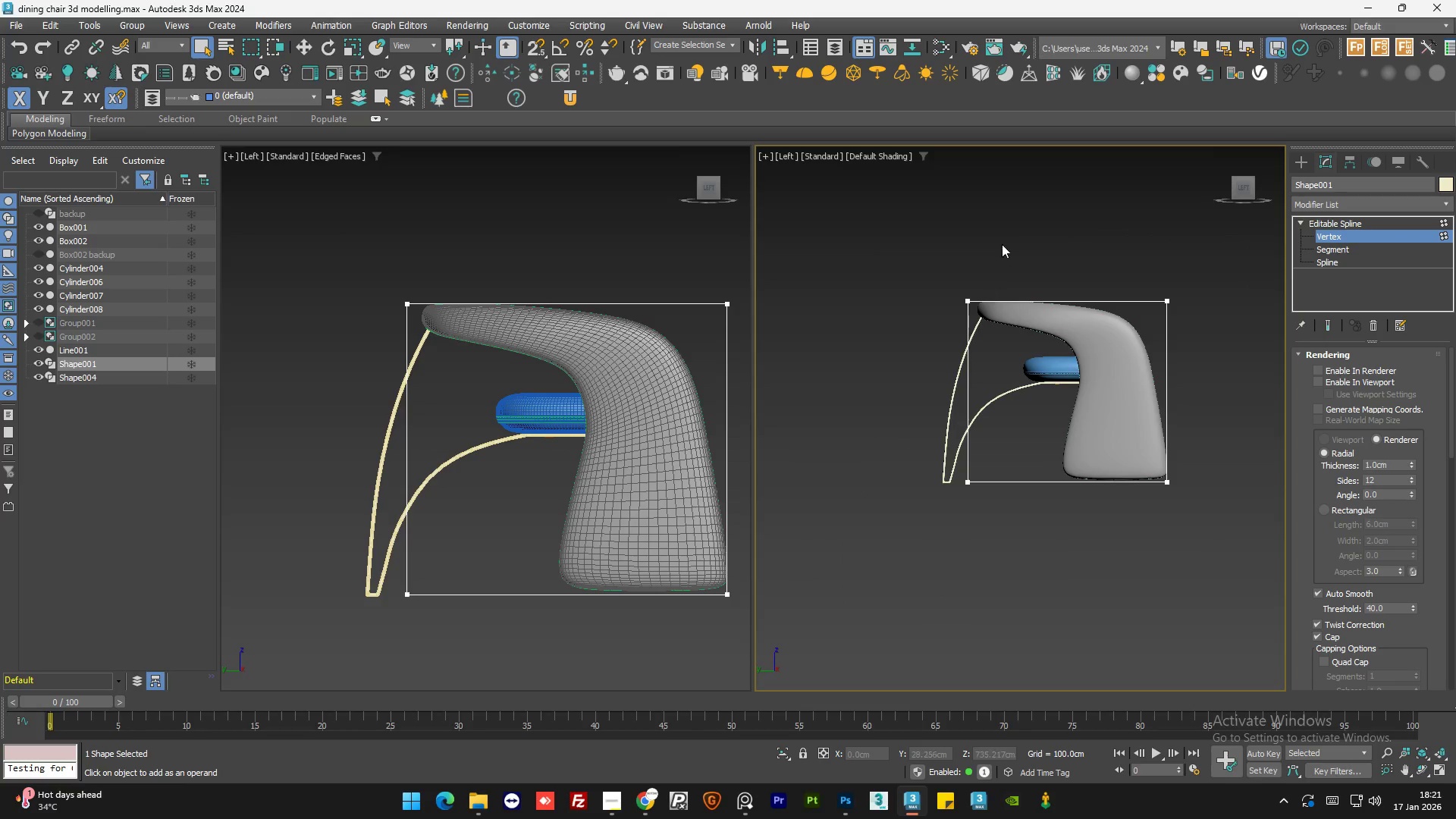 
key(W)
 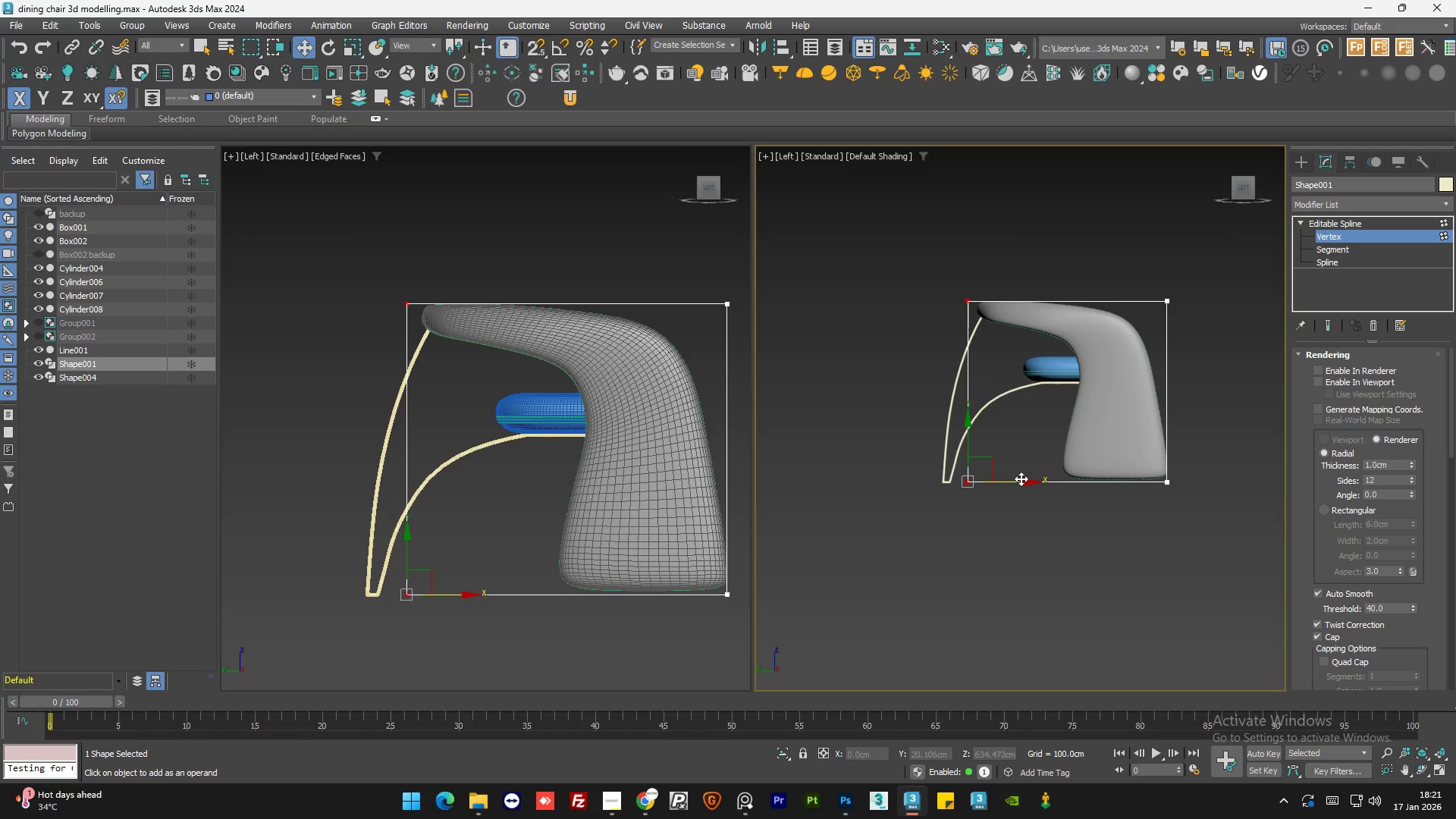 
left_click_drag(start_coordinate=[1021, 479], to_coordinate=[979, 491])
 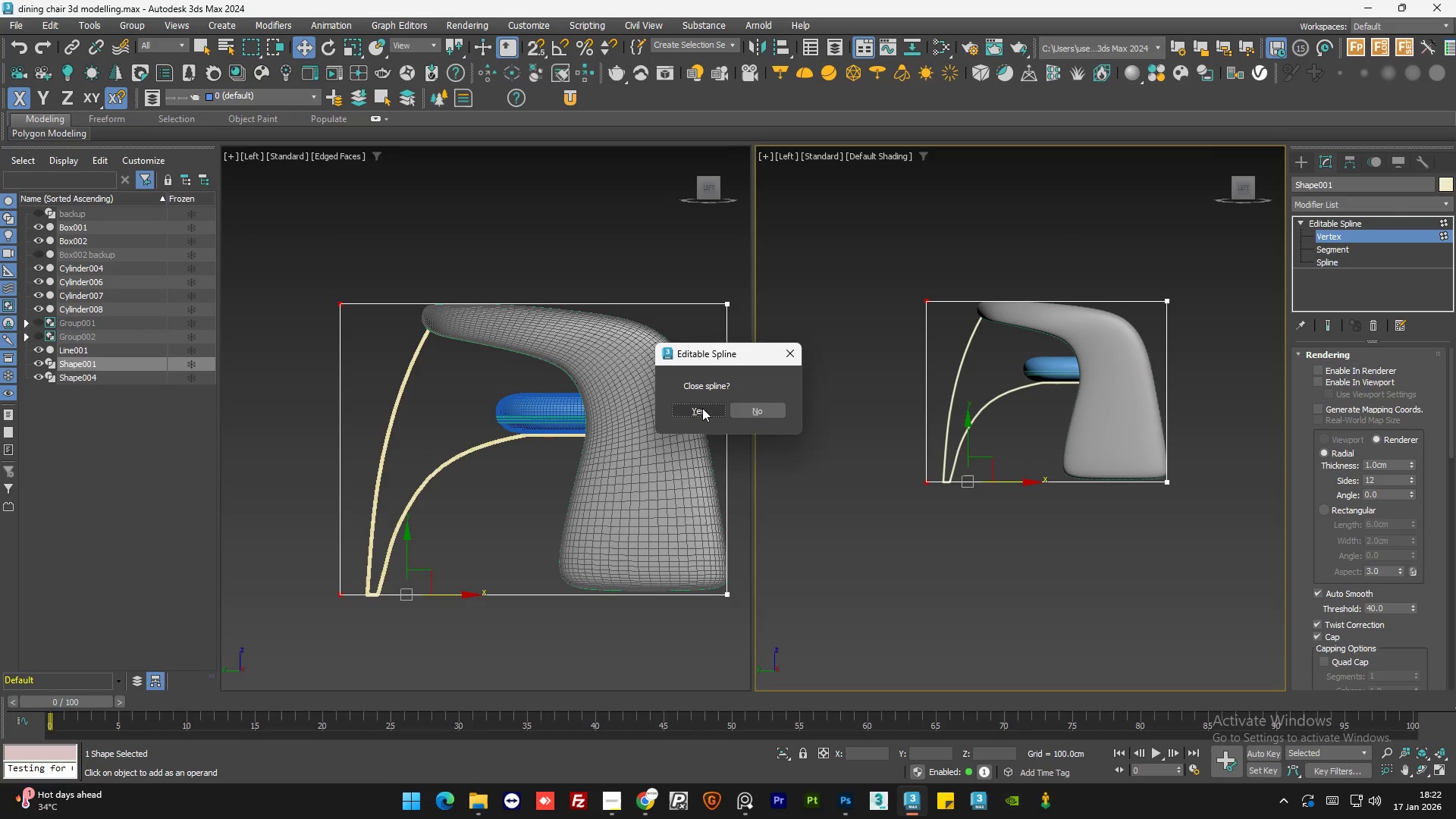 
left_click([702, 408])
 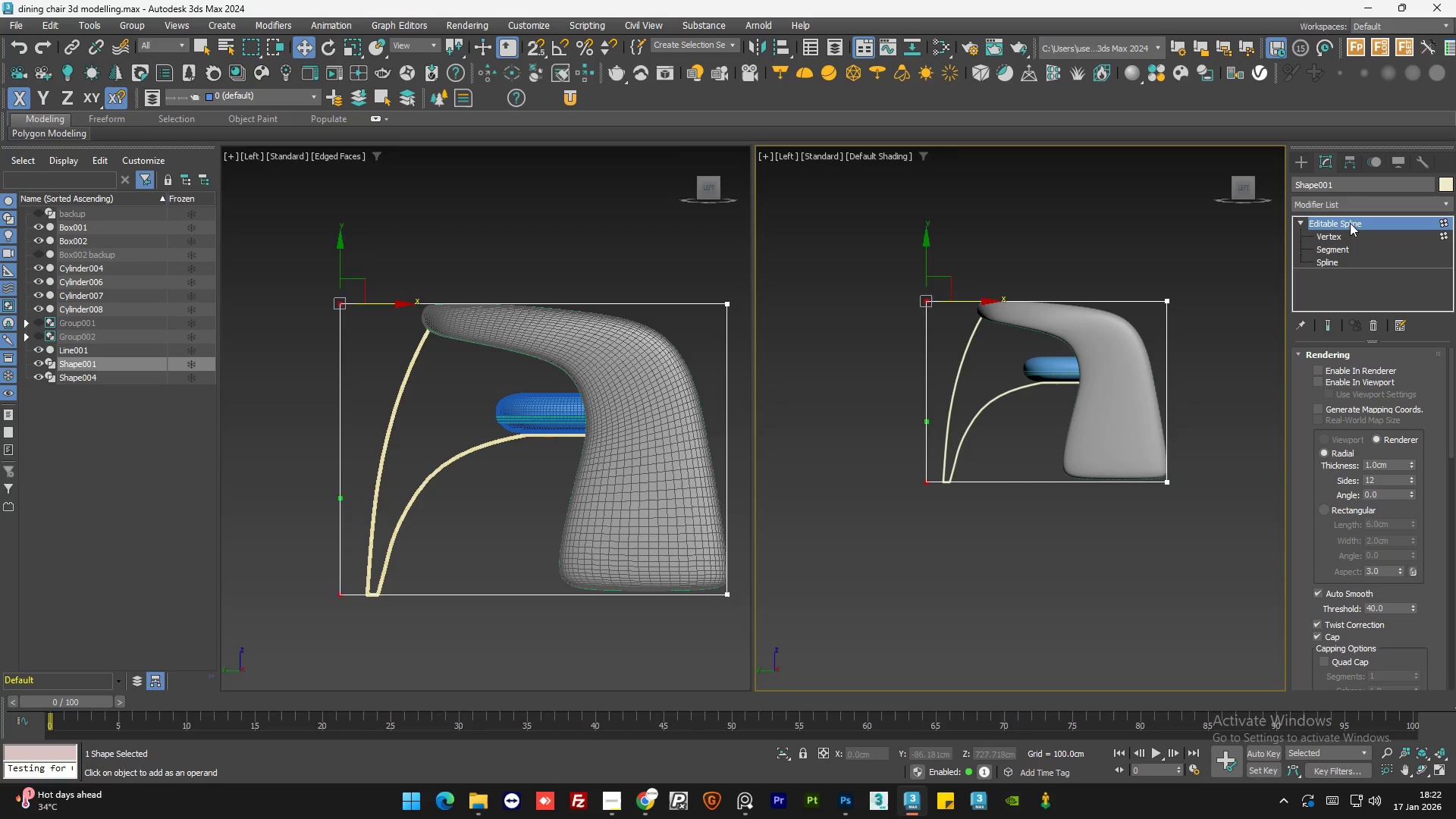 
double_click([1050, 513])
 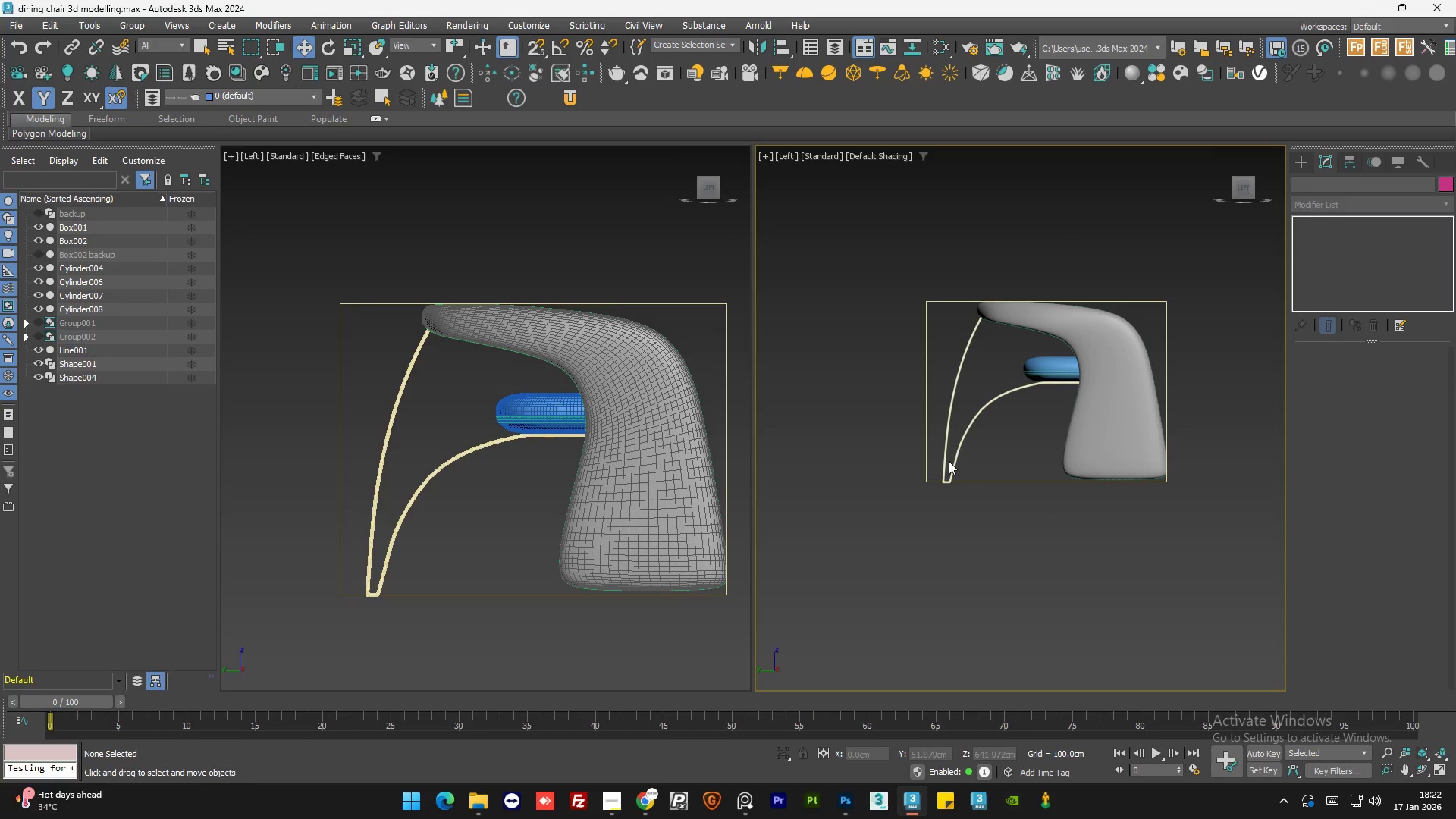 
left_click([961, 469])
 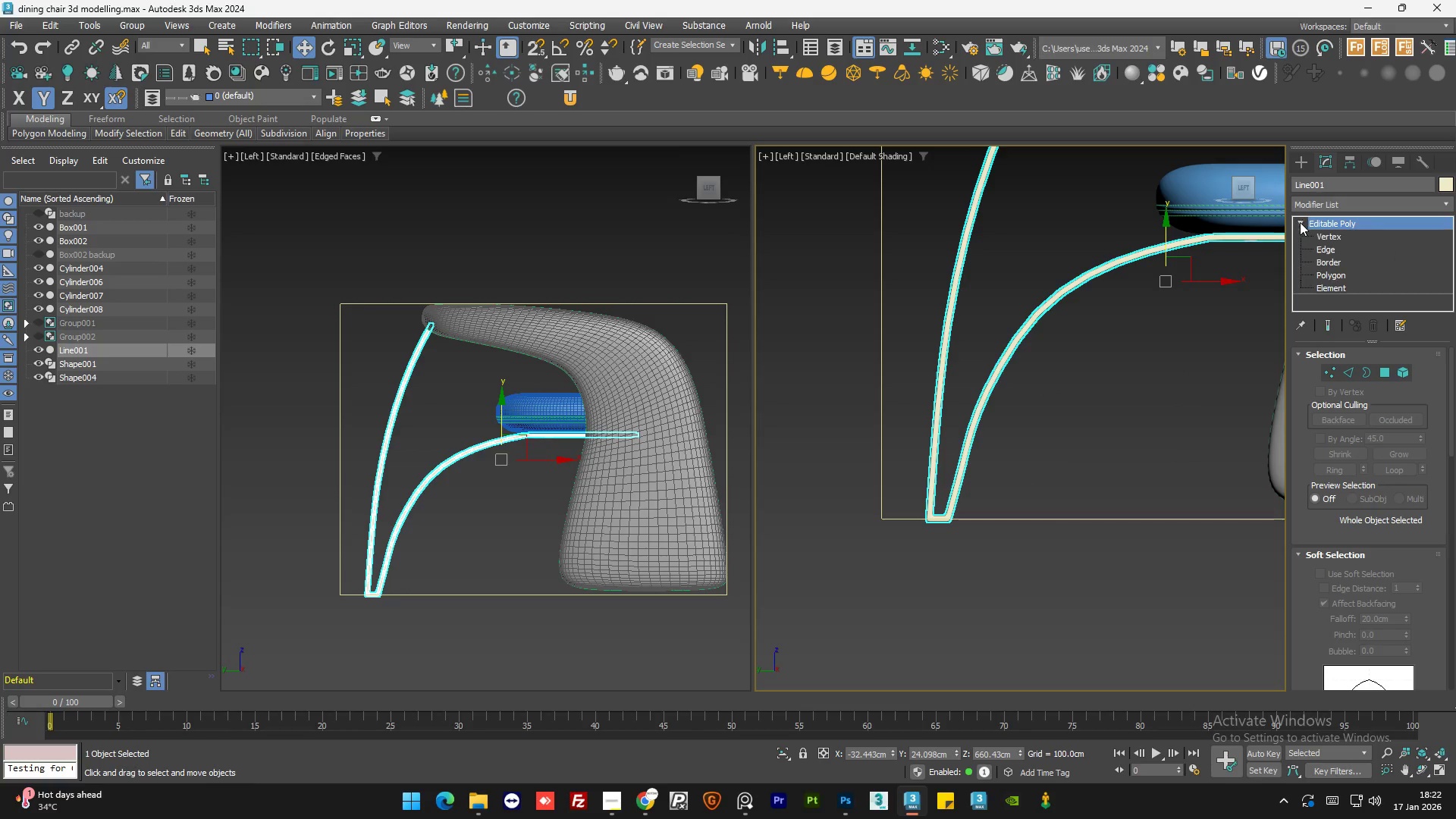 
scroll: coordinate [956, 465], scroll_direction: up, amount: 3.0
 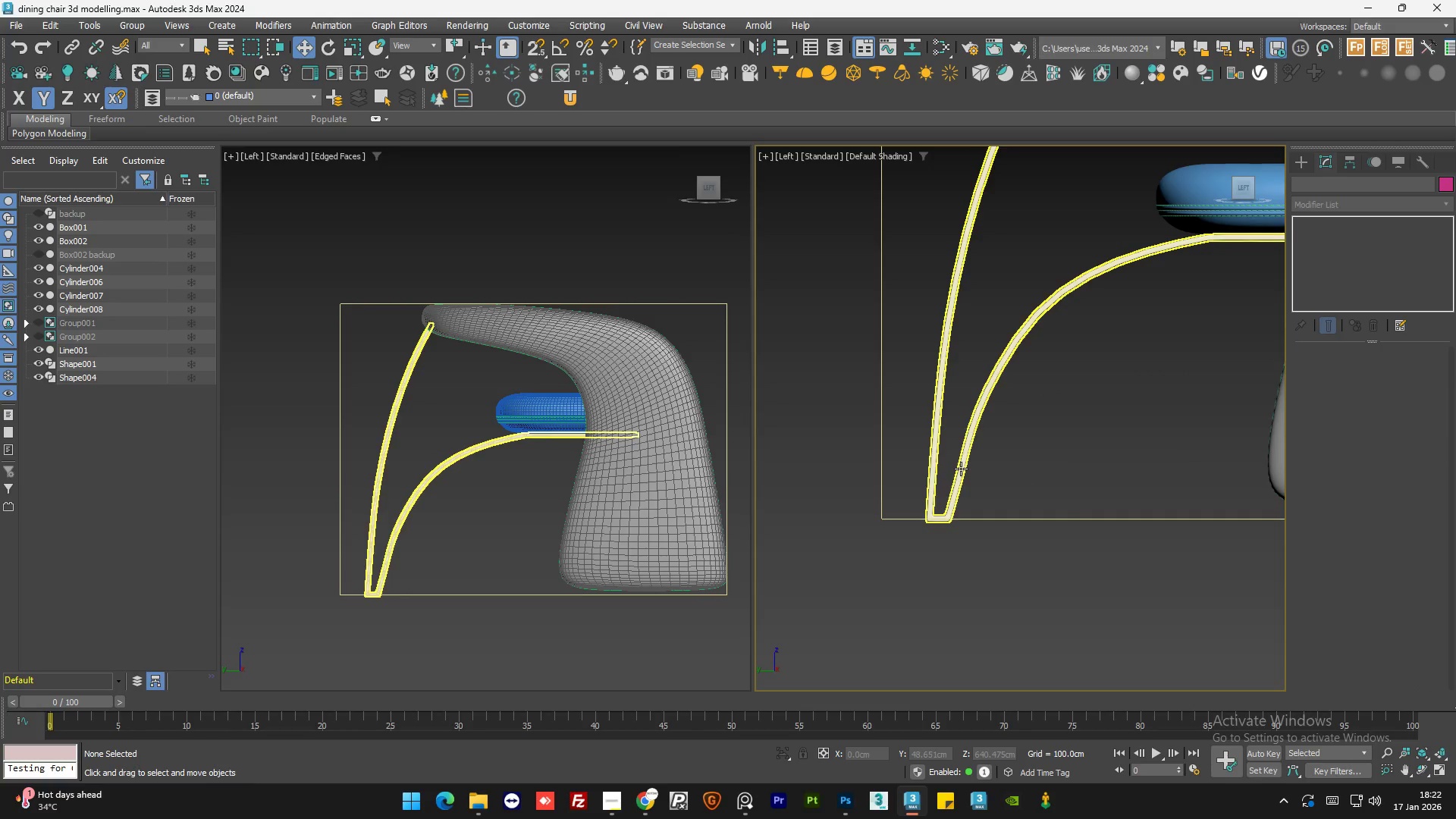 
double_click([1326, 237])
 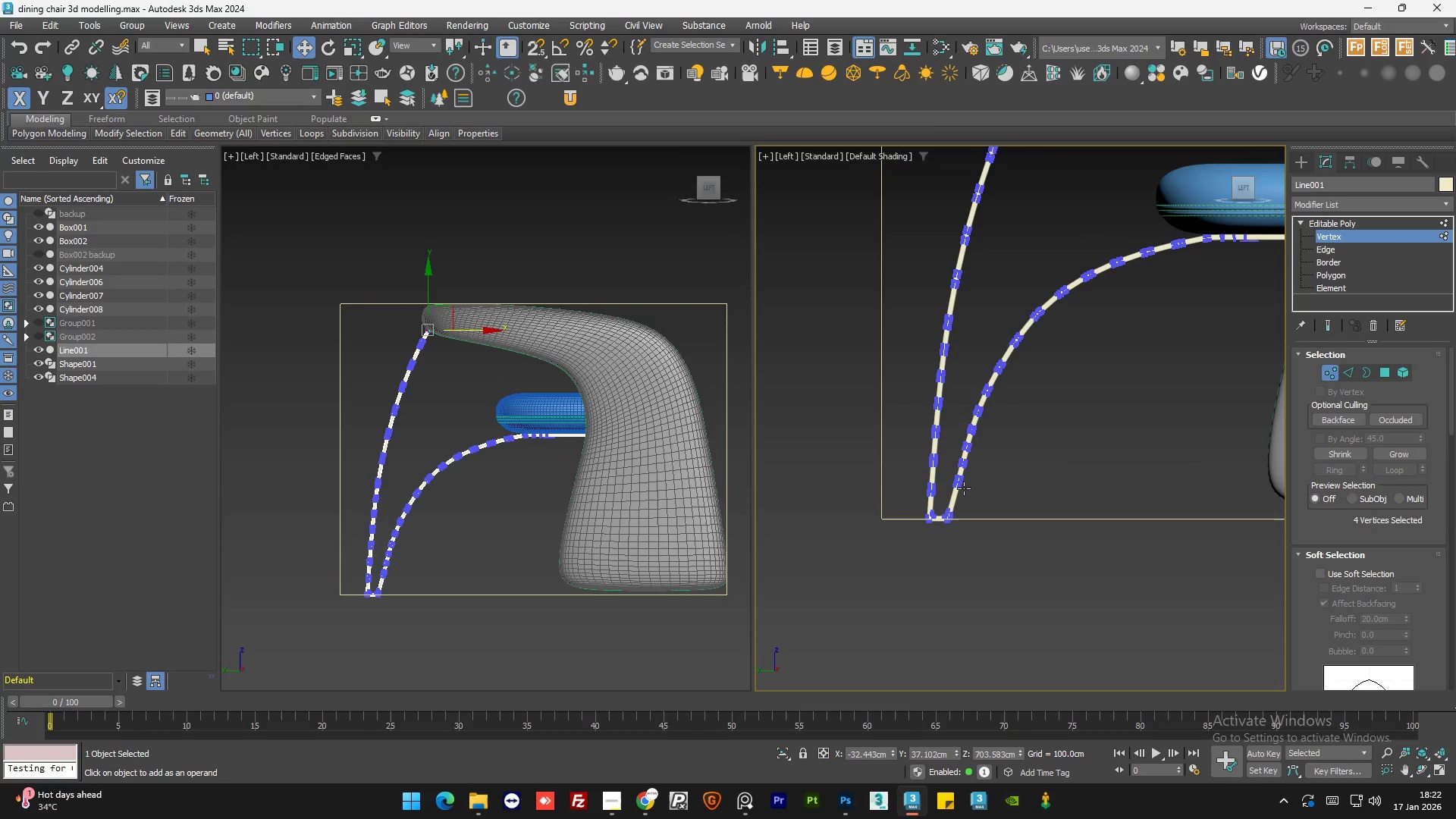 
left_click_drag(start_coordinate=[969, 513], to_coordinate=[825, 597])
 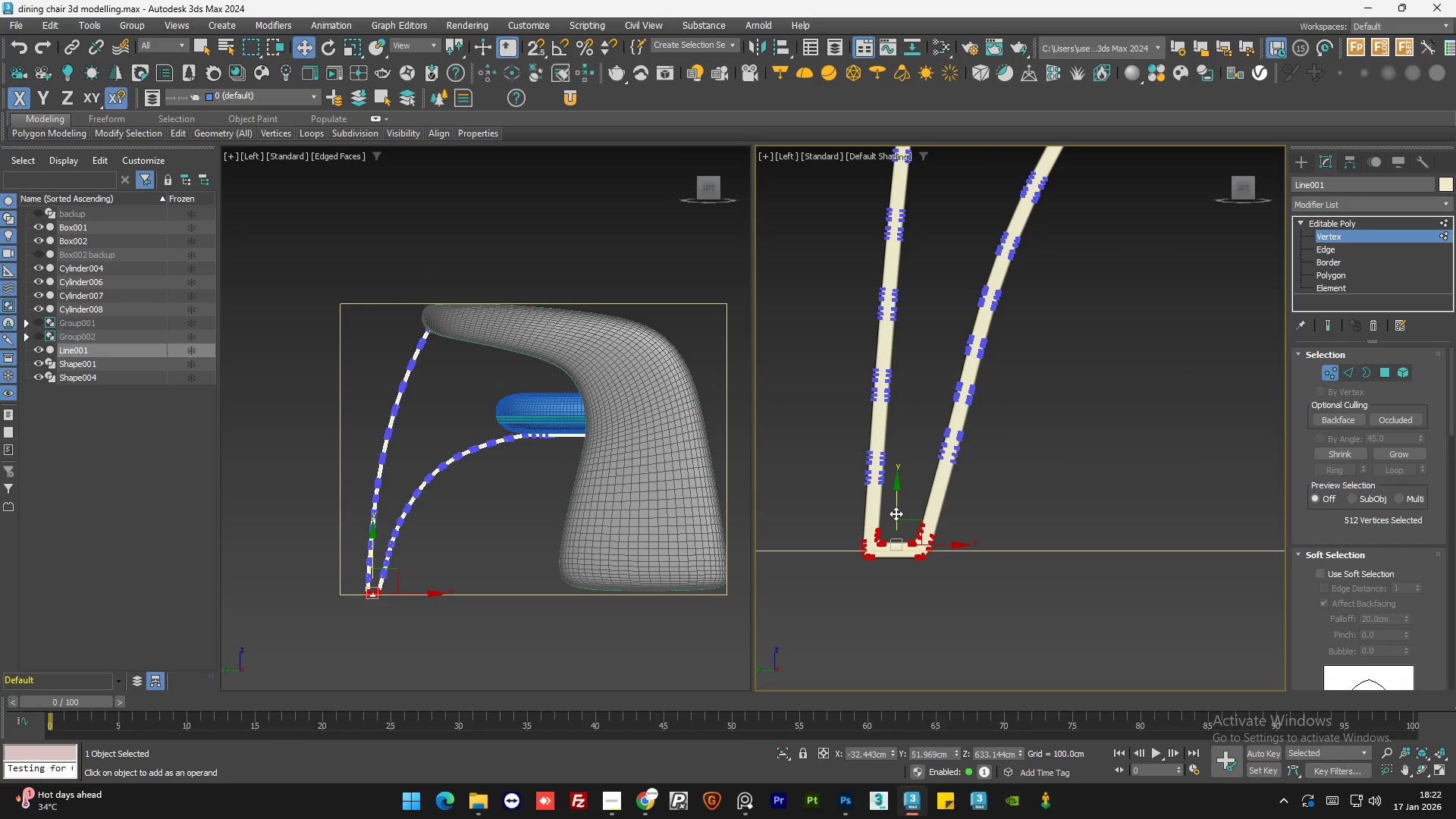 
scroll: coordinate [958, 506], scroll_direction: up, amount: 3.0
 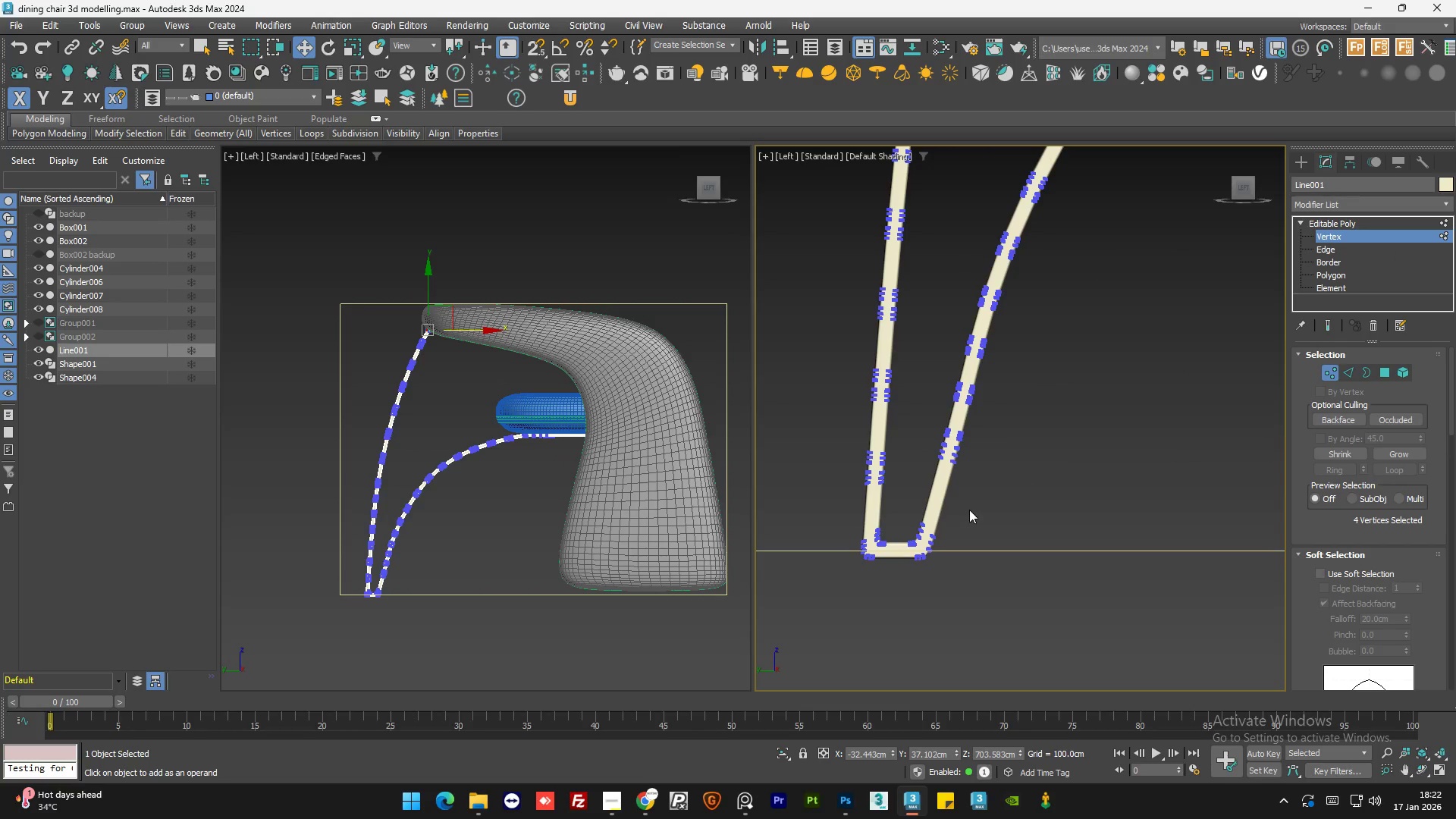 
left_click_drag(start_coordinate=[899, 510], to_coordinate=[907, 485])
 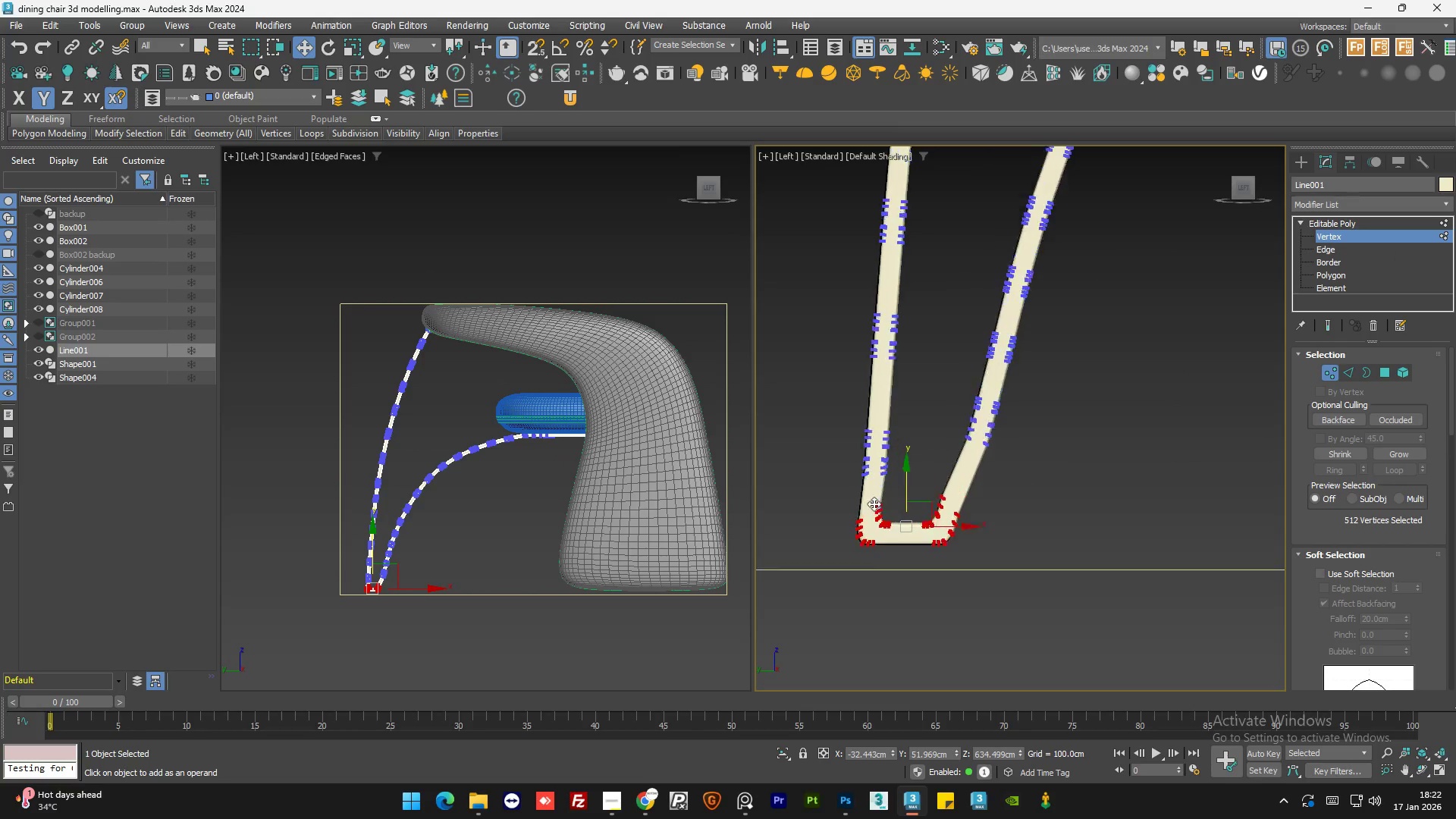 
scroll: coordinate [874, 504], scroll_direction: up, amount: 3.0
 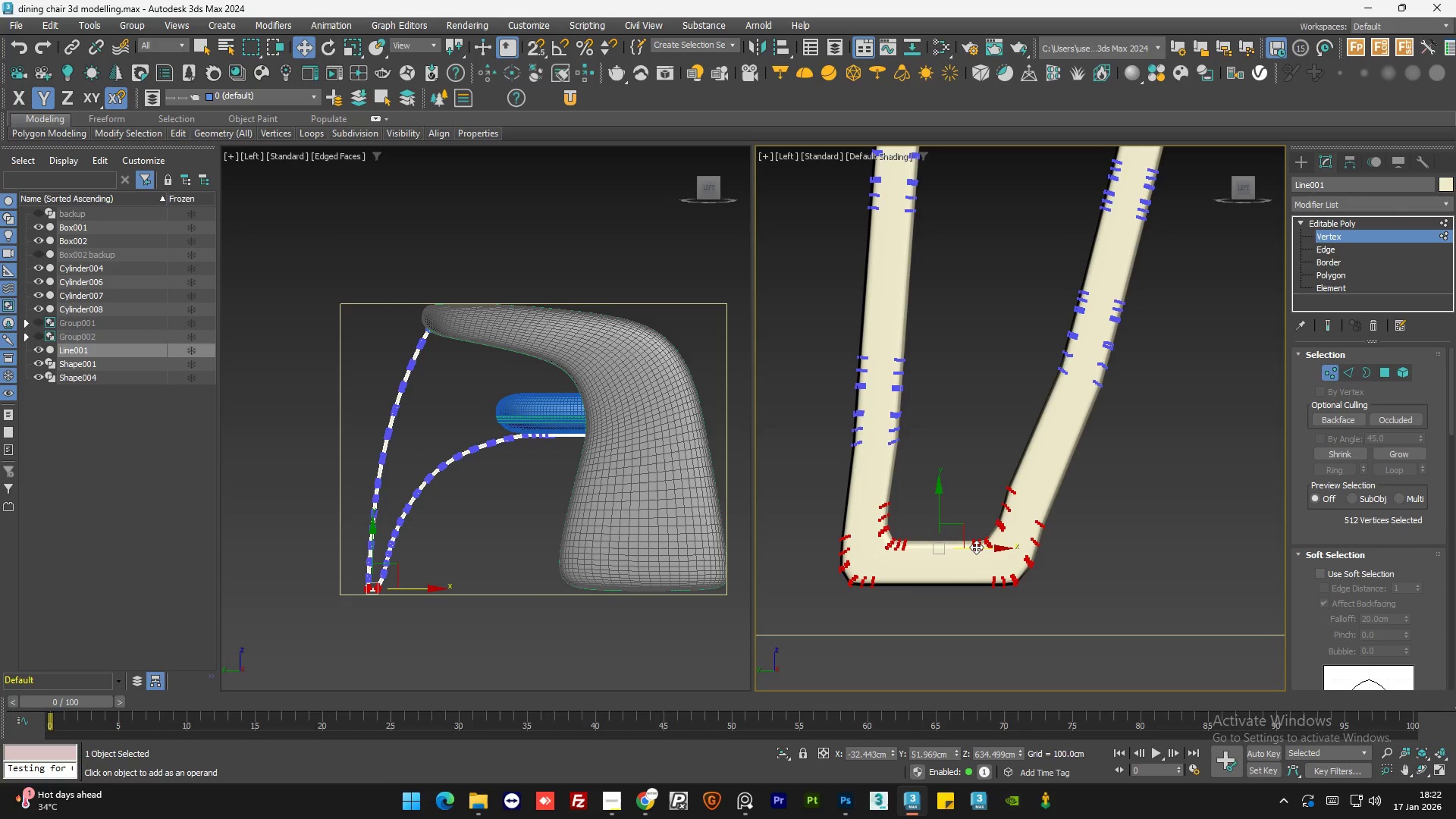 
left_click_drag(start_coordinate=[976, 547], to_coordinate=[984, 546])
 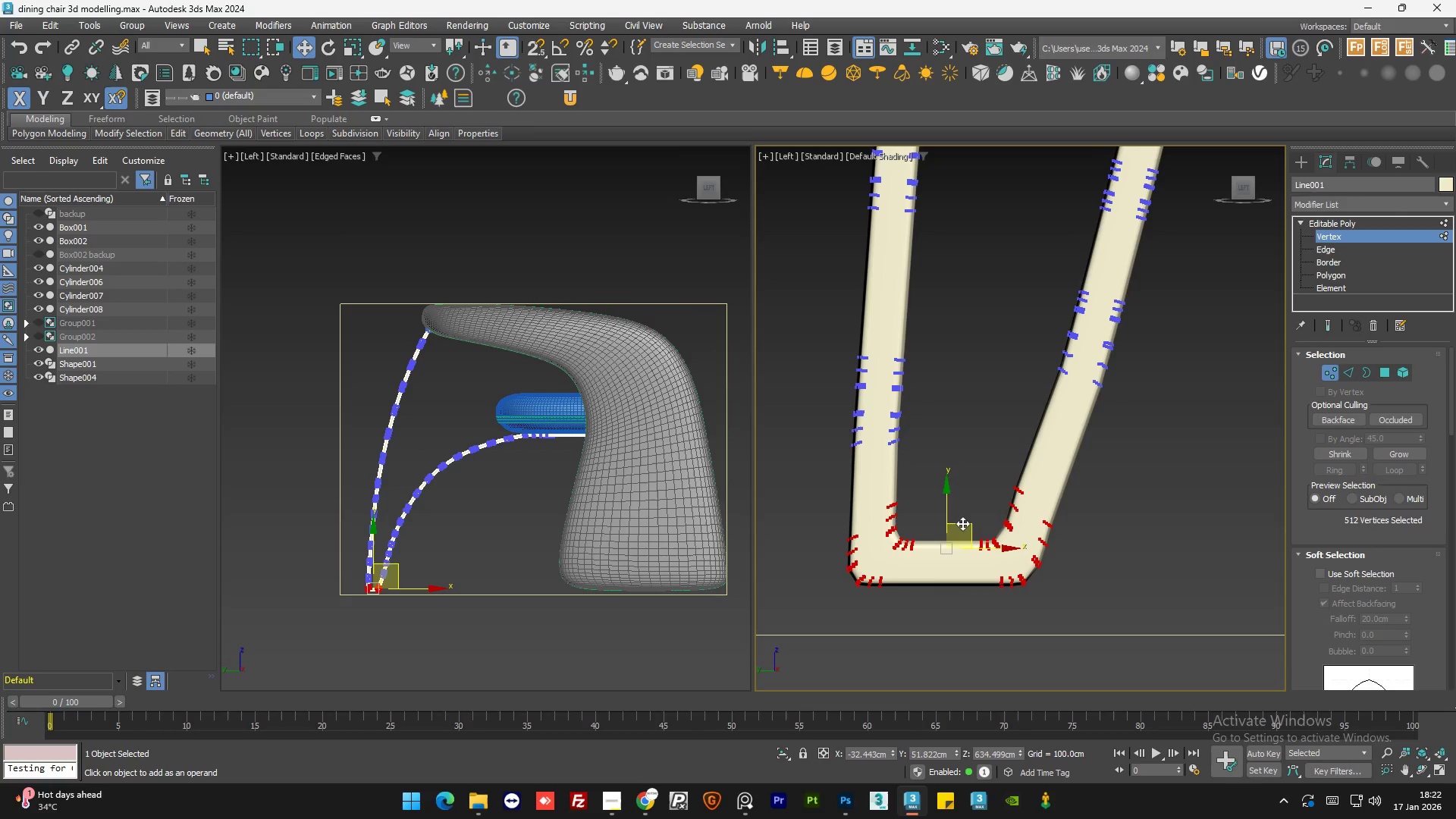 
left_click_drag(start_coordinate=[962, 523], to_coordinate=[962, 518])
 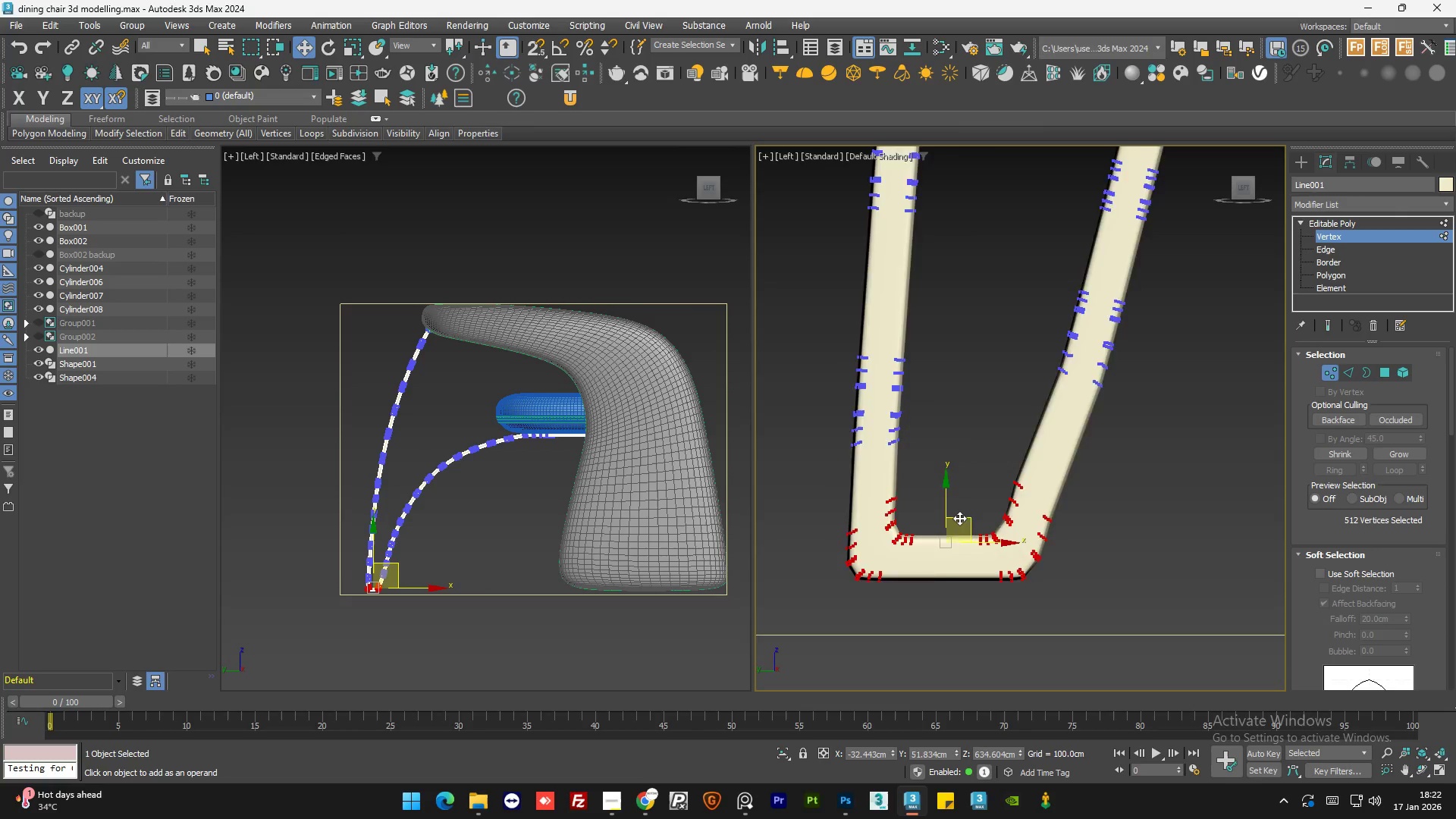 
scroll: coordinate [959, 518], scroll_direction: down, amount: 7.0
 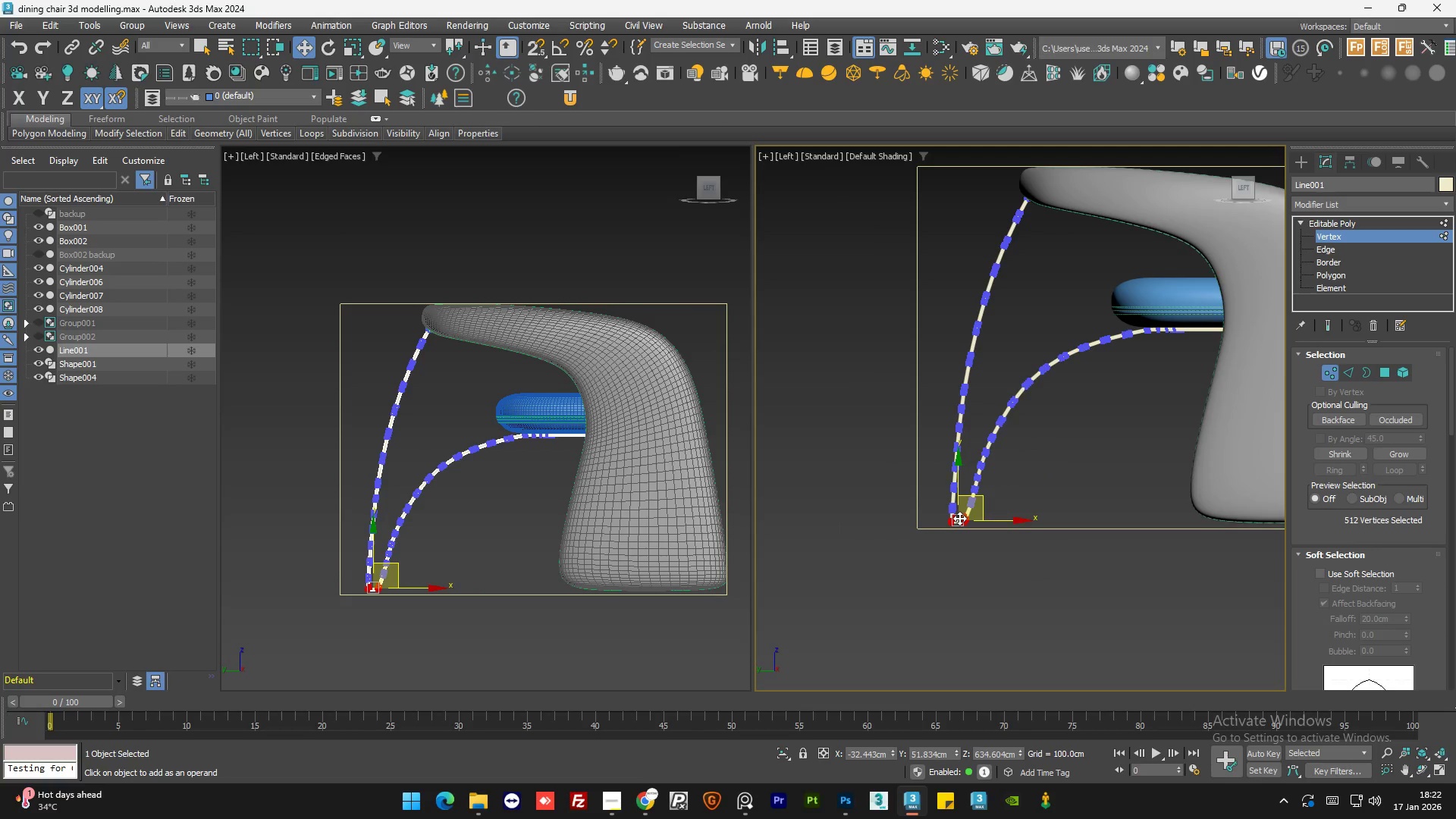 
scroll: coordinate [962, 521], scroll_direction: up, amount: 6.0
 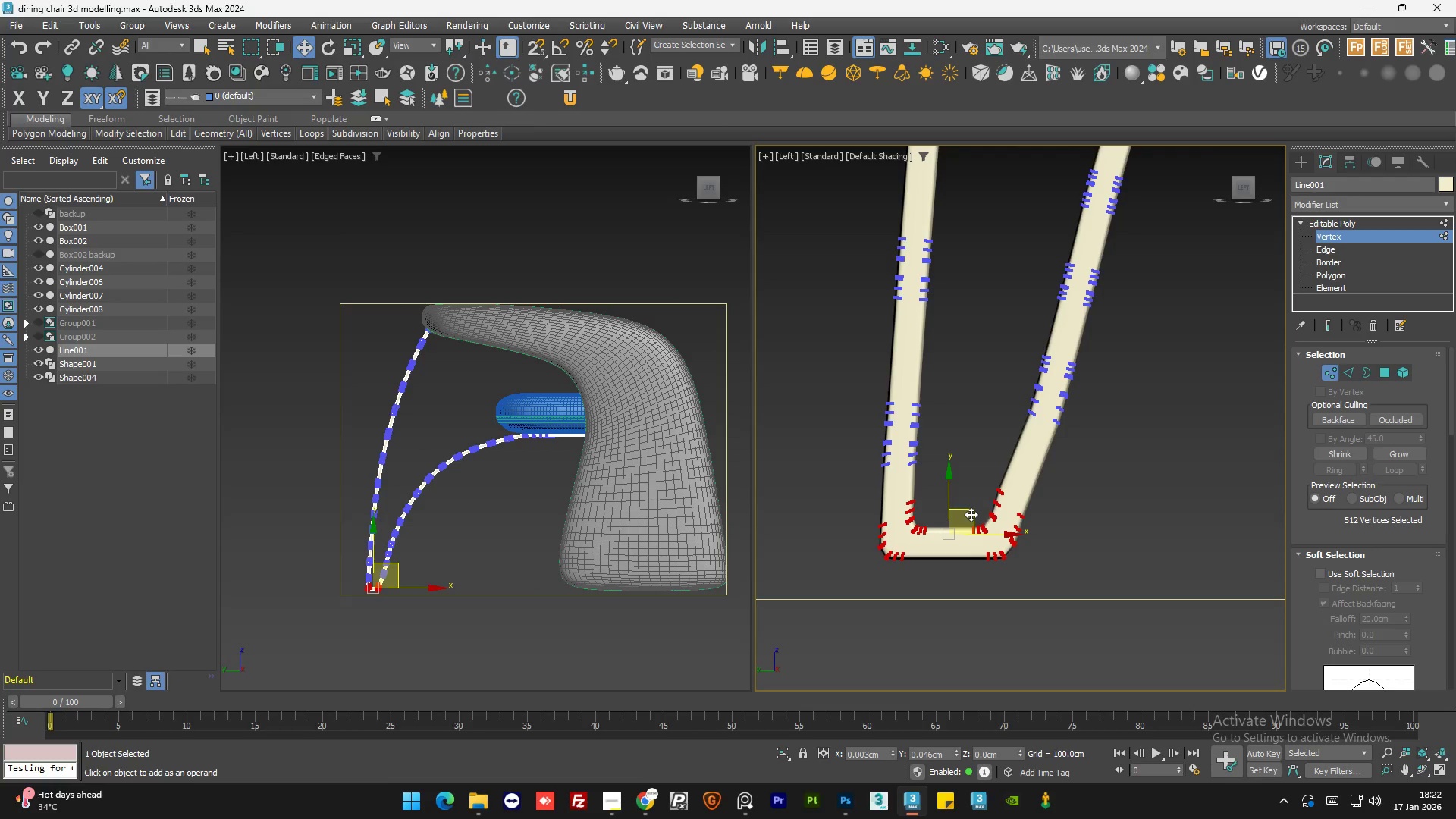 
left_click([1073, 501])
 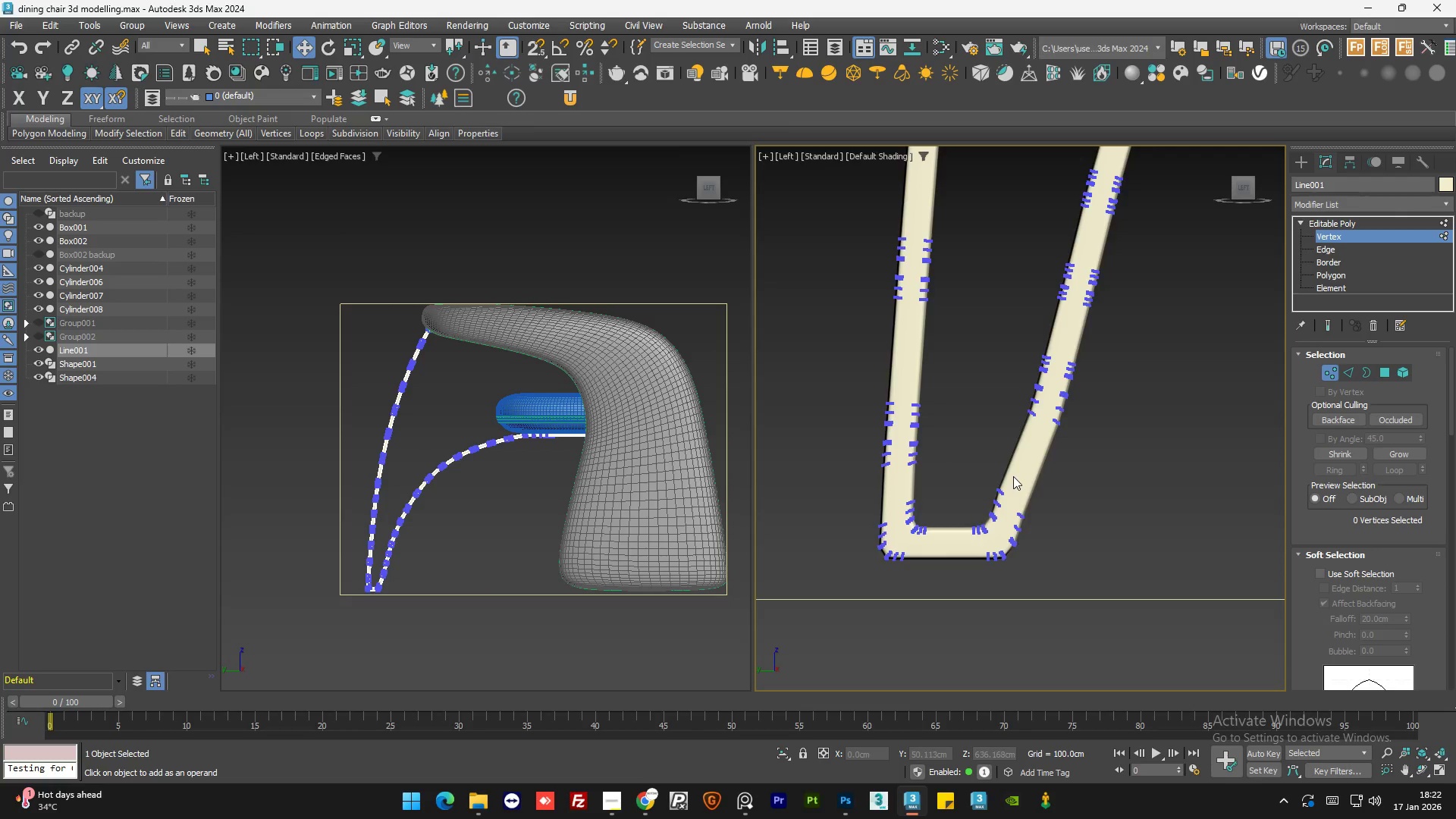 
left_click_drag(start_coordinate=[981, 484], to_coordinate=[1015, 514])
 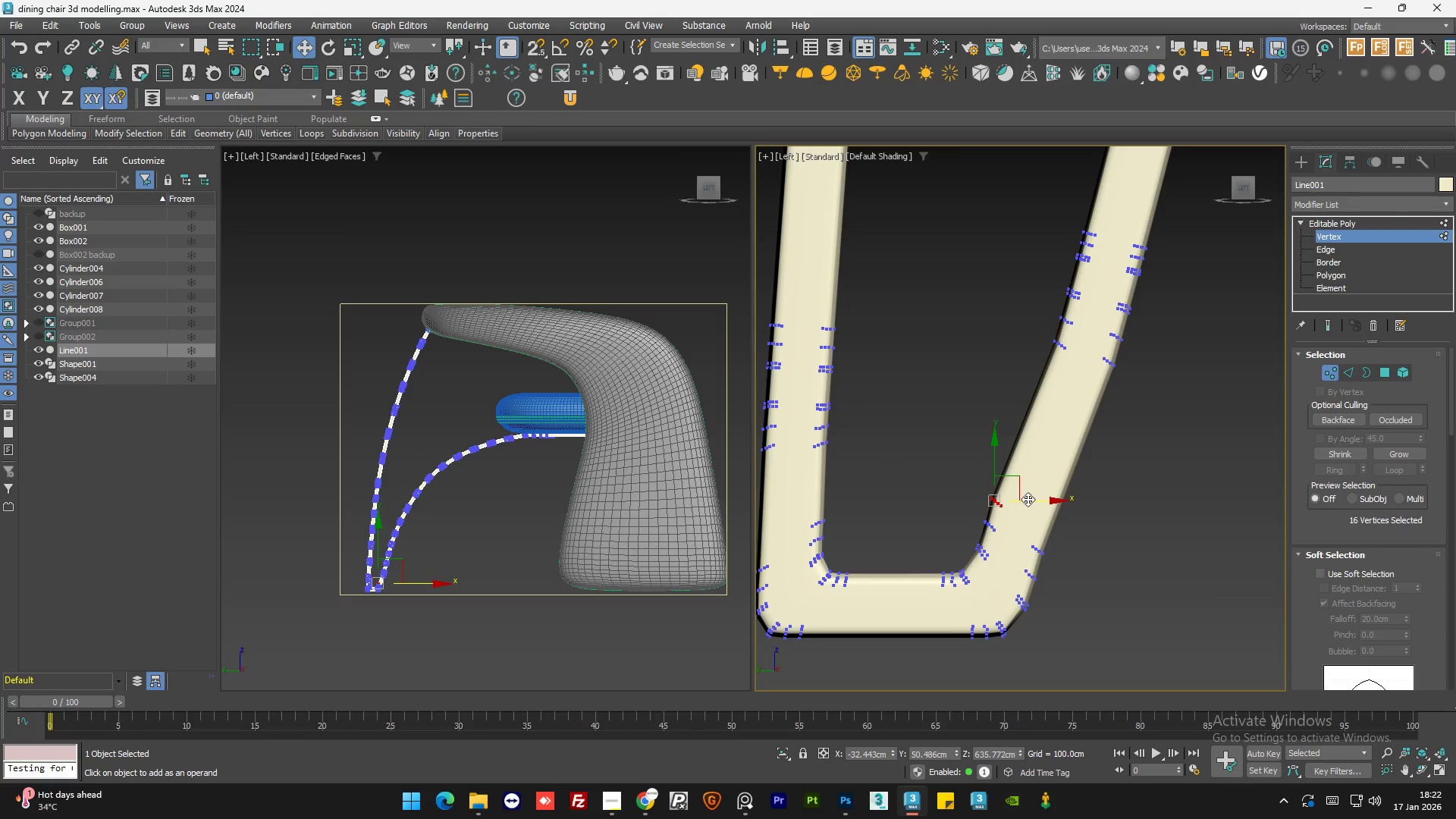 
scroll: coordinate [997, 485], scroll_direction: up, amount: 2.0
 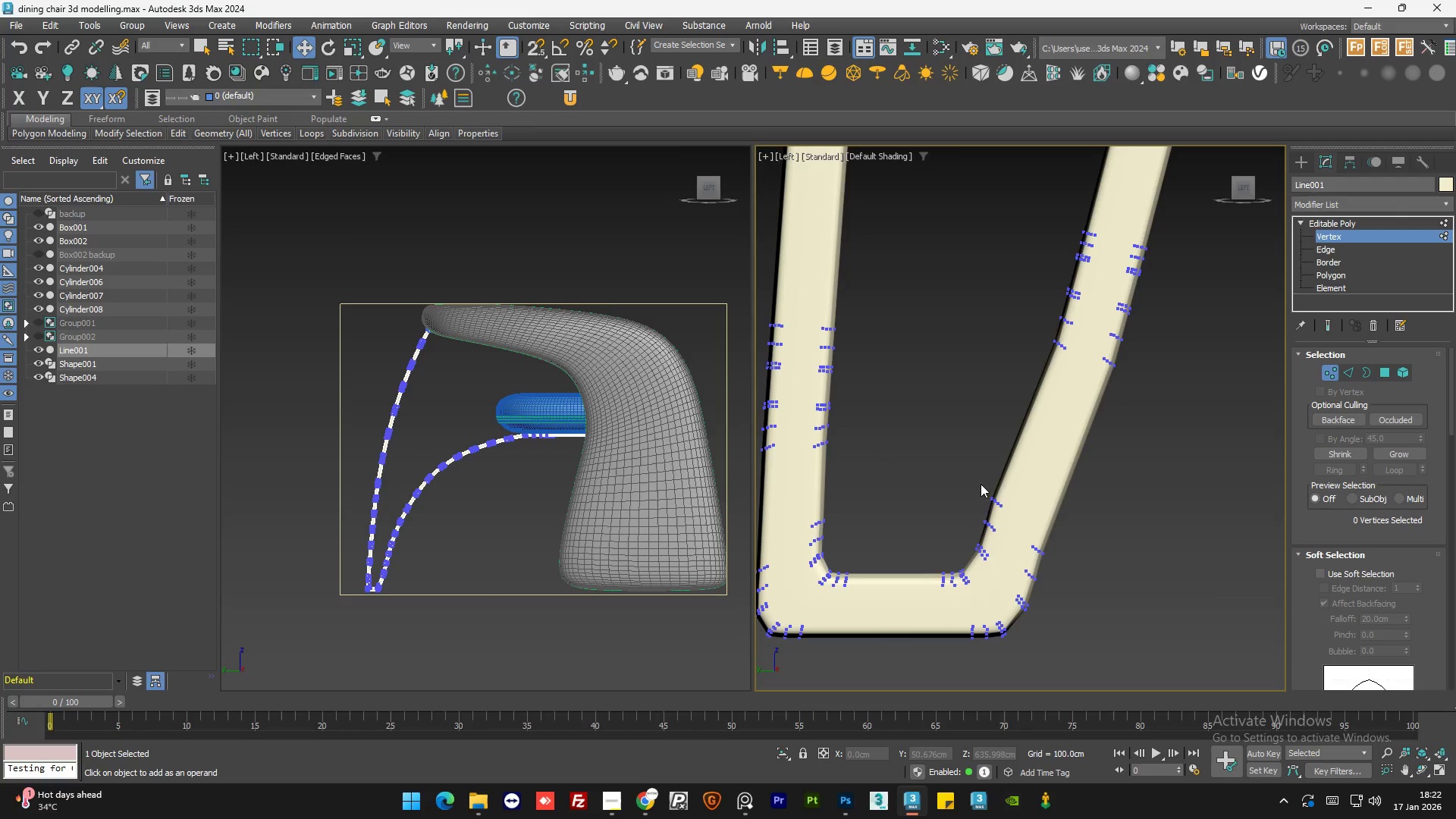 
left_click_drag(start_coordinate=[1028, 499], to_coordinate=[1032, 499])
 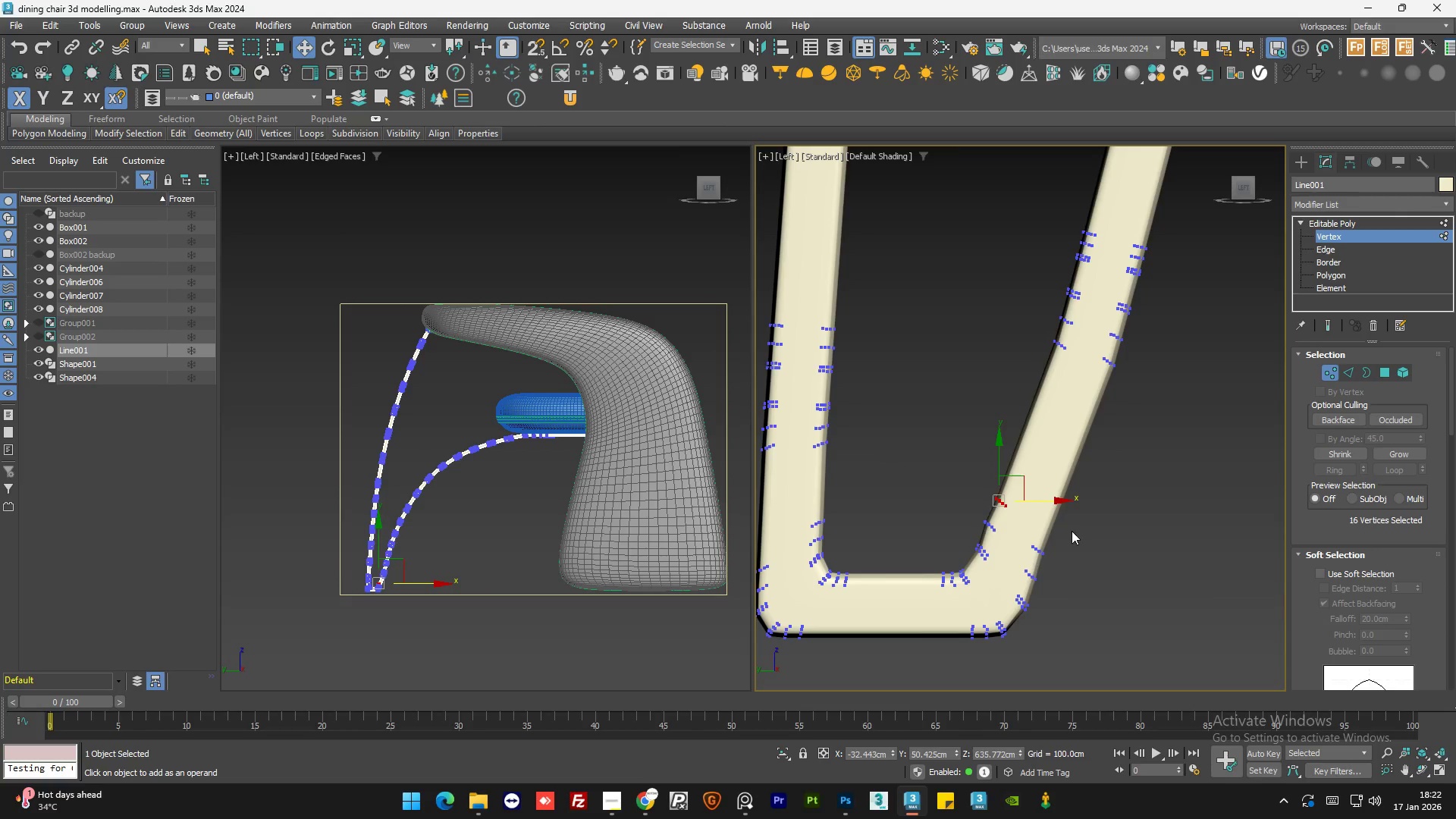 
left_click([1072, 531])
 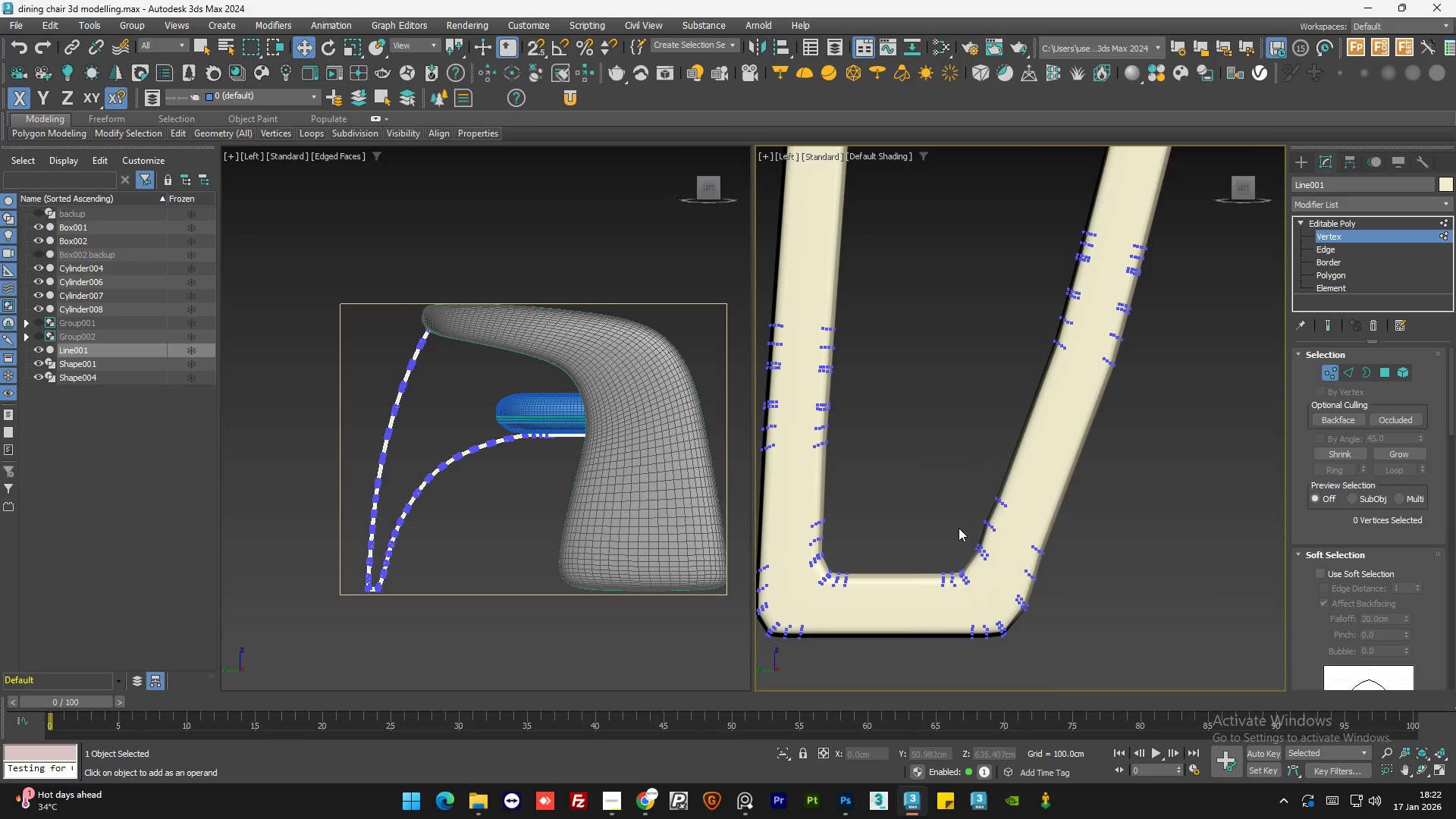 
scroll: coordinate [995, 534], scroll_direction: up, amount: 3.0
 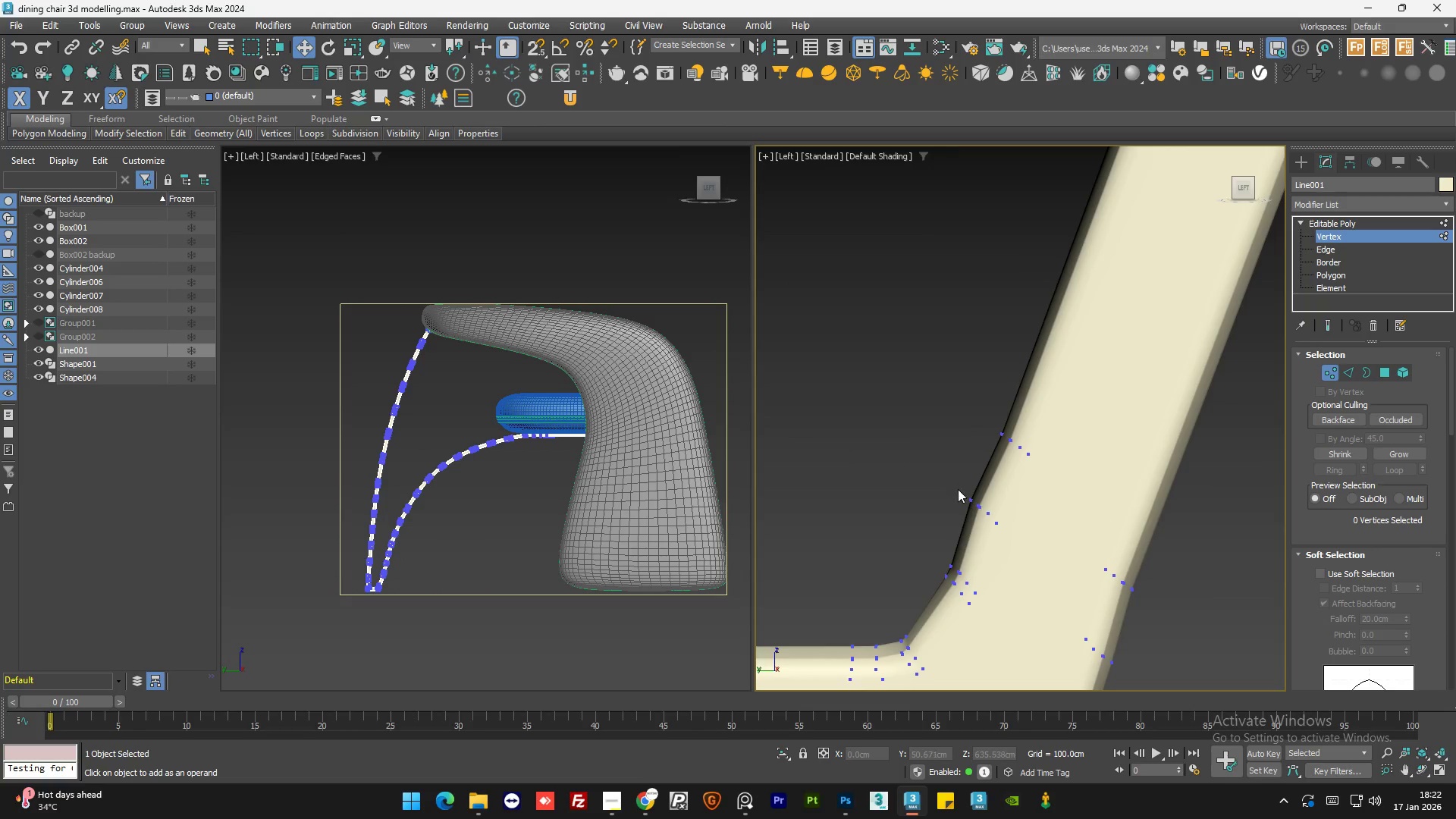 
left_click_drag(start_coordinate=[958, 489], to_coordinate=[1014, 544])
 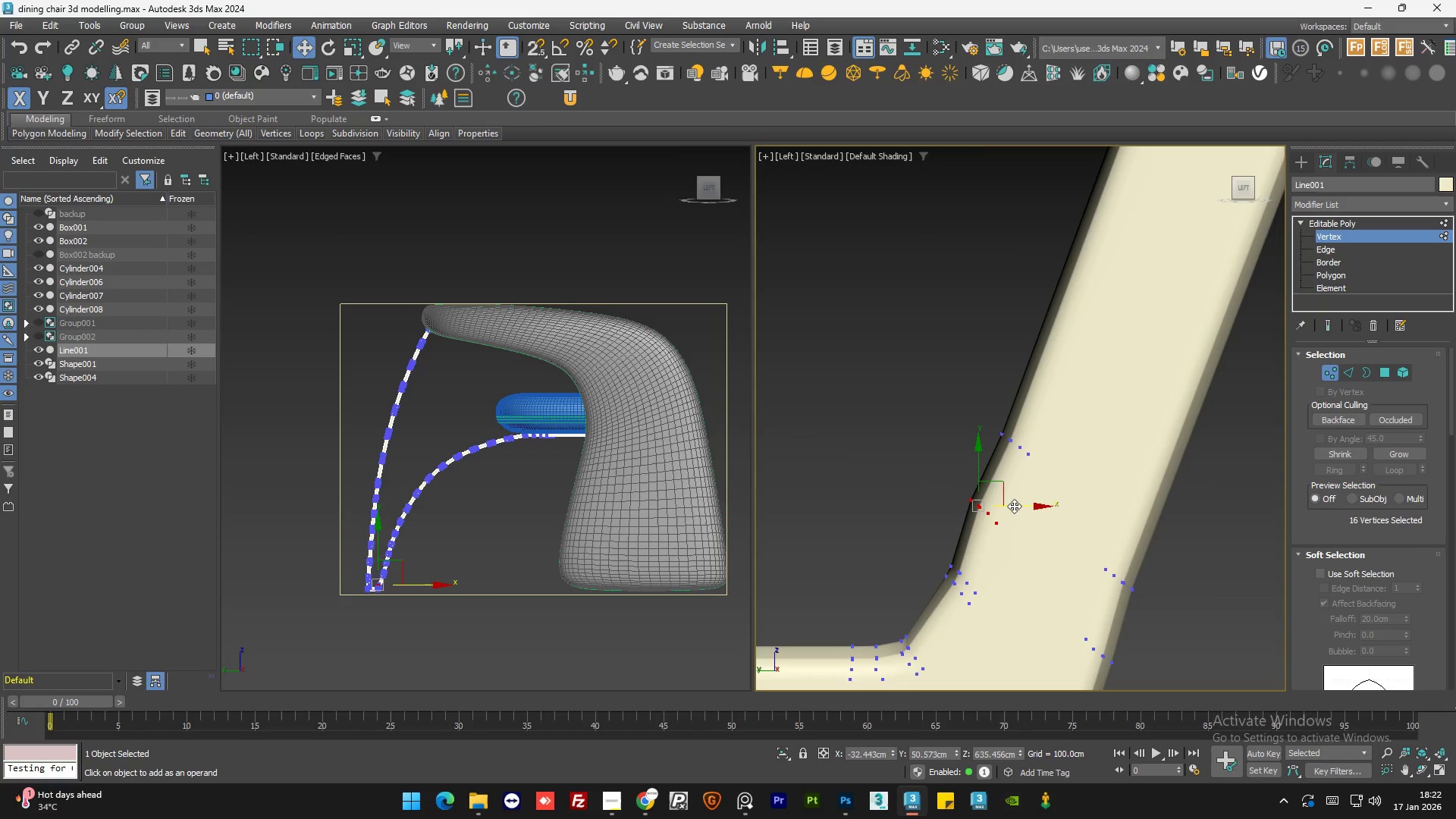 
left_click_drag(start_coordinate=[1014, 506], to_coordinate=[1019, 507])
 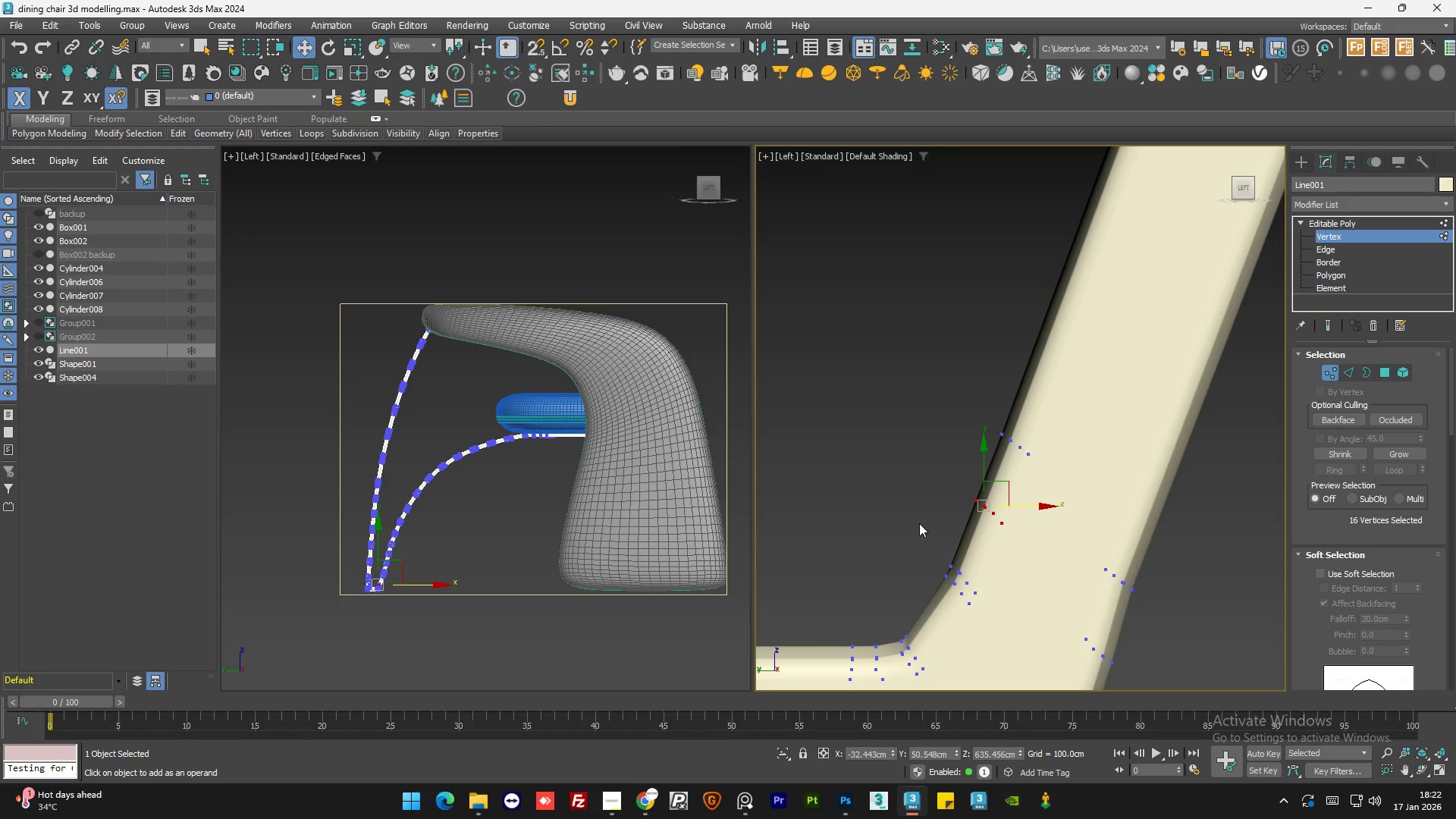 
left_click([912, 524])
 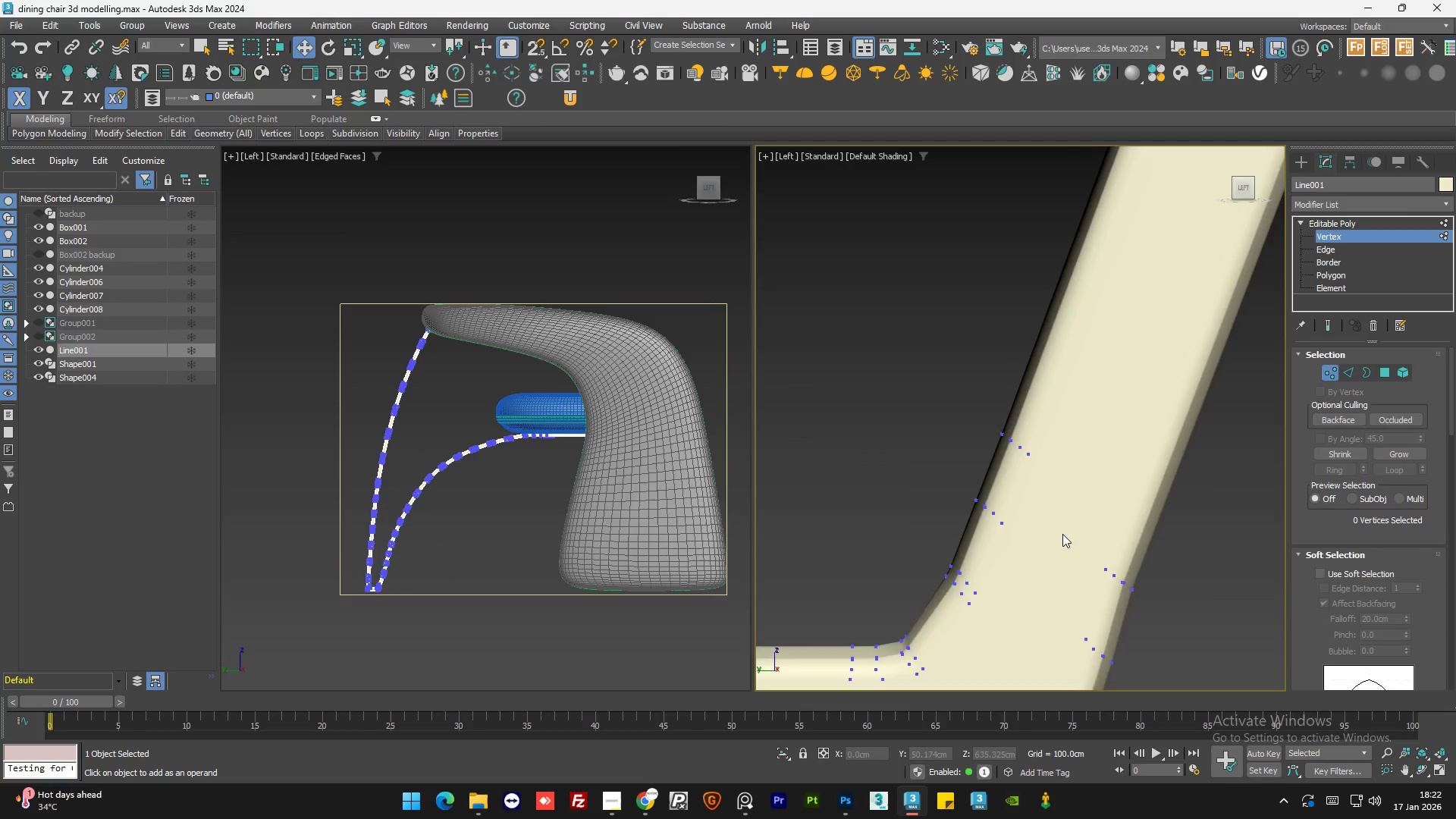 
left_click_drag(start_coordinate=[981, 515], to_coordinate=[1072, 613])
 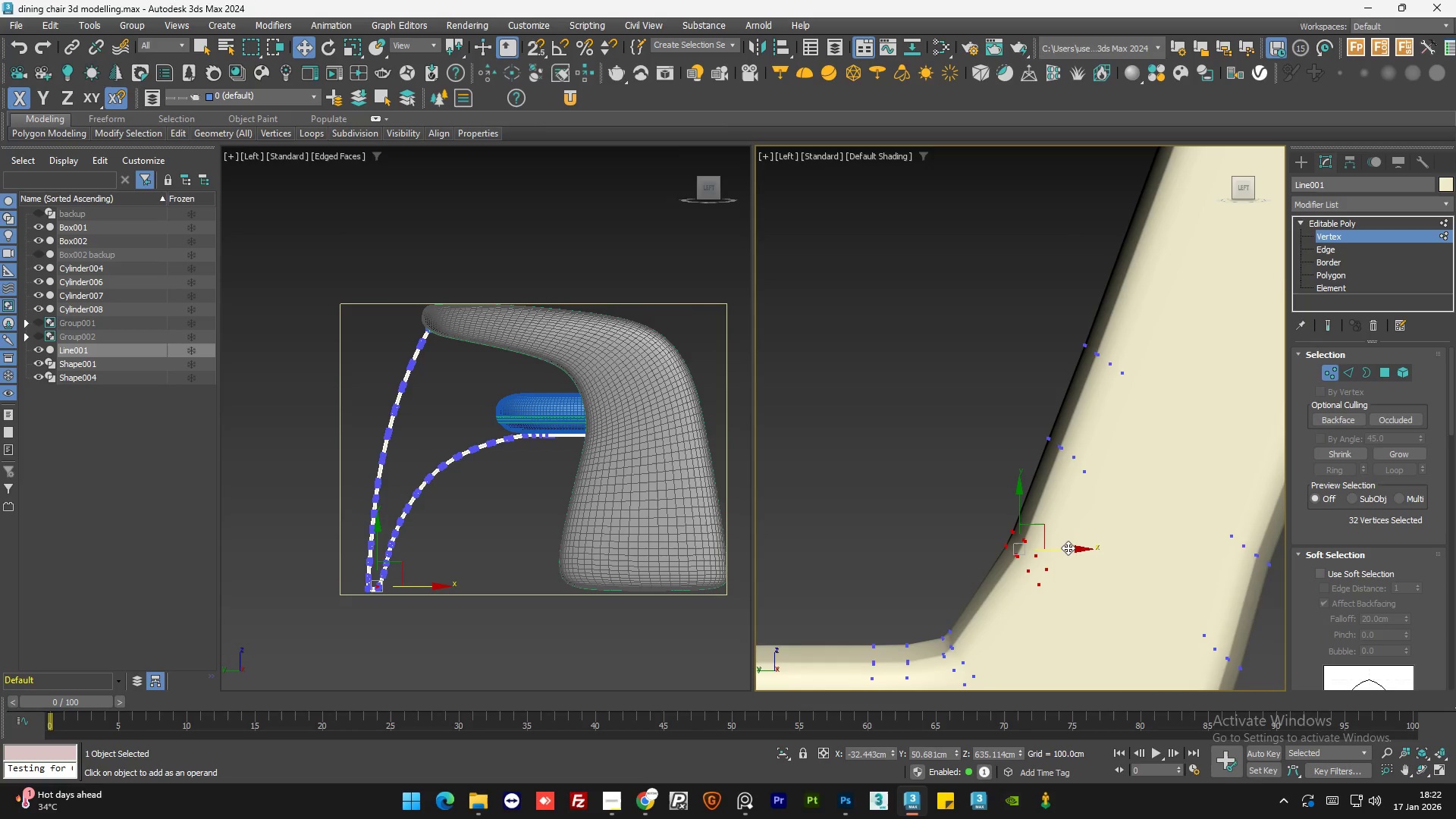 
scroll: coordinate [1025, 546], scroll_direction: up, amount: 1.0
 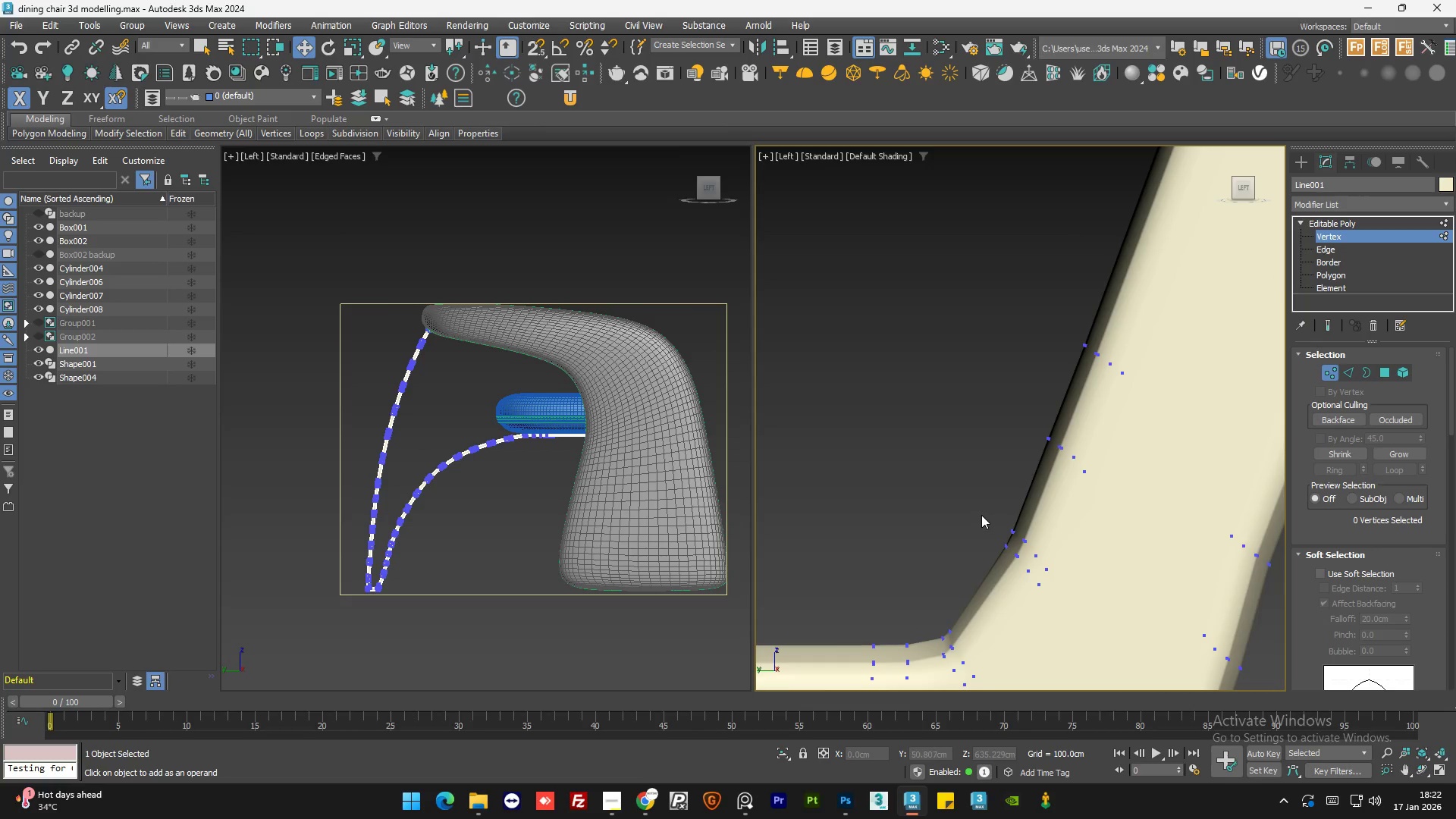 
left_click_drag(start_coordinate=[1068, 548], to_coordinate=[1062, 548])
 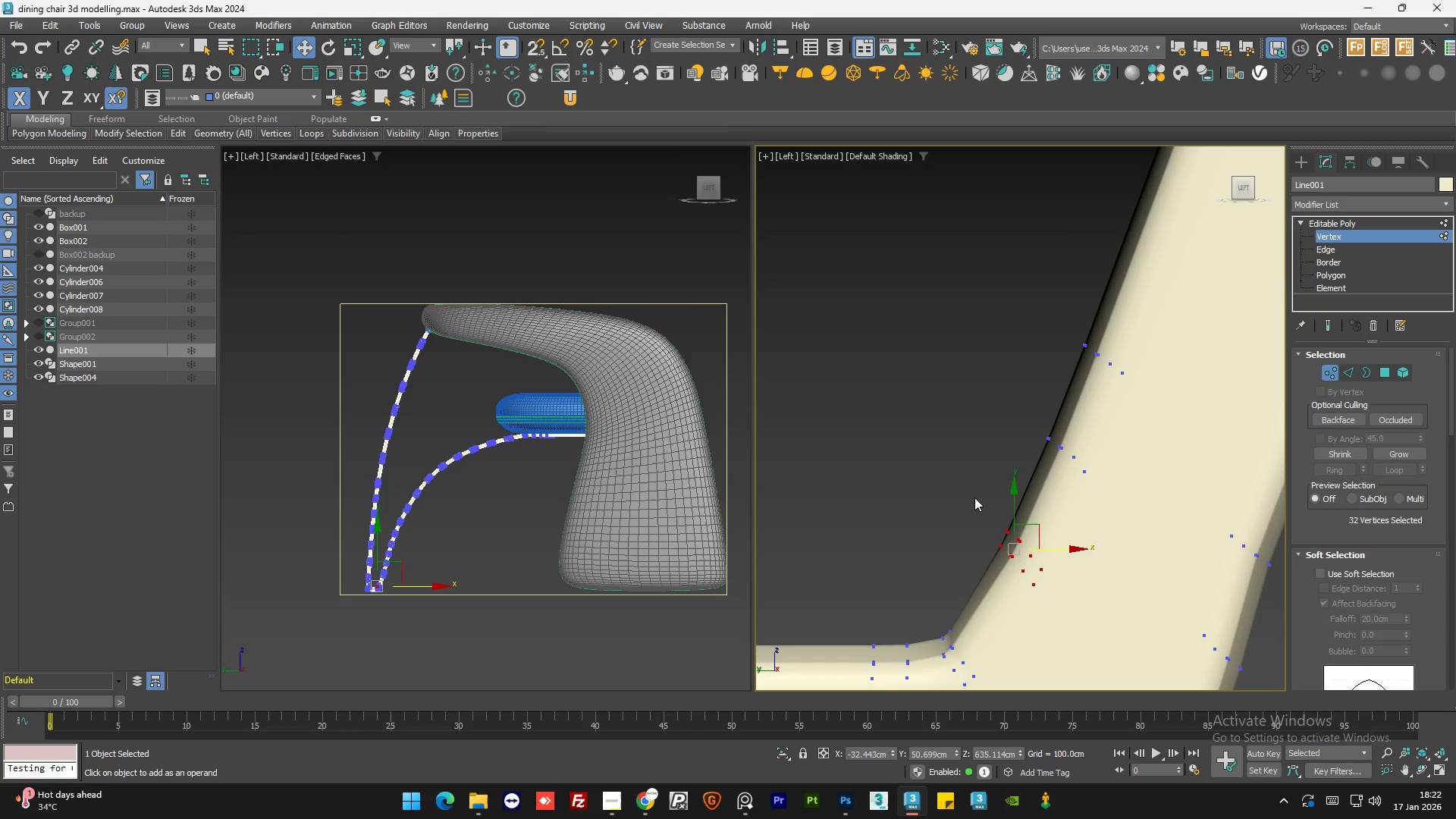 
left_click([974, 497])
 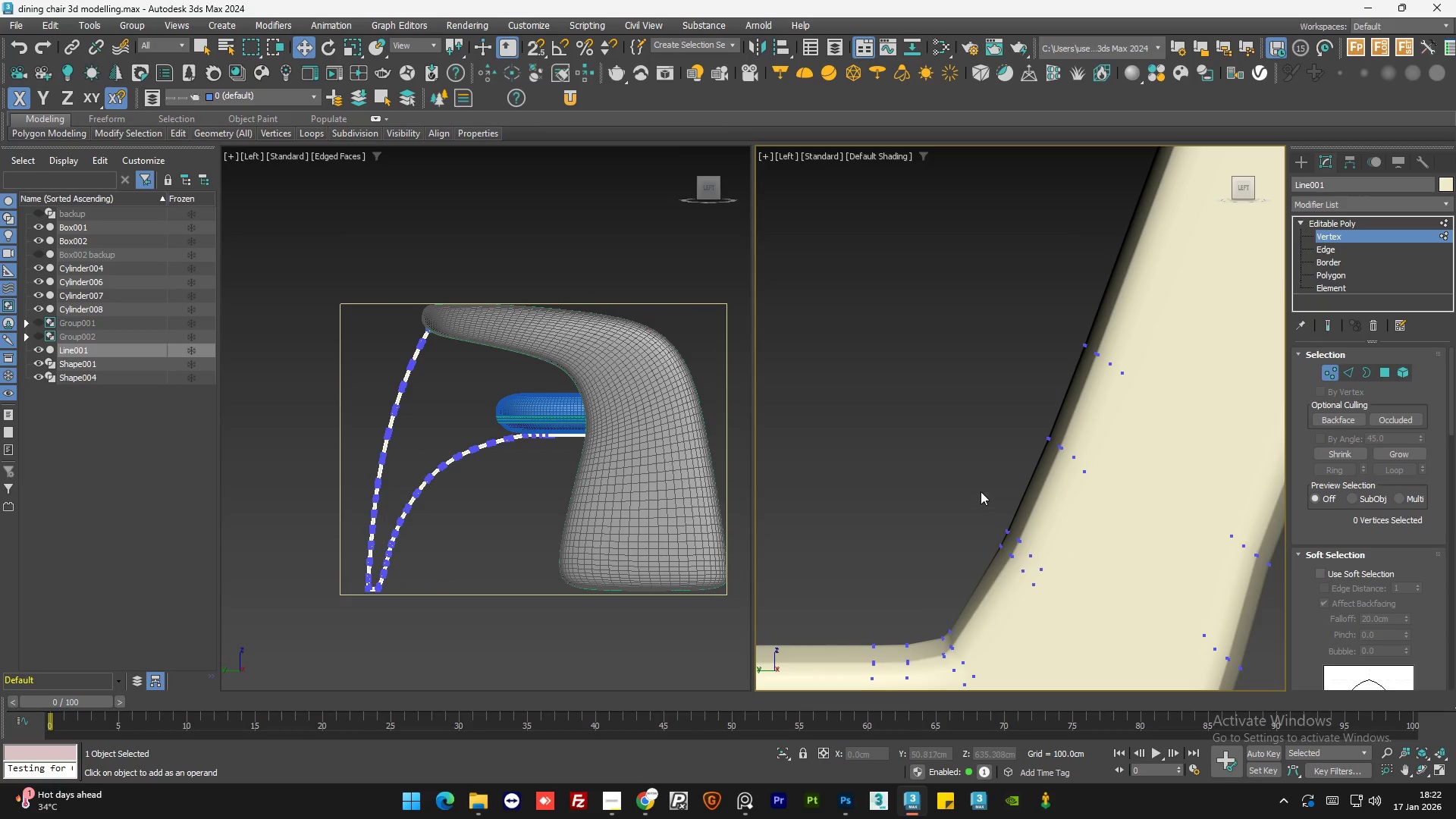 
scroll: coordinate [981, 491], scroll_direction: down, amount: 2.0
 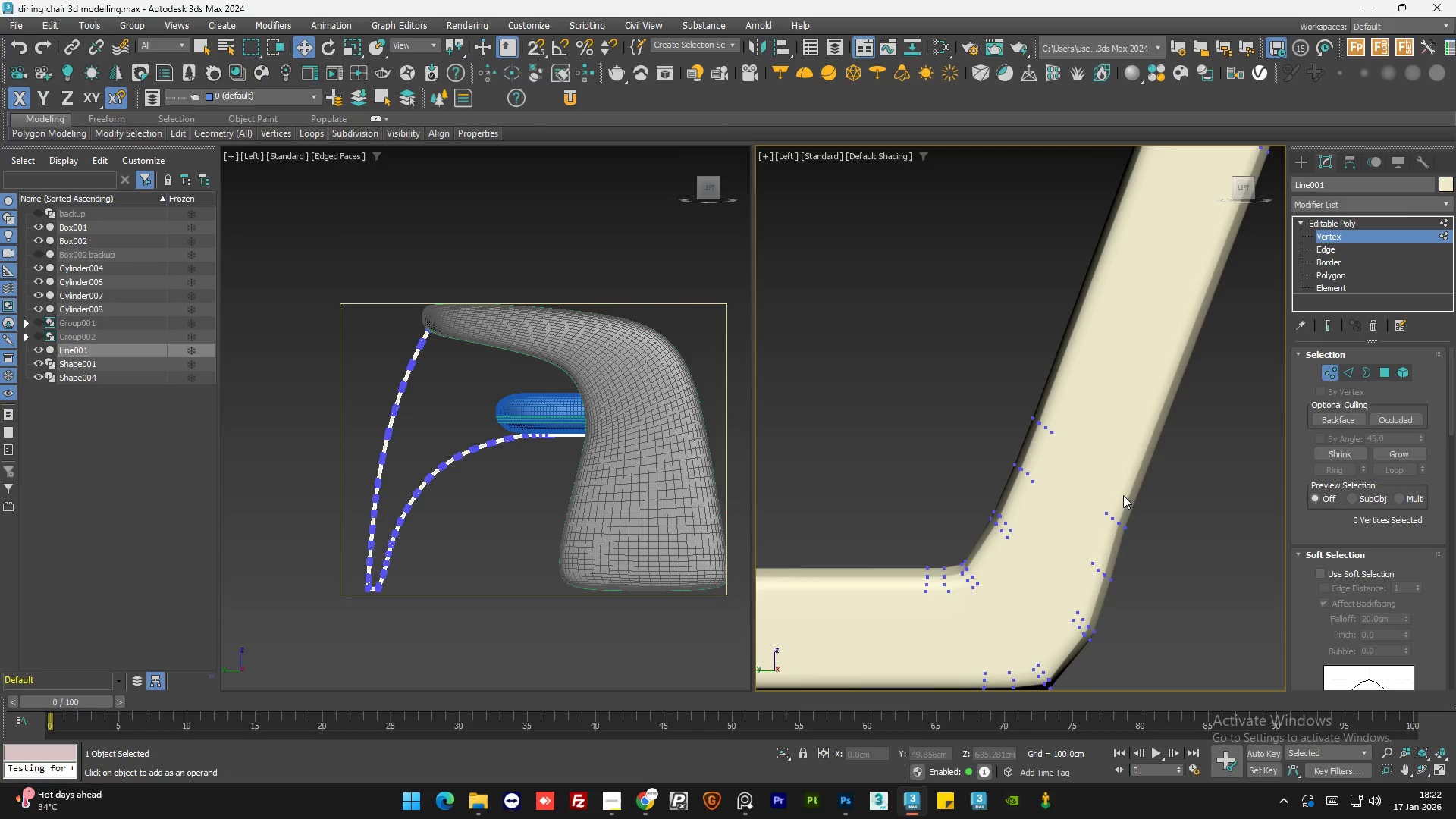 
scroll: coordinate [1118, 555], scroll_direction: up, amount: 1.0
 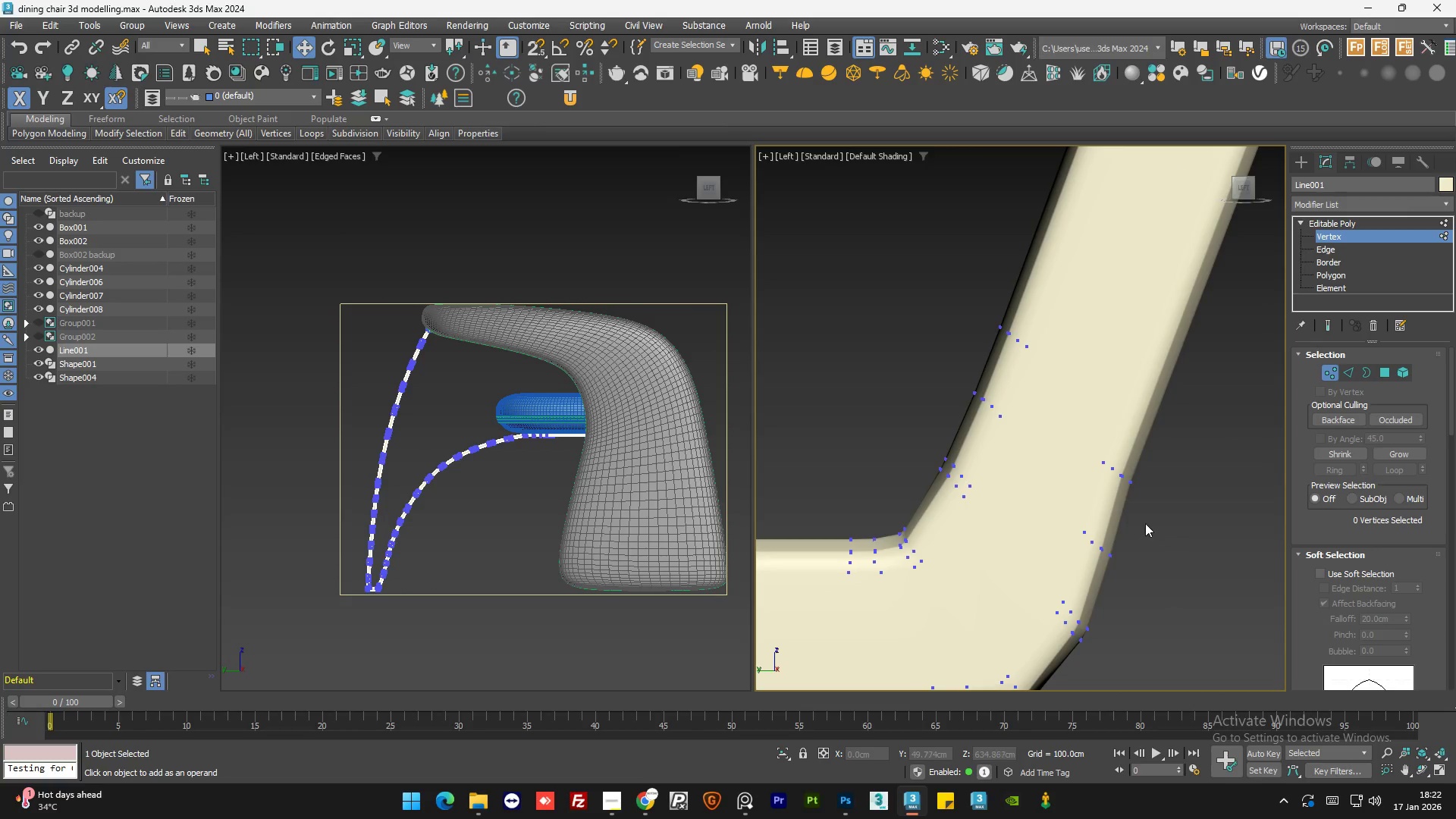 
left_click_drag(start_coordinate=[1147, 521], to_coordinate=[1056, 573])
 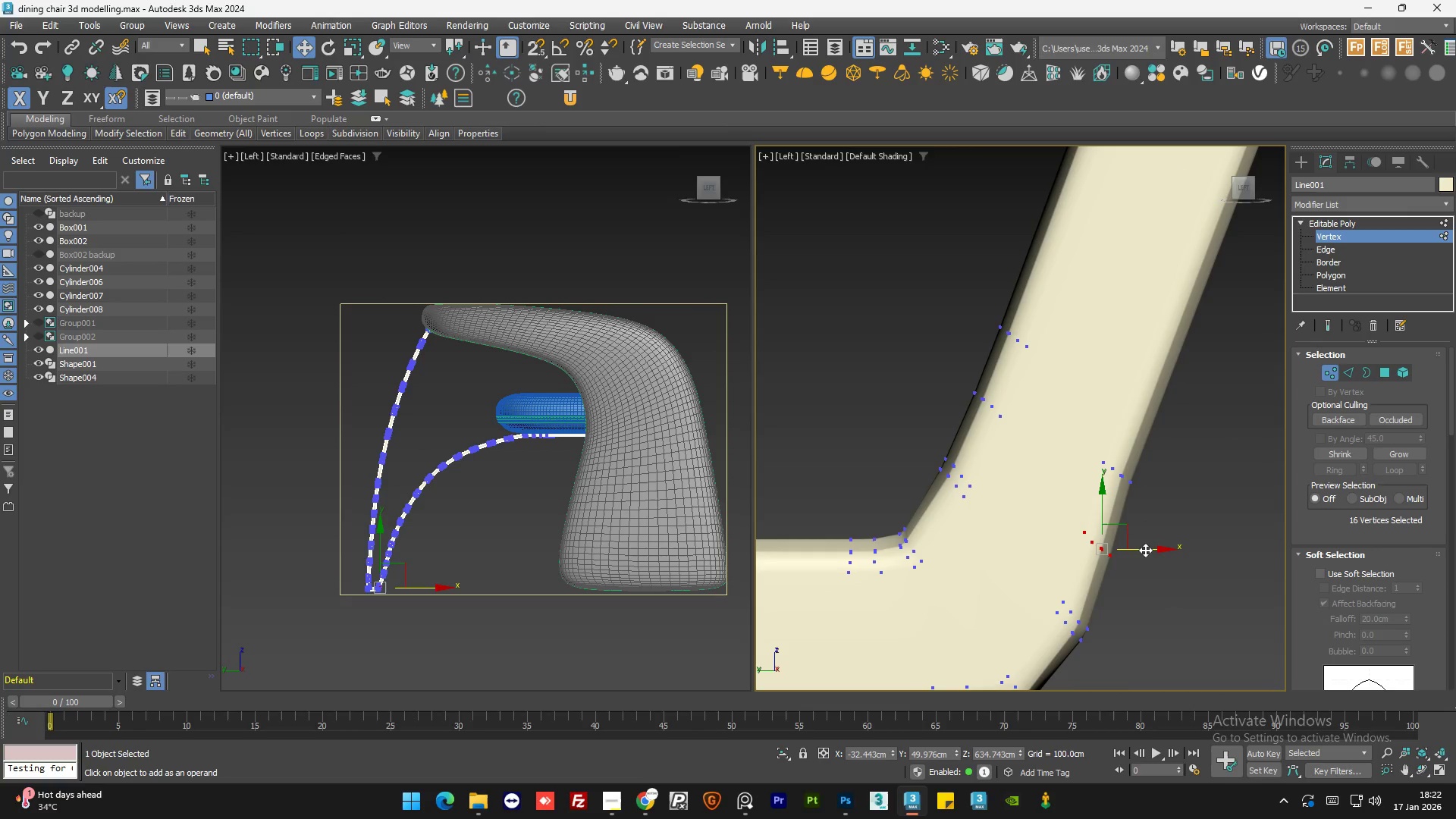 
left_click_drag(start_coordinate=[1146, 548], to_coordinate=[1140, 548])
 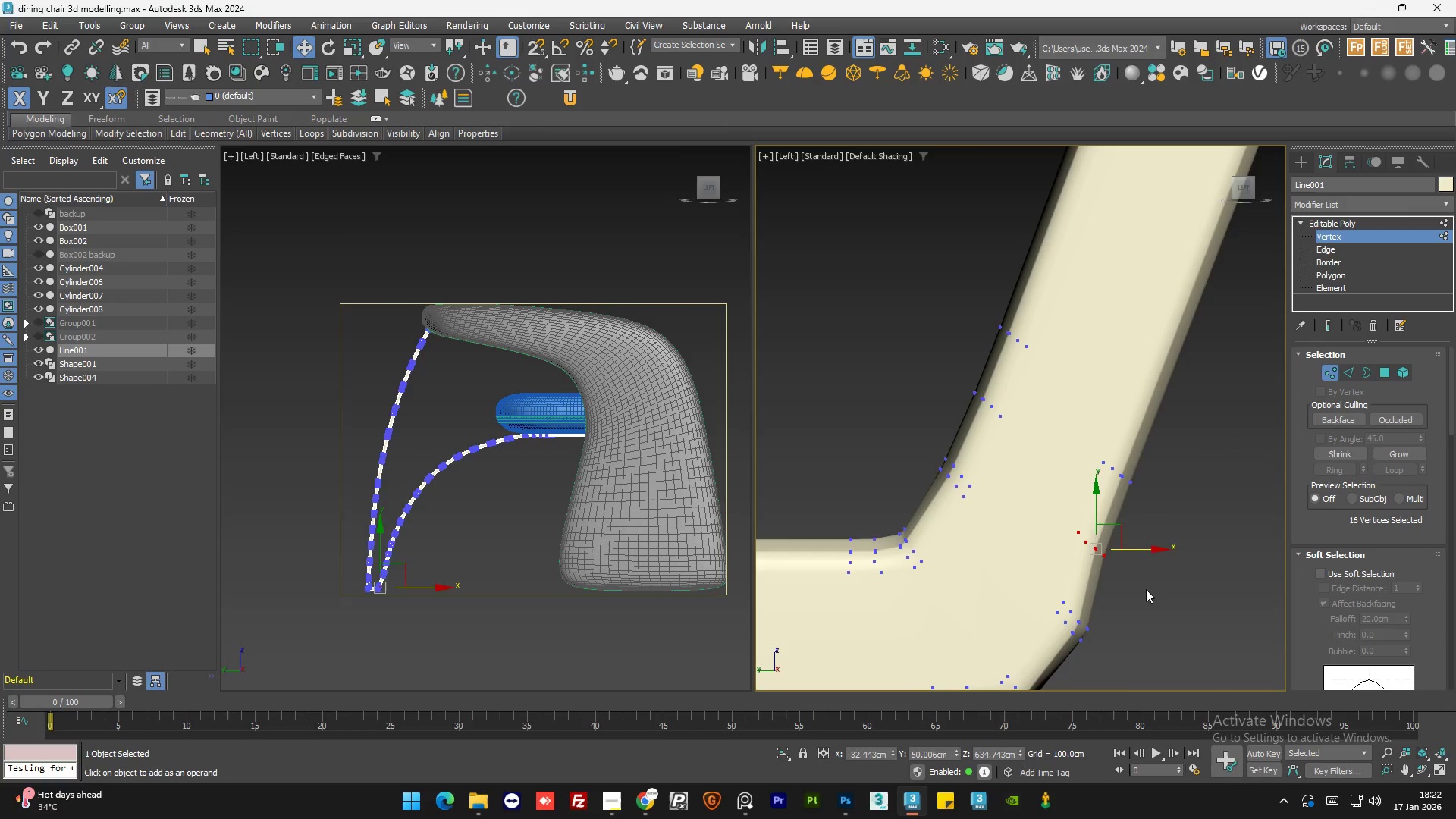 
left_click([1148, 597])
 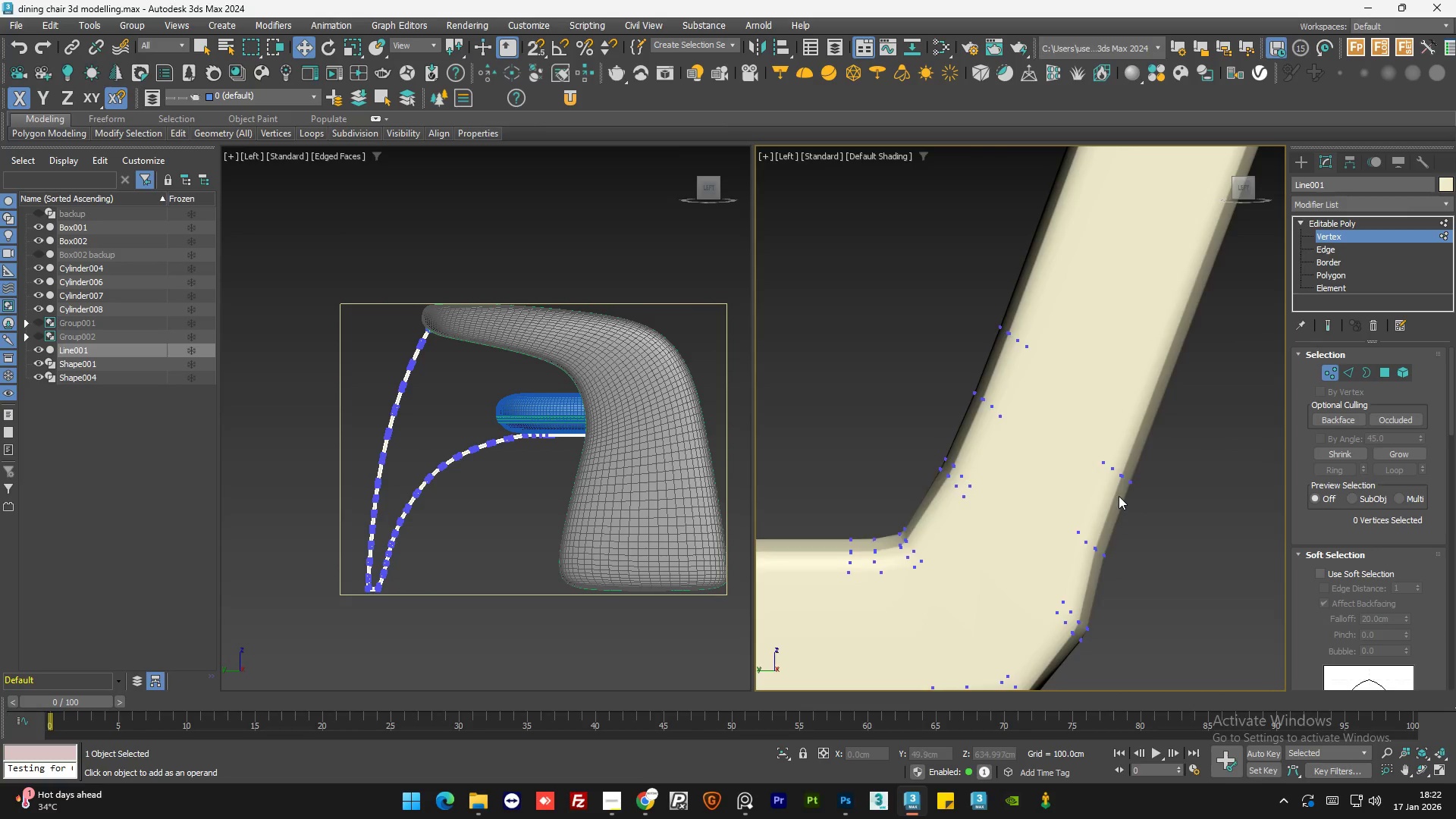 
left_click_drag(start_coordinate=[1125, 535], to_coordinate=[1042, 592])
 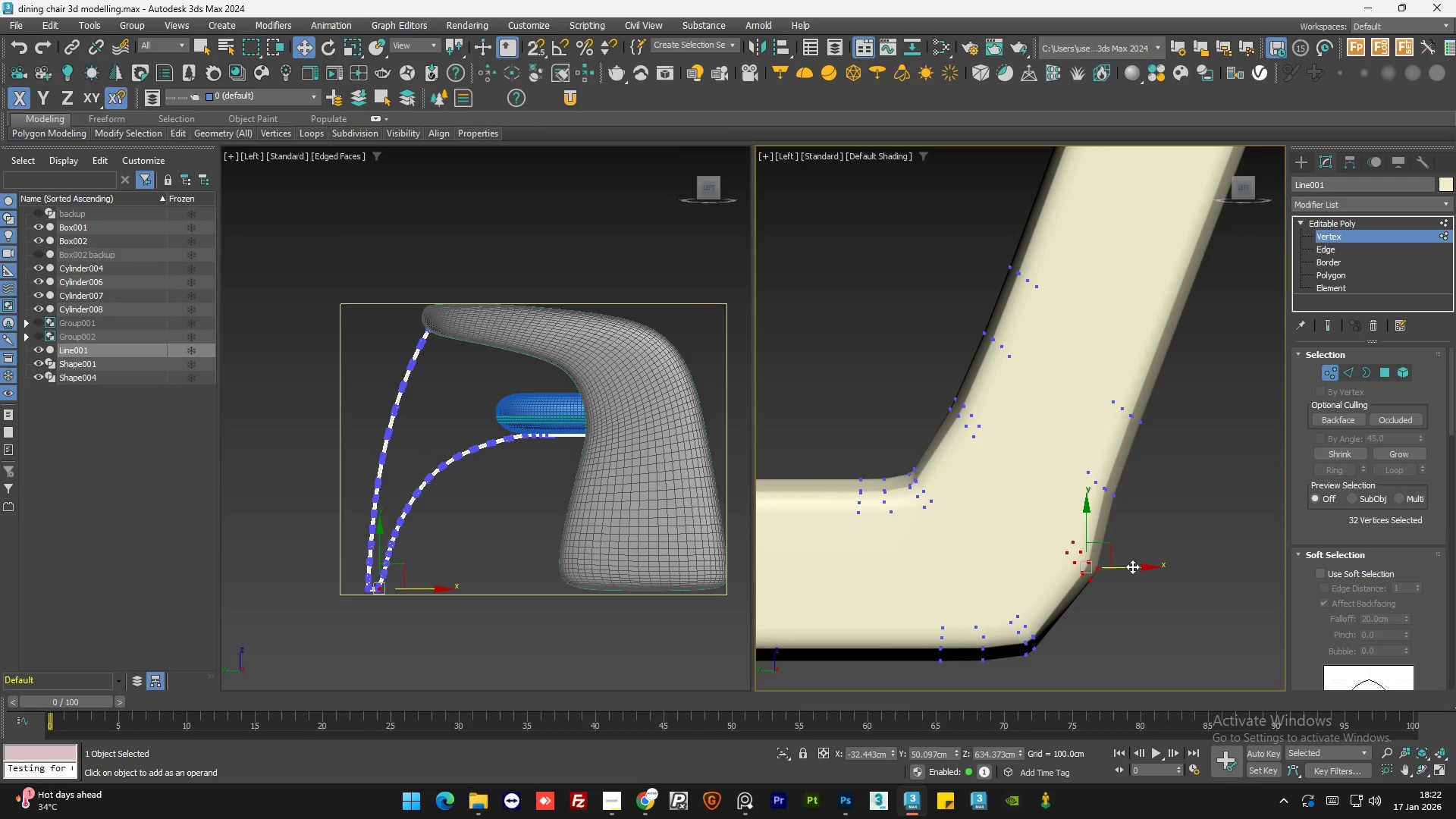 
scroll: coordinate [1108, 558], scroll_direction: none, amount: 0.0
 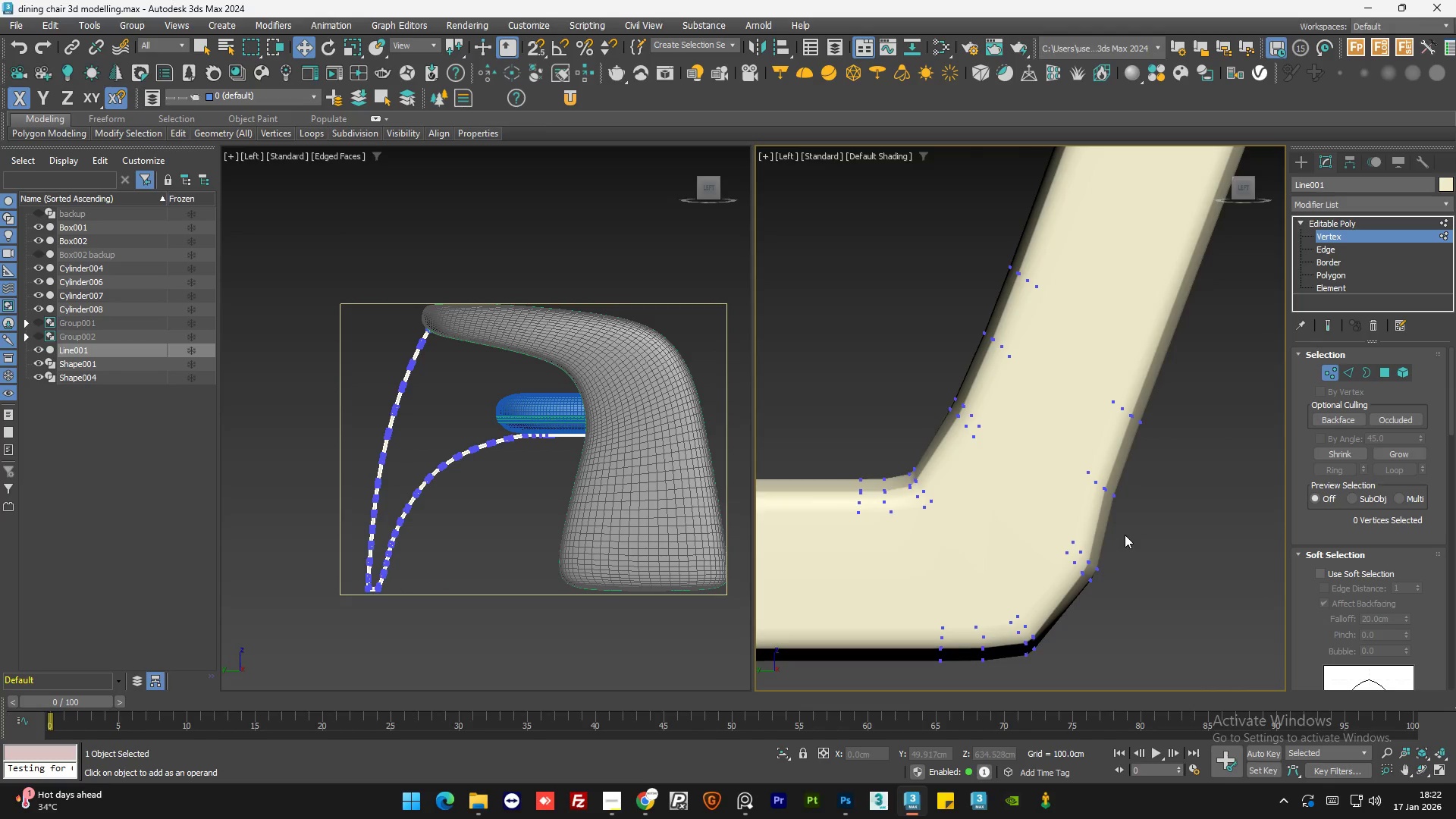 
left_click_drag(start_coordinate=[1132, 566], to_coordinate=[1115, 566])
 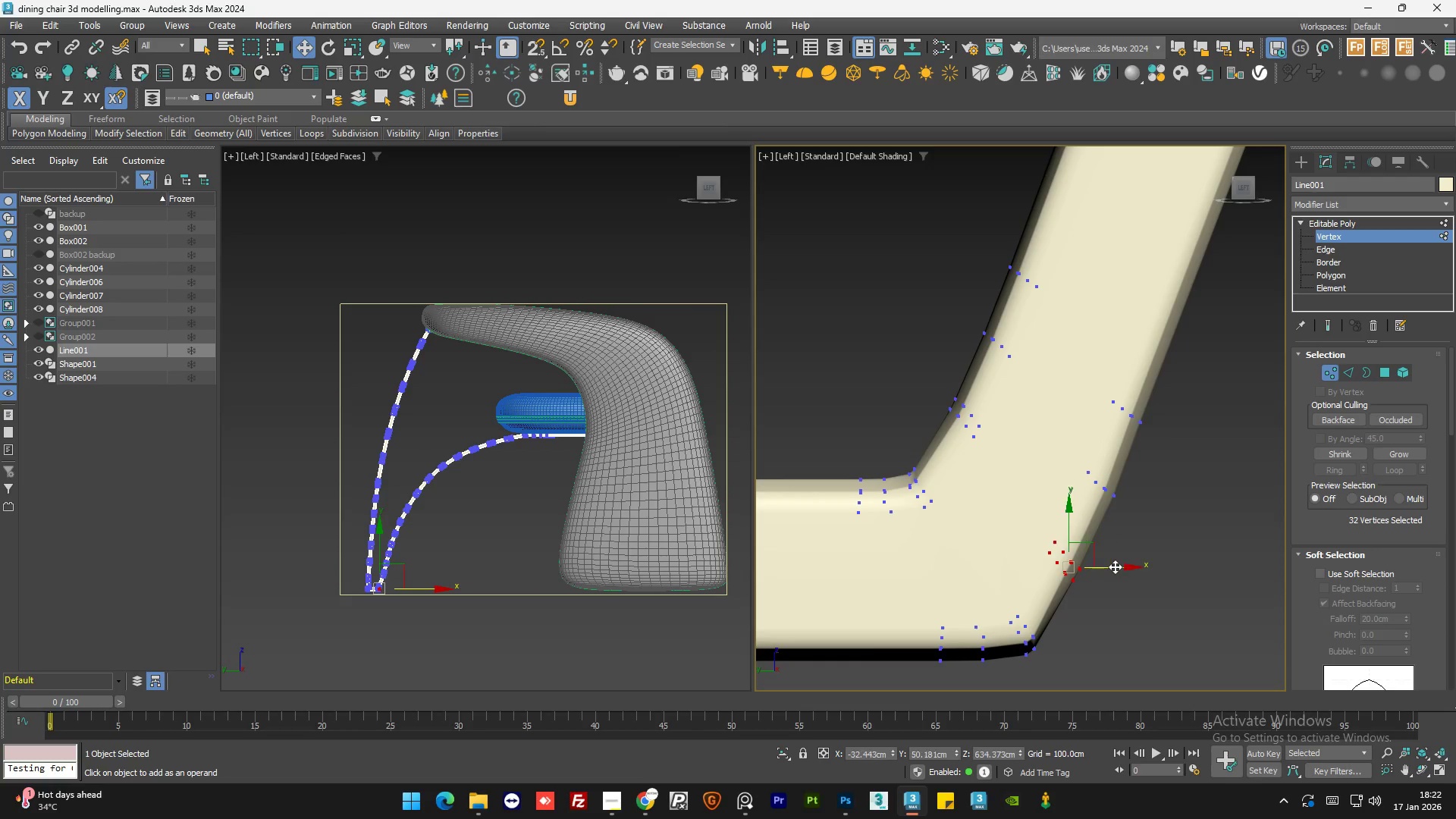 
left_click([1115, 566])
 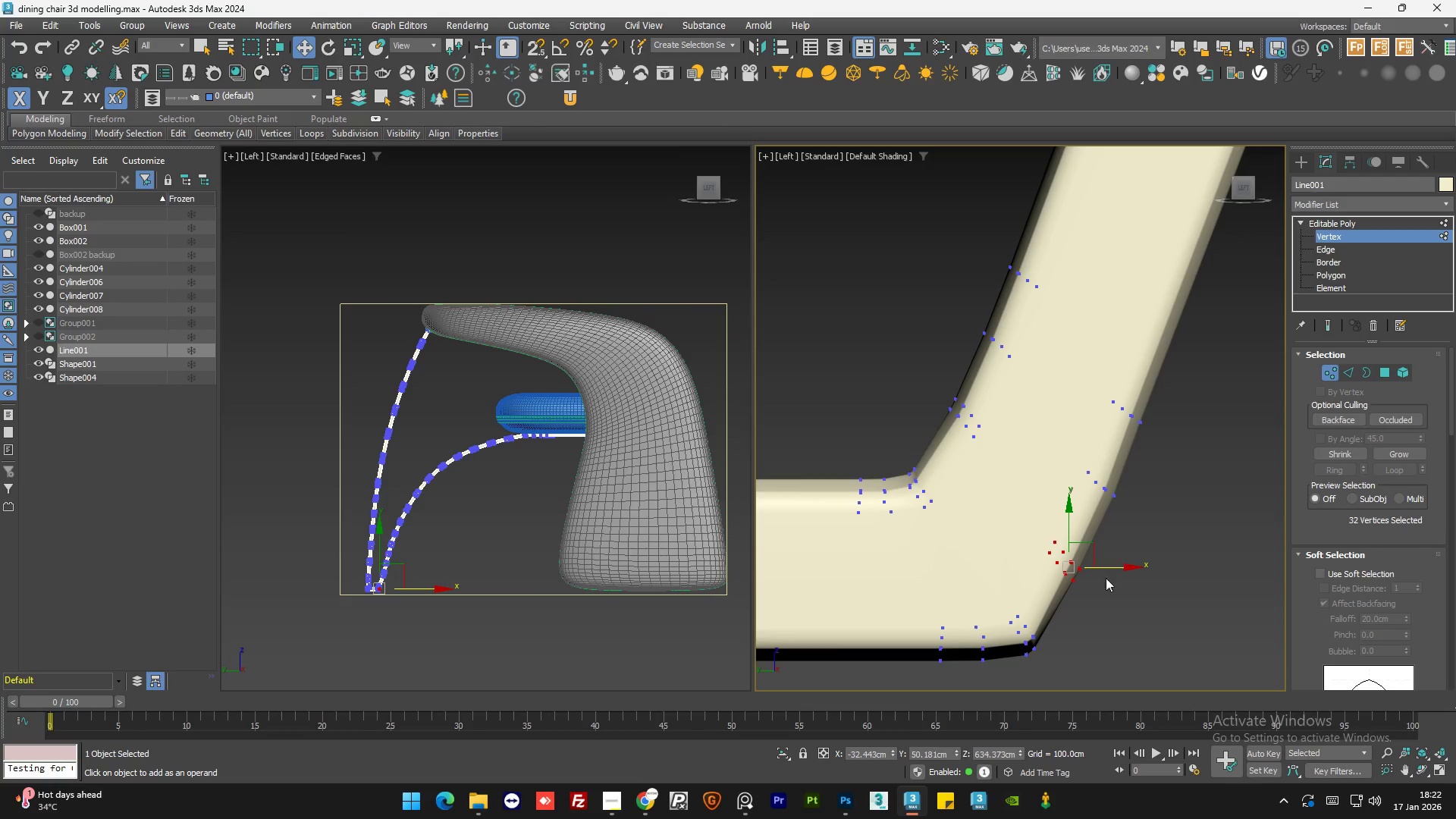 
double_click([1086, 625])
 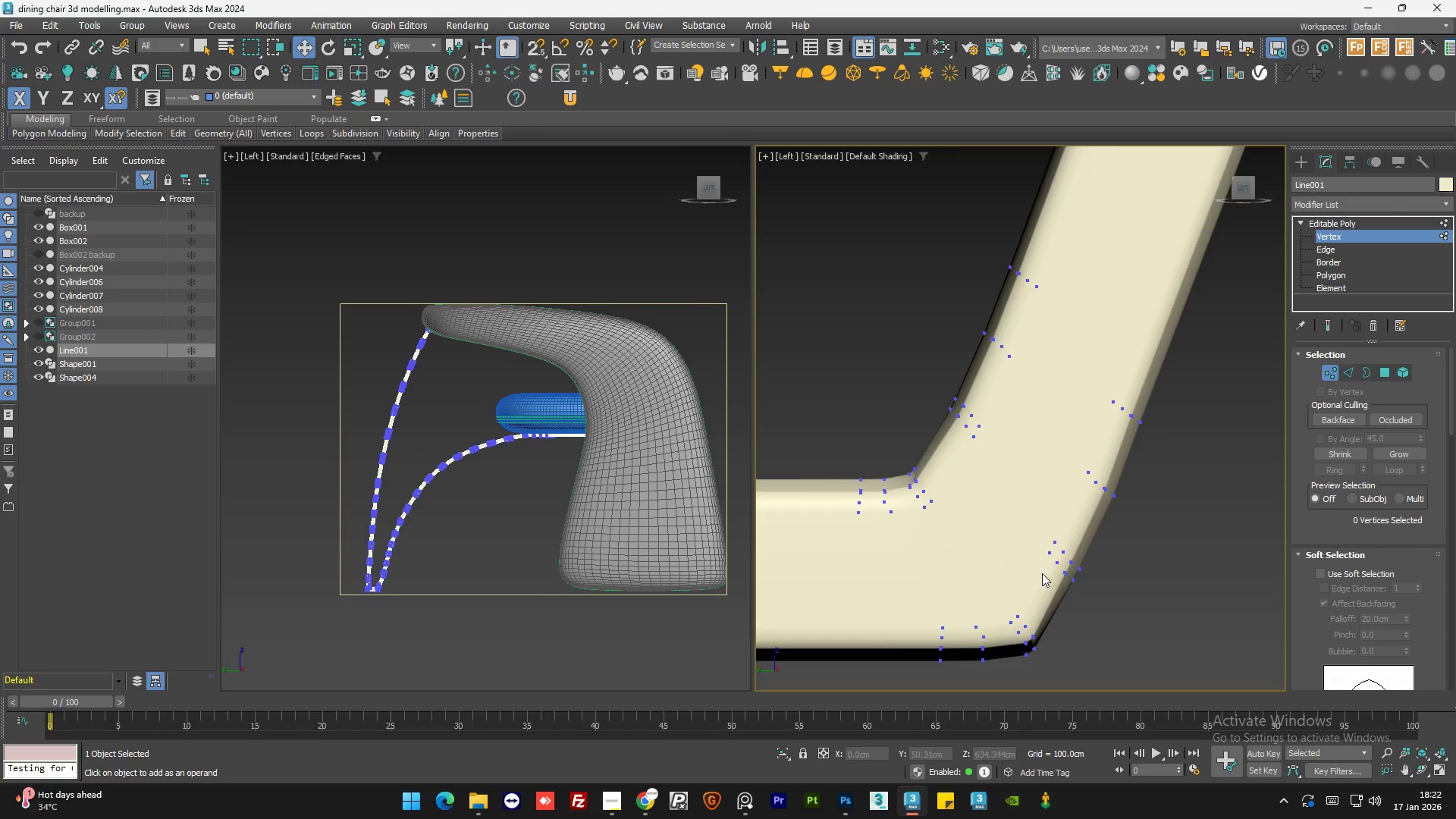 
scroll: coordinate [1042, 610], scroll_direction: up, amount: 1.0
 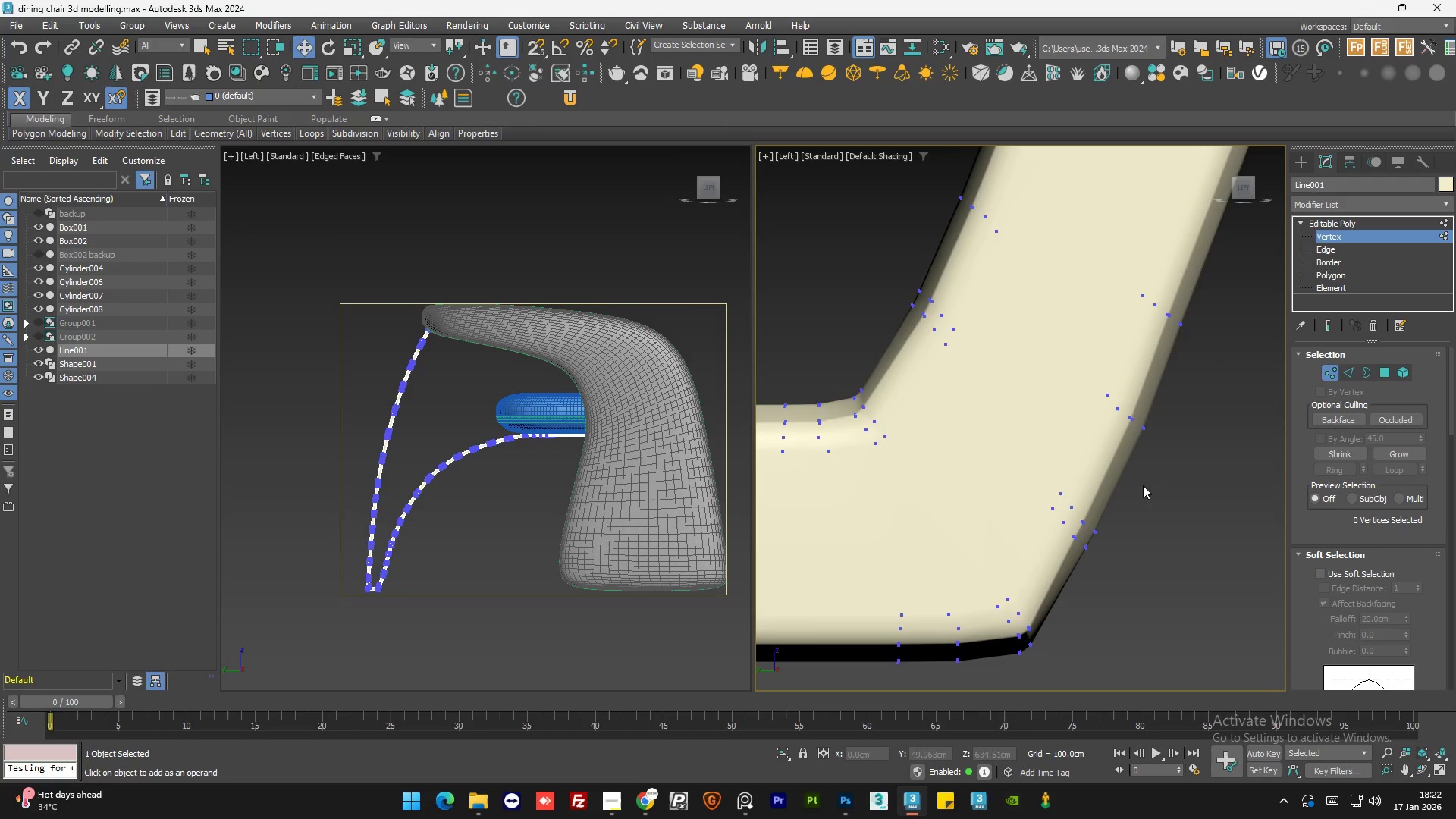 
left_click_drag(start_coordinate=[1132, 475], to_coordinate=[1025, 595])
 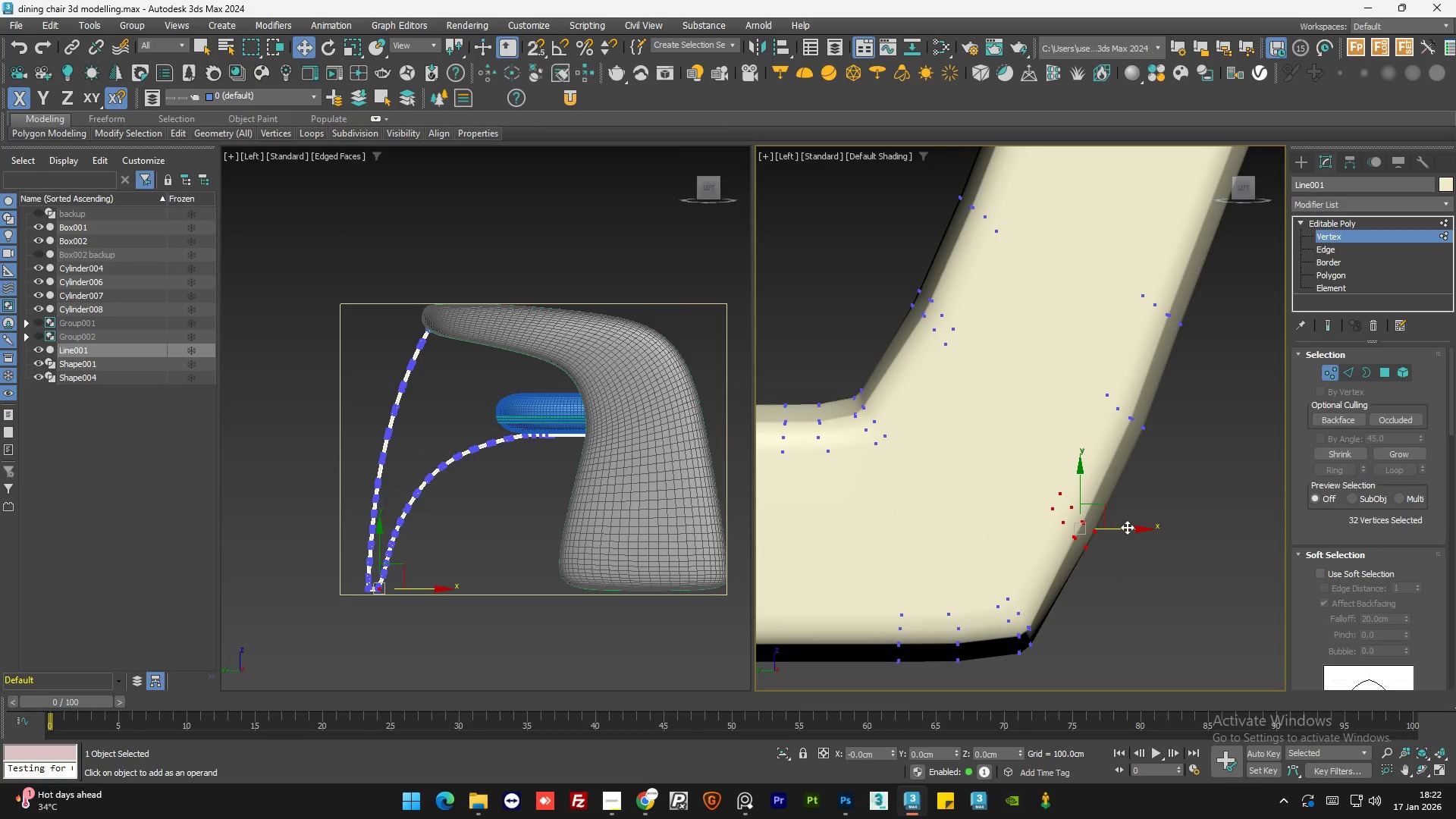 
left_click([1122, 583])
 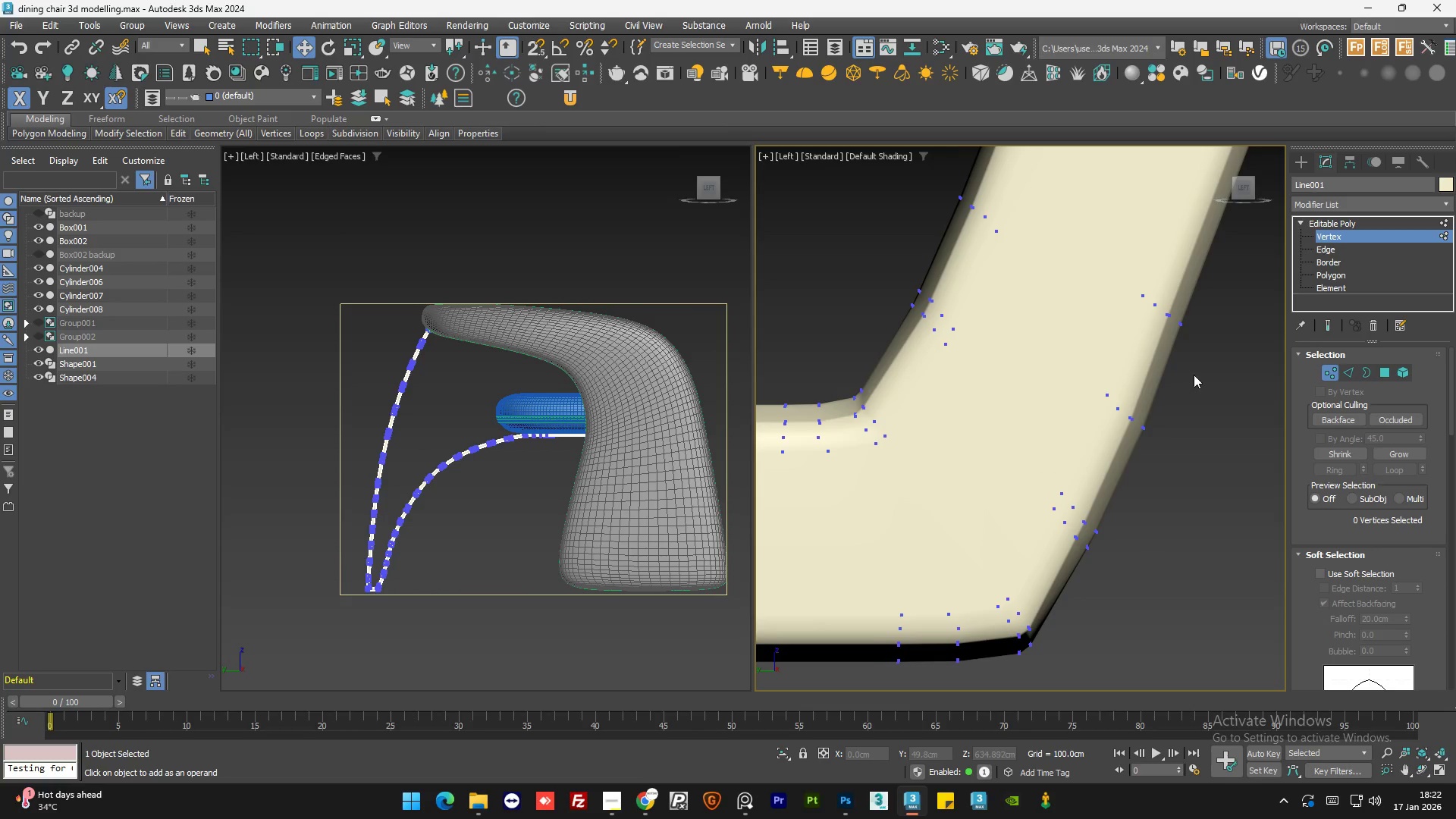 
left_click_drag(start_coordinate=[1194, 375], to_coordinate=[1065, 470])
 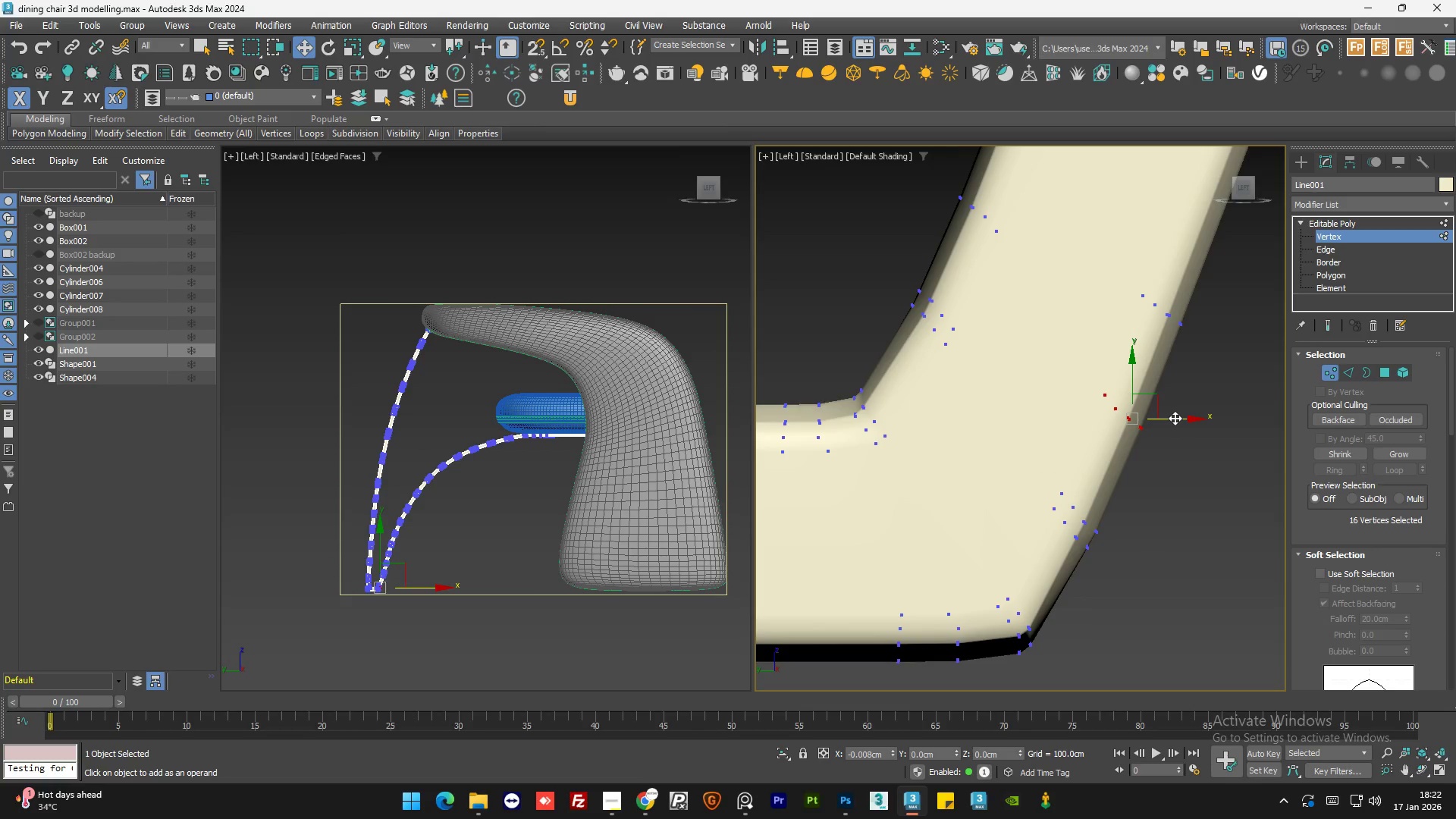 
left_click([1176, 505])
 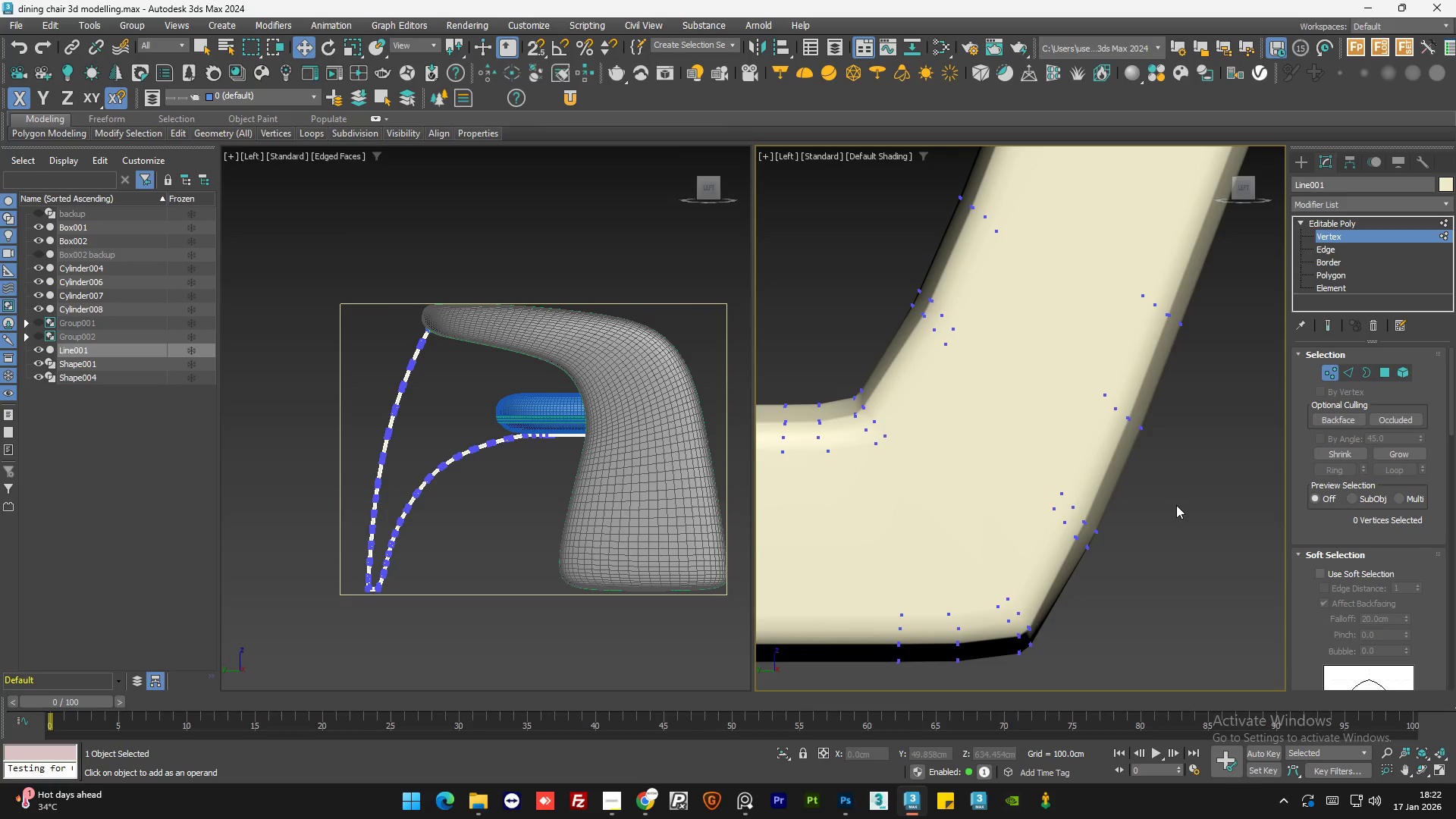 
scroll: coordinate [1176, 505], scroll_direction: down, amount: 1.0
 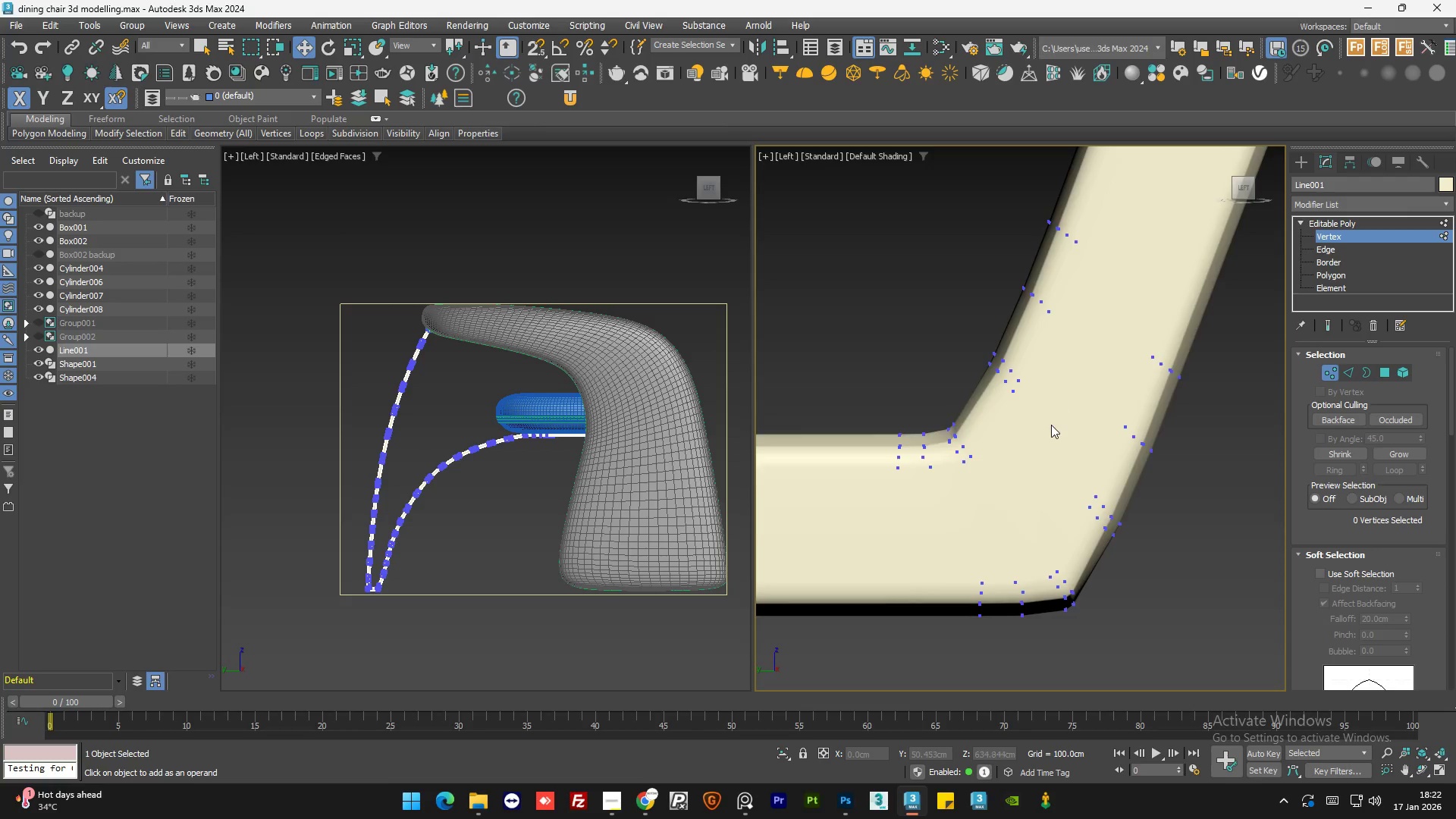 
left_click_drag(start_coordinate=[961, 372], to_coordinate=[1057, 470])
 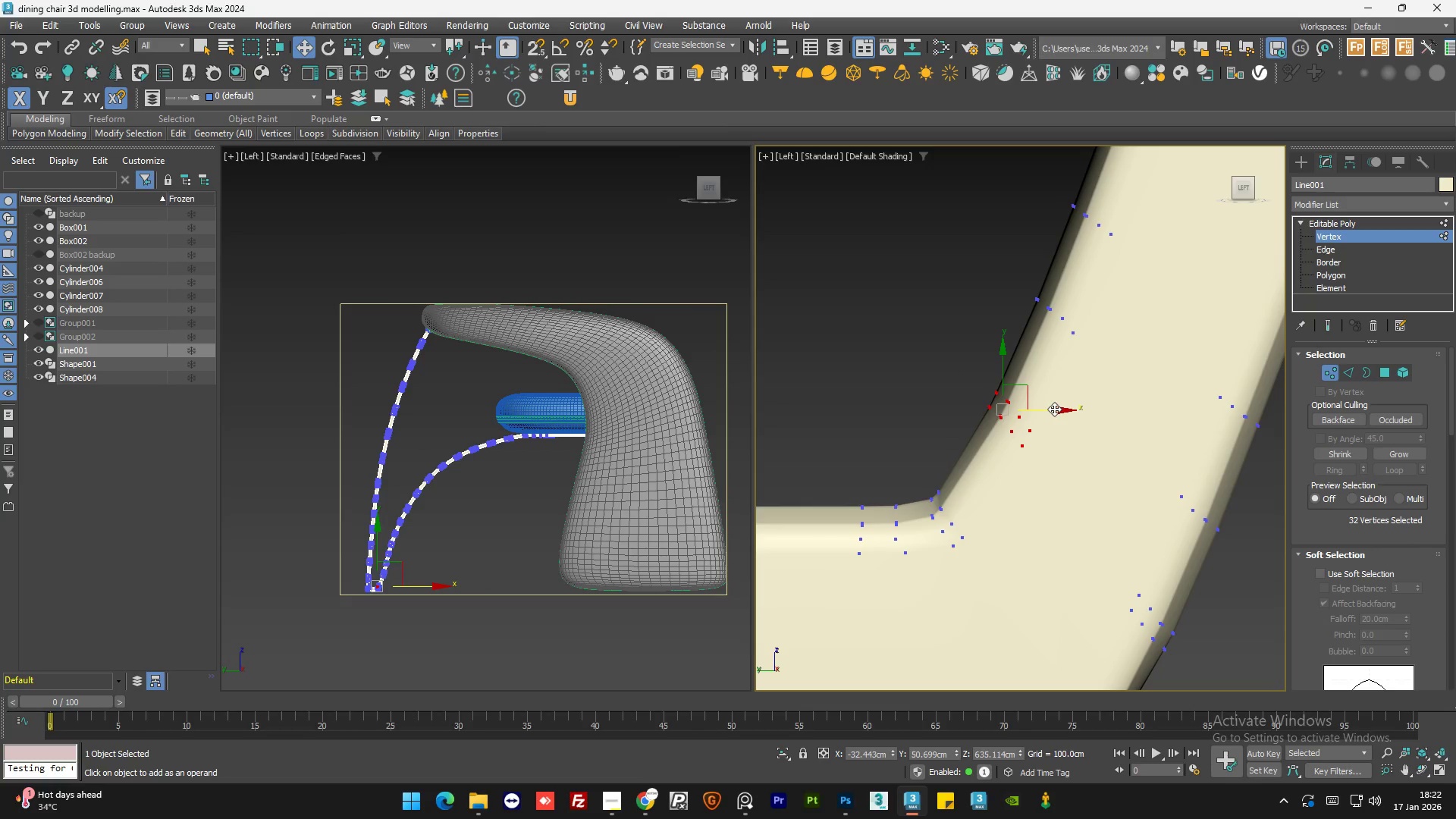 
scroll: coordinate [1025, 357], scroll_direction: up, amount: 1.0
 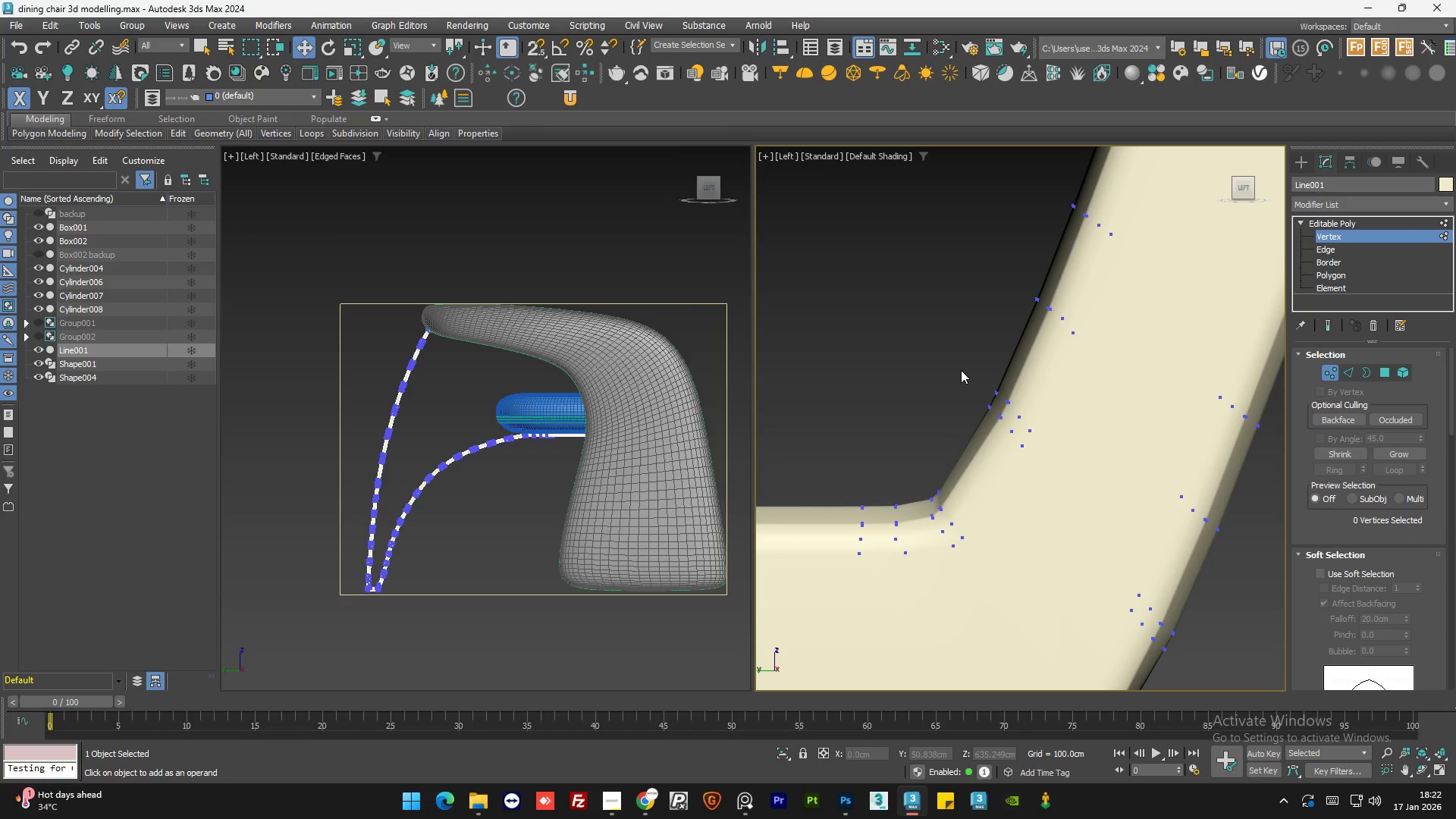 
left_click_drag(start_coordinate=[1053, 408], to_coordinate=[1050, 408])
 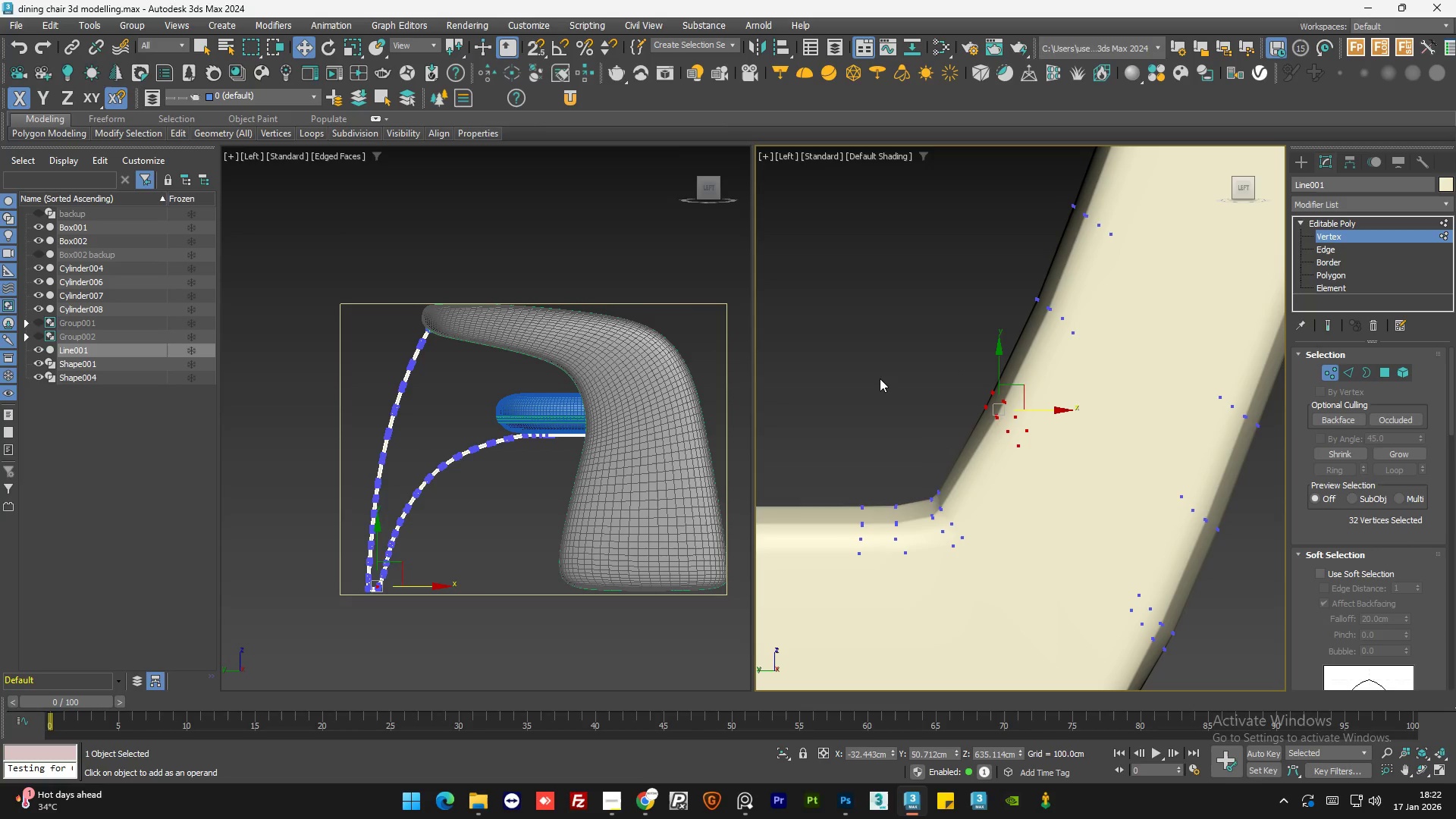 
left_click([879, 378])
 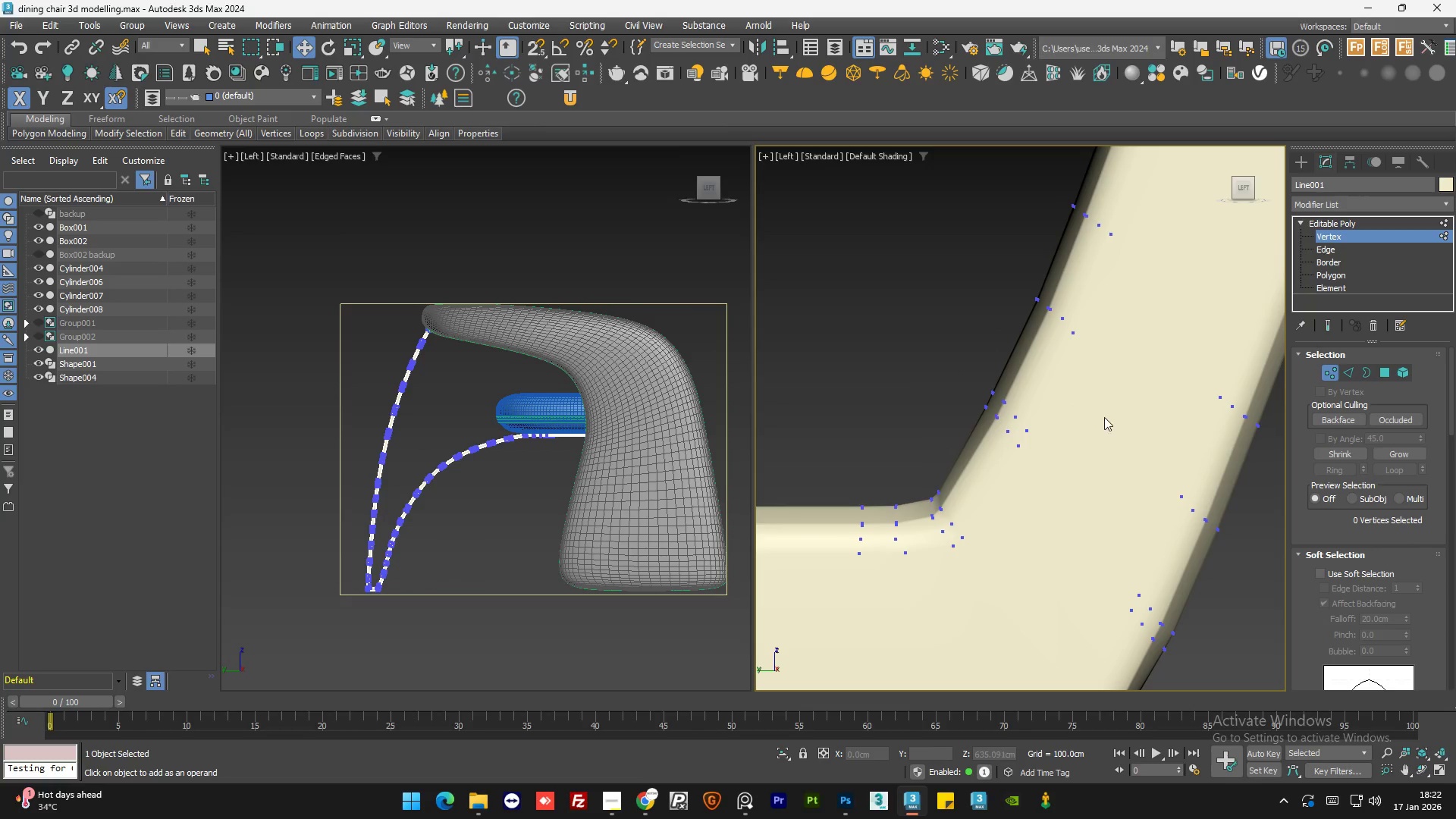 
scroll: coordinate [1107, 419], scroll_direction: down, amount: 2.0
 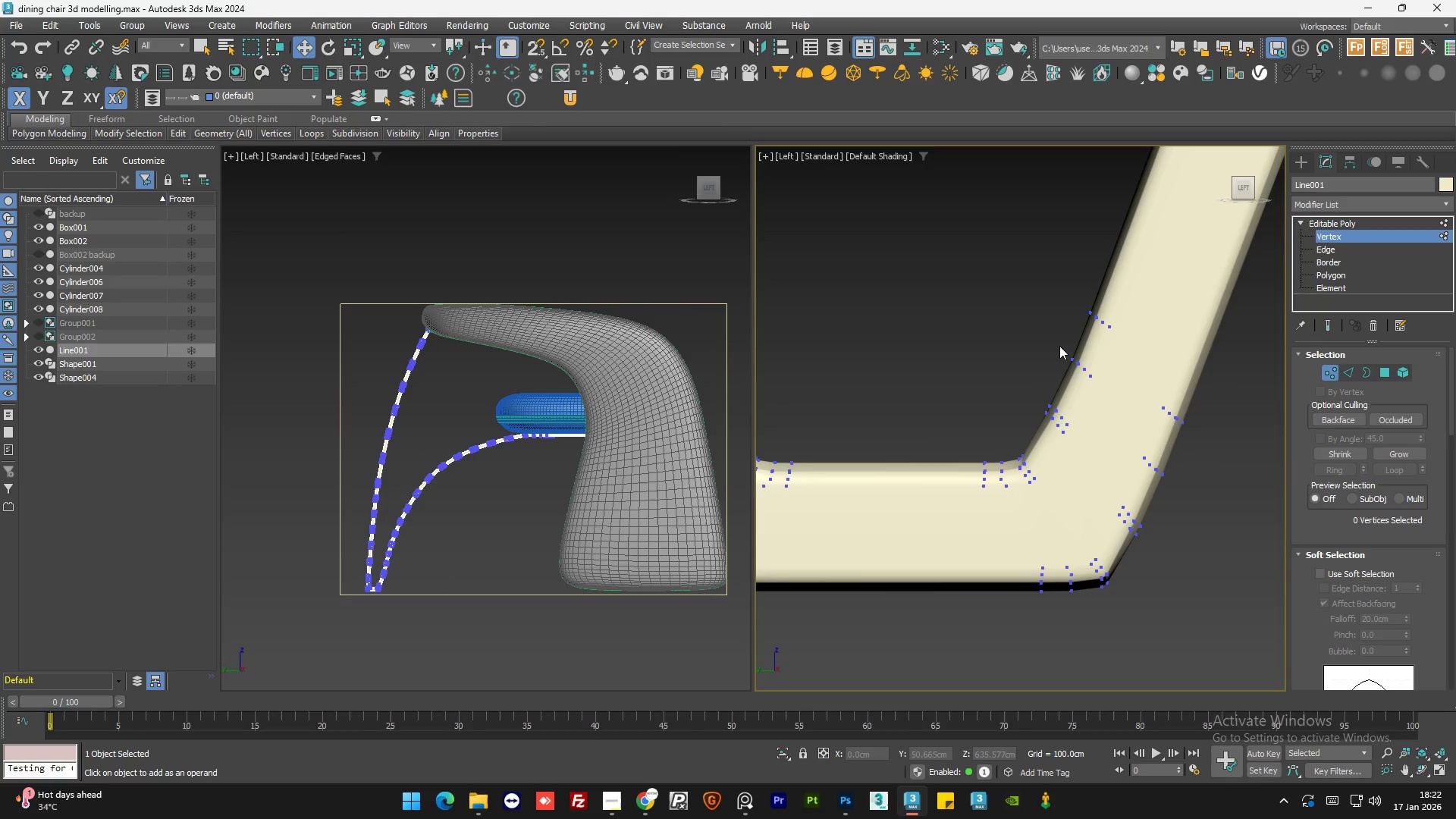 
left_click_drag(start_coordinate=[1052, 346], to_coordinate=[1103, 388])
 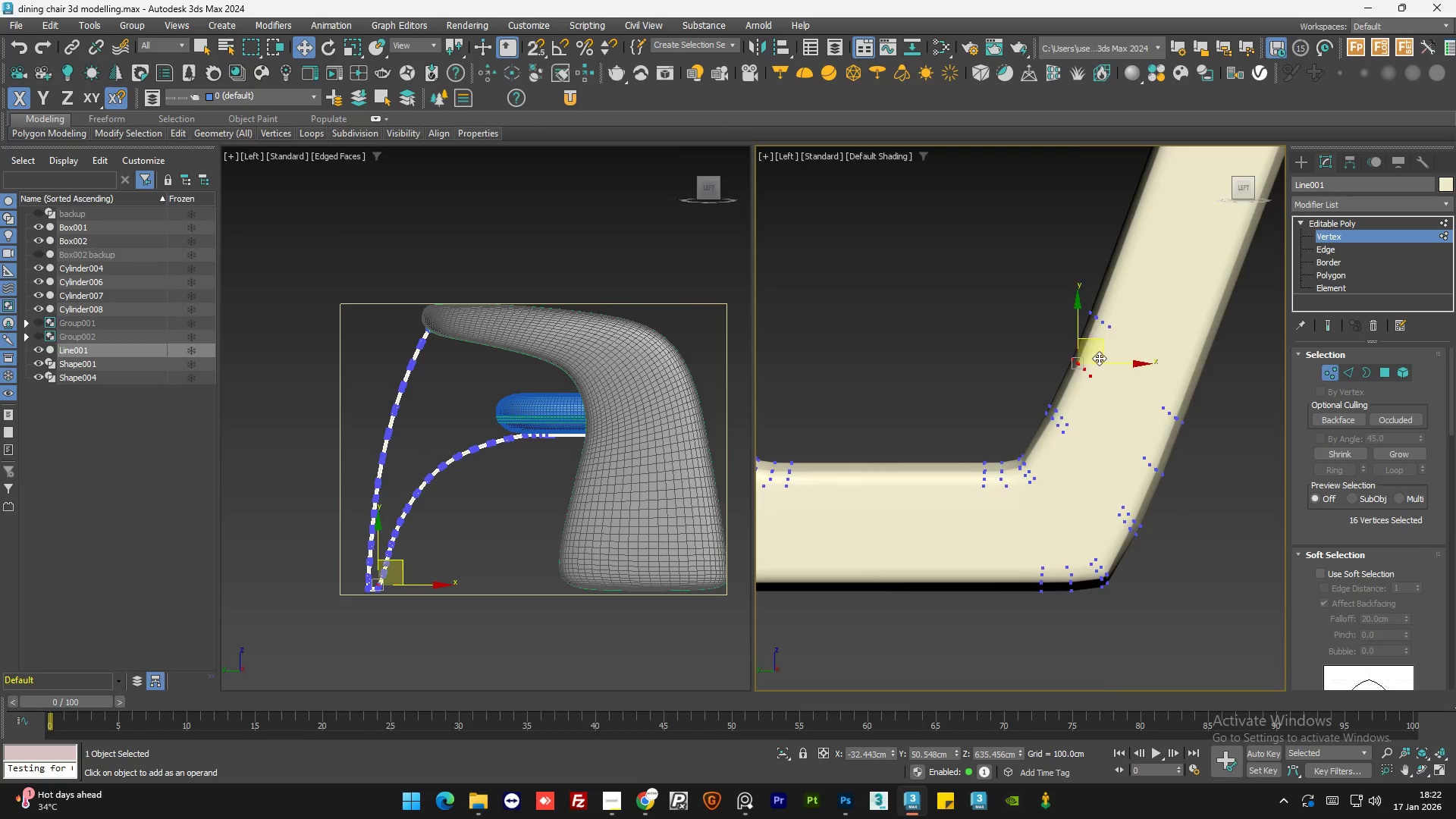 
scroll: coordinate [1099, 357], scroll_direction: up, amount: 2.0
 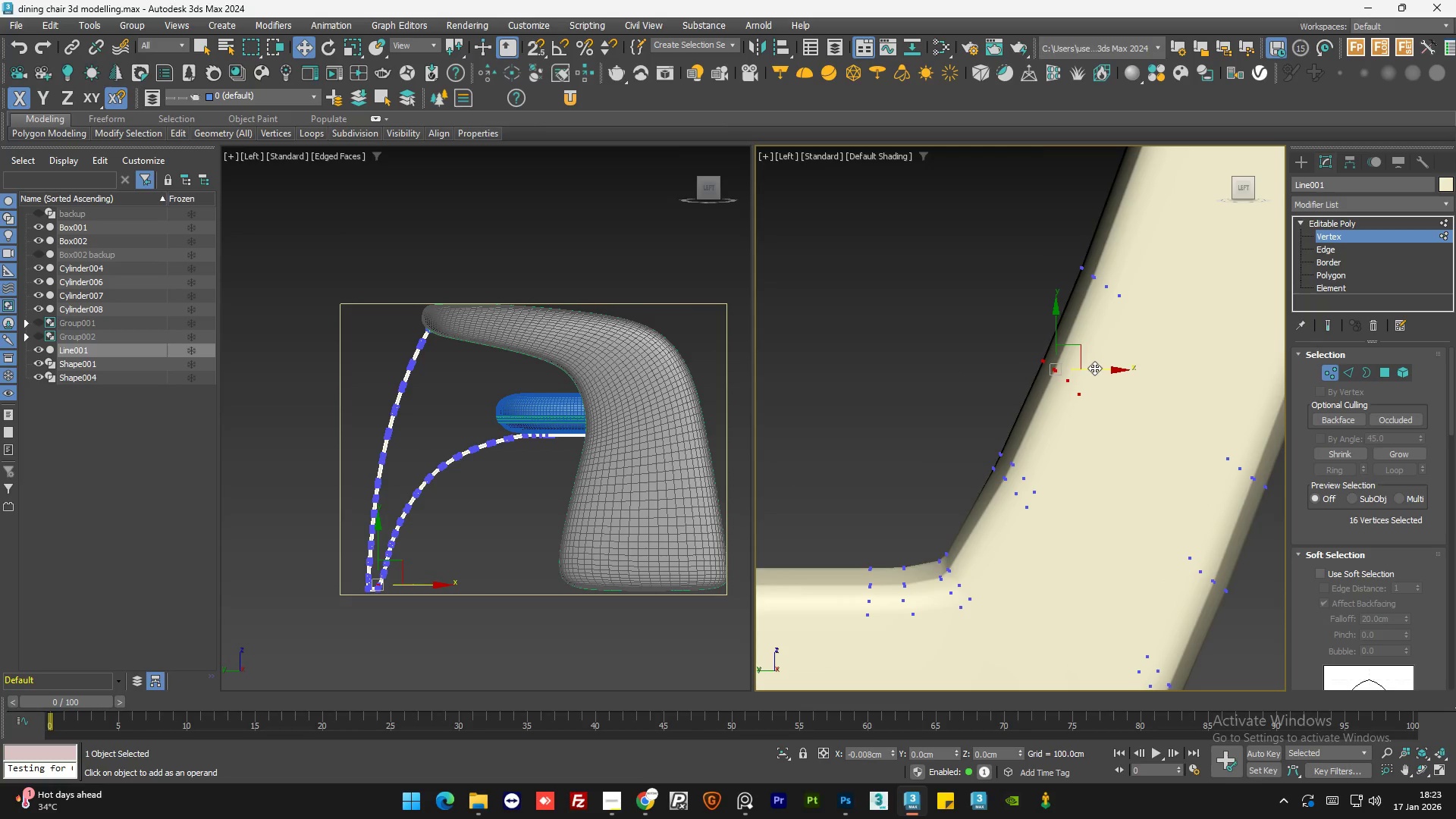 
left_click([954, 367])
 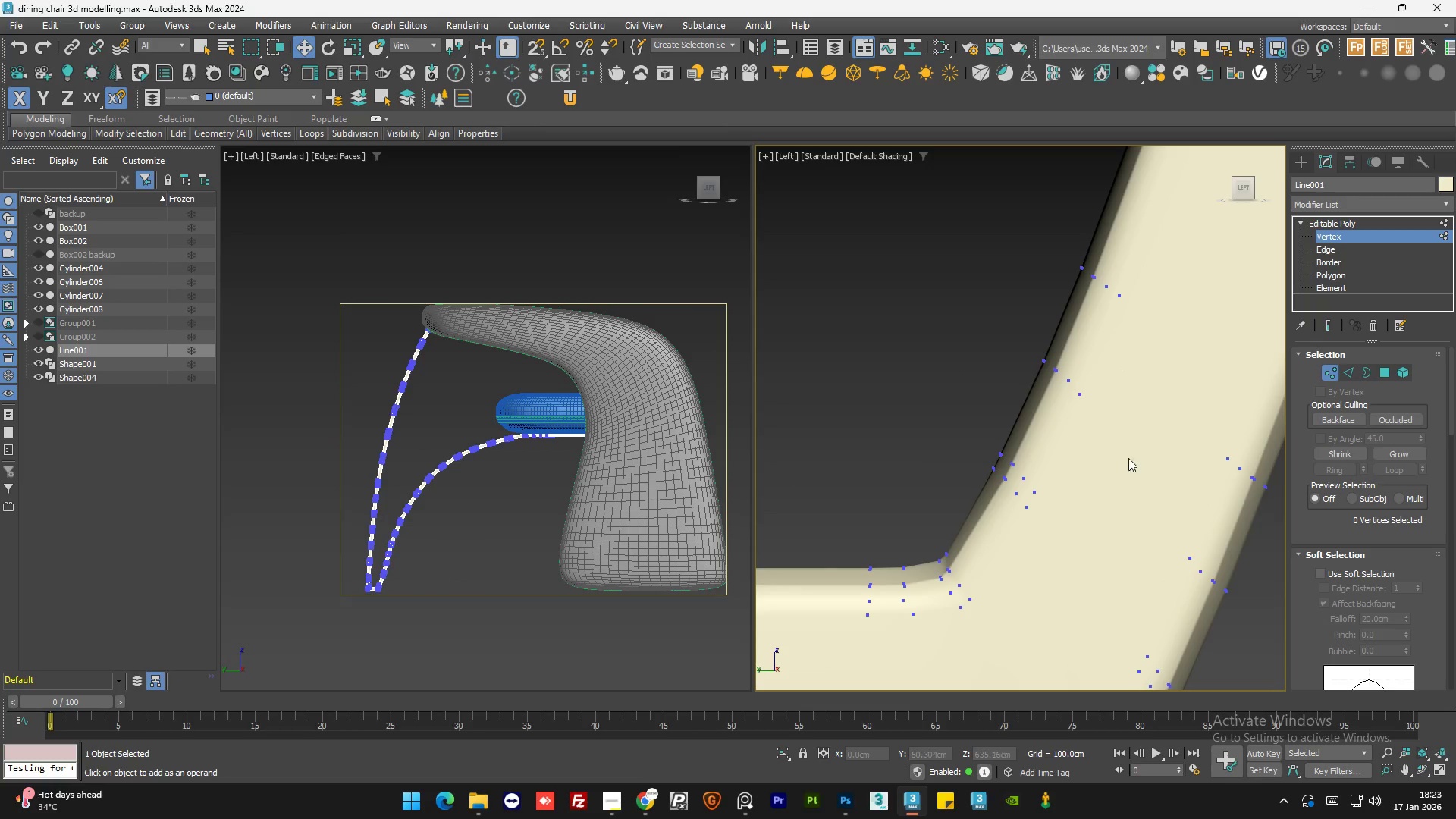 
scroll: coordinate [1134, 477], scroll_direction: down, amount: 4.0
 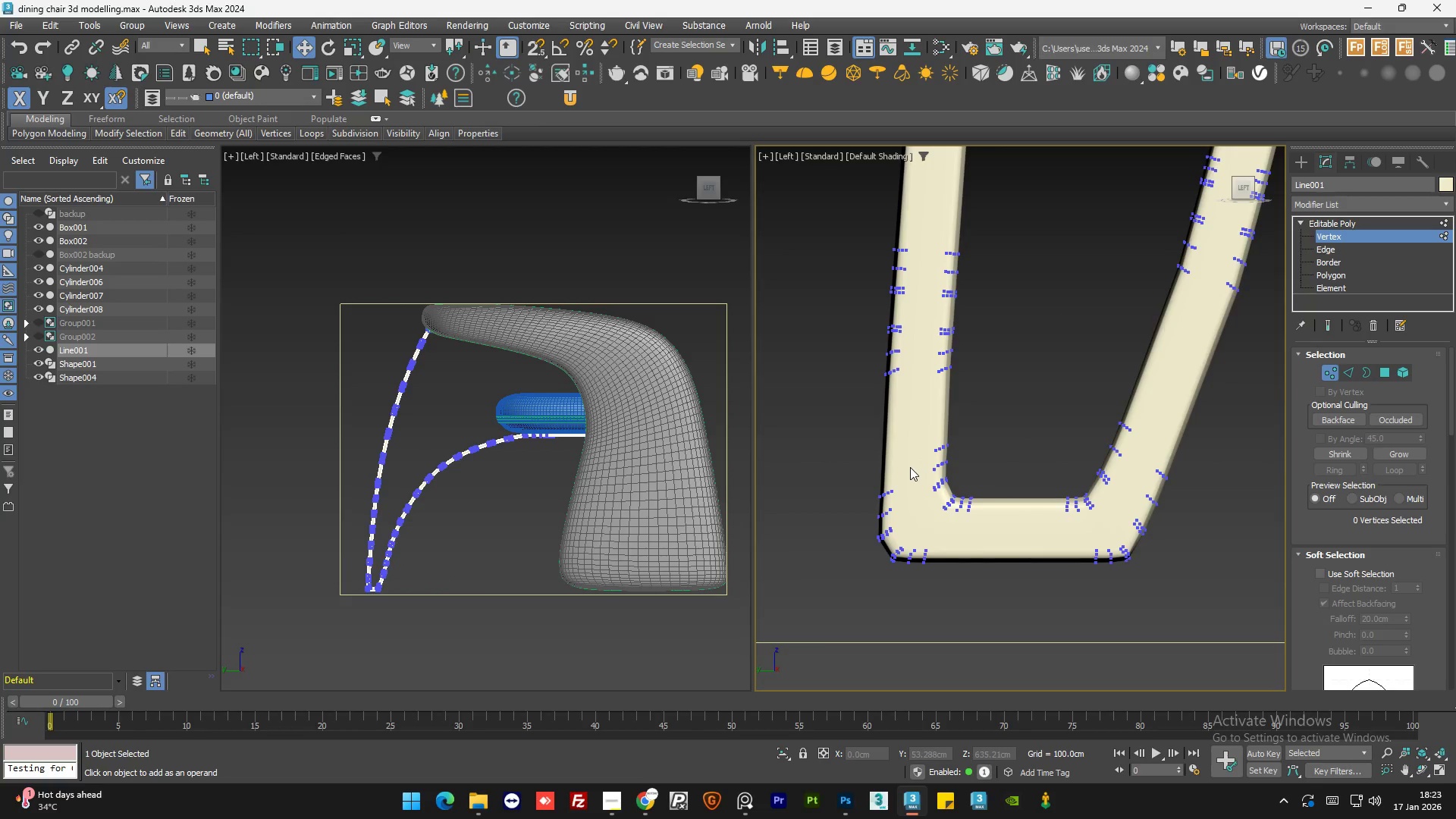 
left_click_drag(start_coordinate=[1103, 392], to_coordinate=[997, 460])
 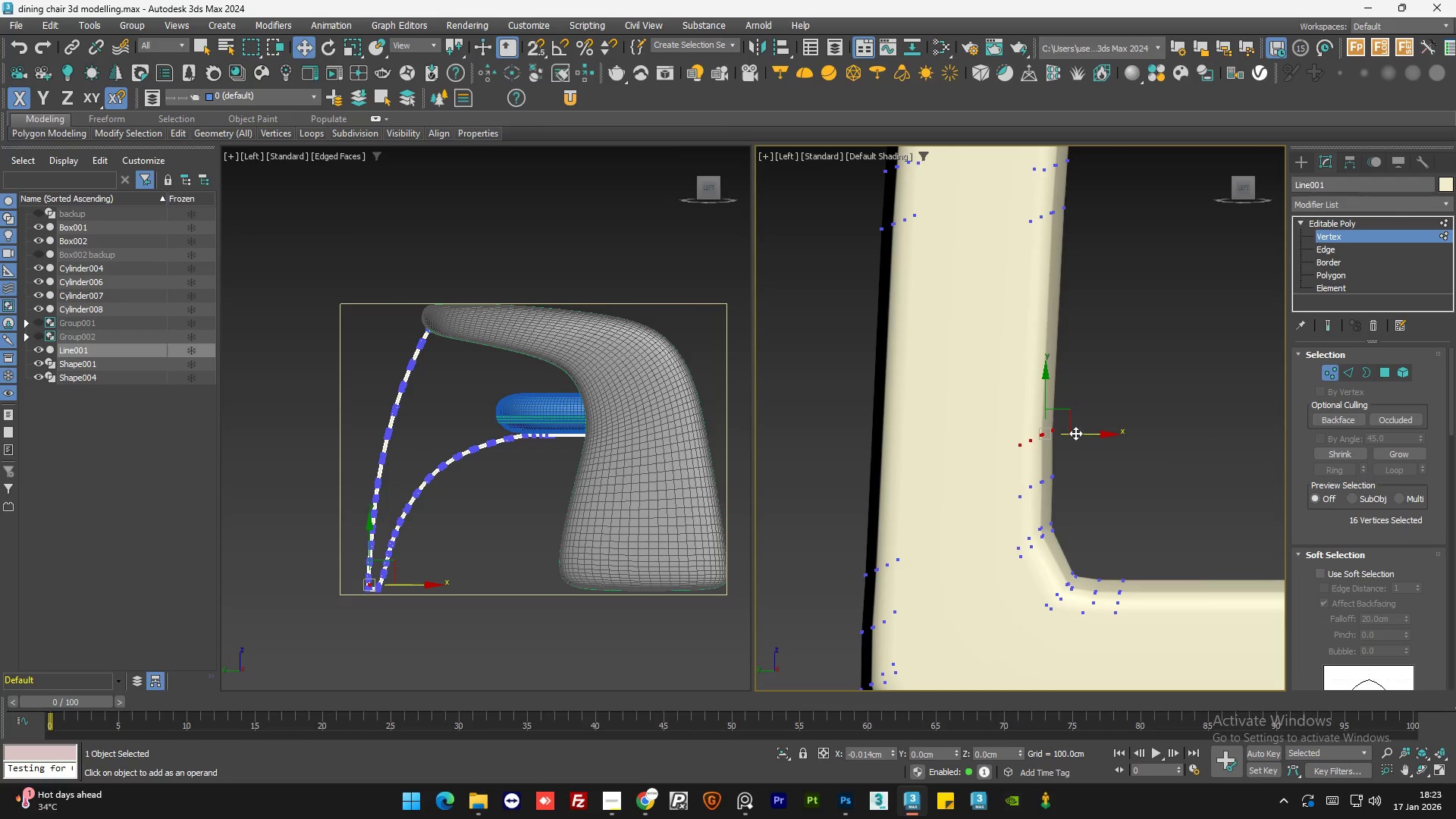 
scroll: coordinate [1062, 425], scroll_direction: up, amount: 3.0
 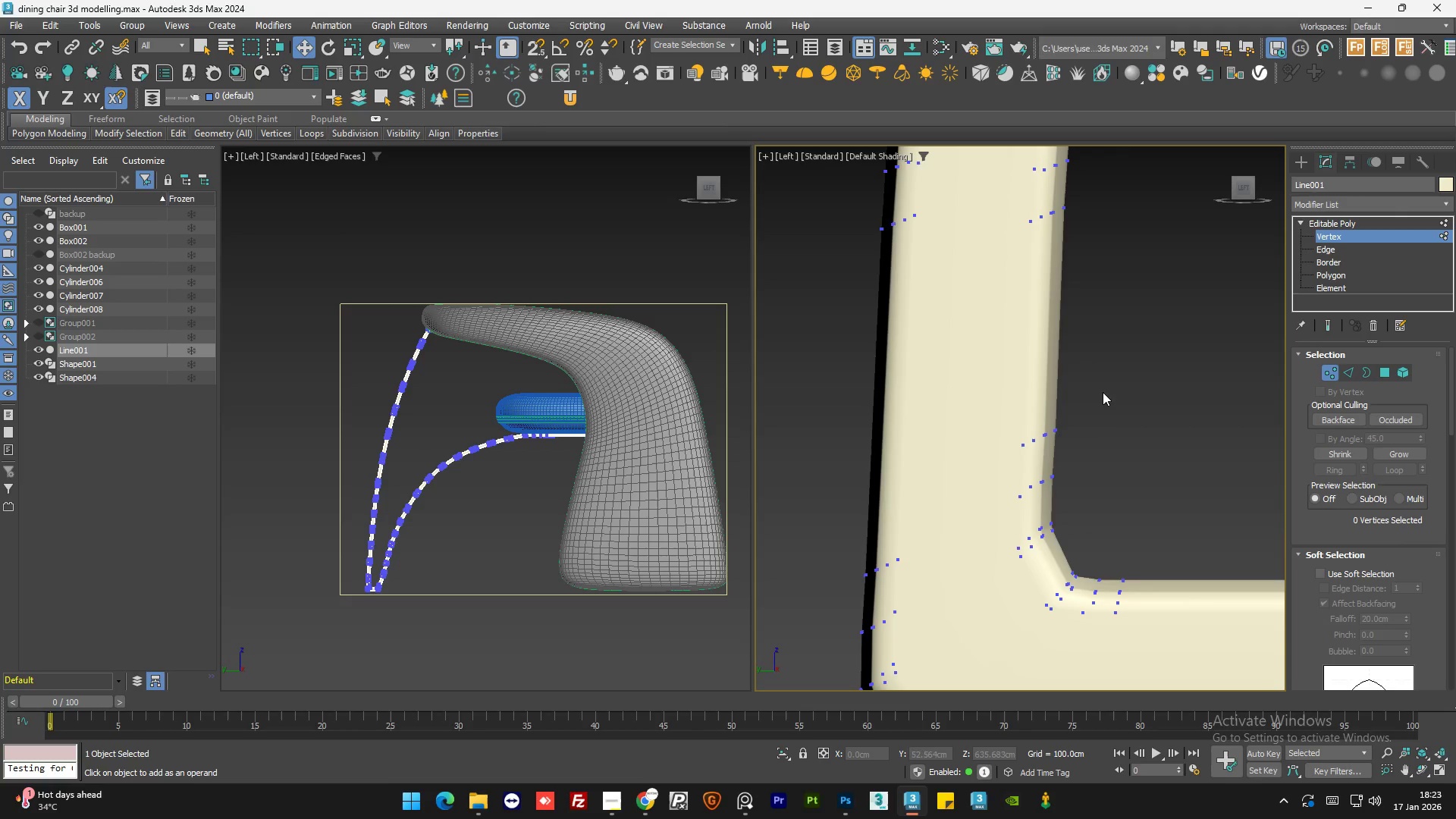 
left_click([1087, 478])
 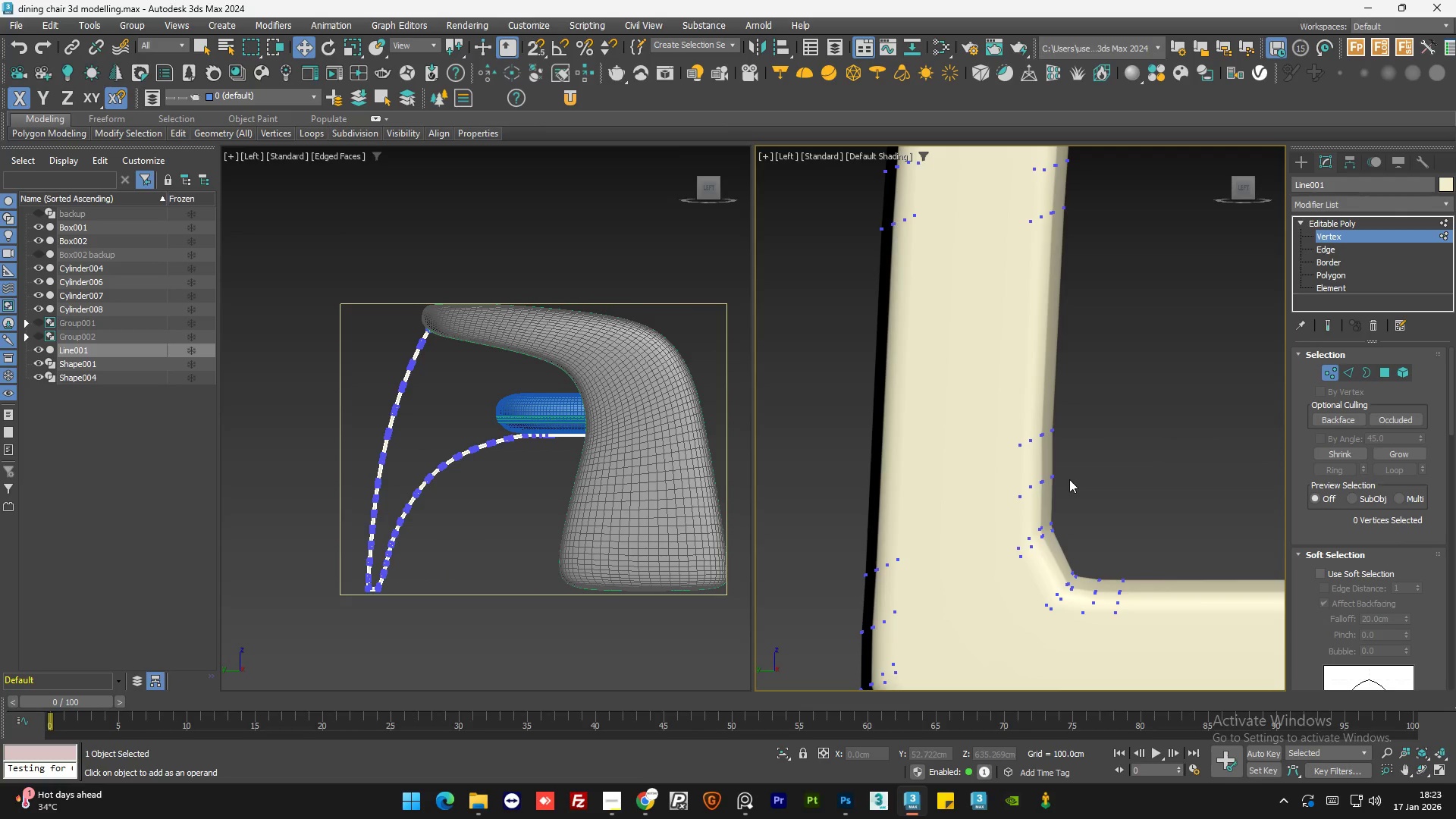 
left_click_drag(start_coordinate=[1080, 463], to_coordinate=[910, 546])
 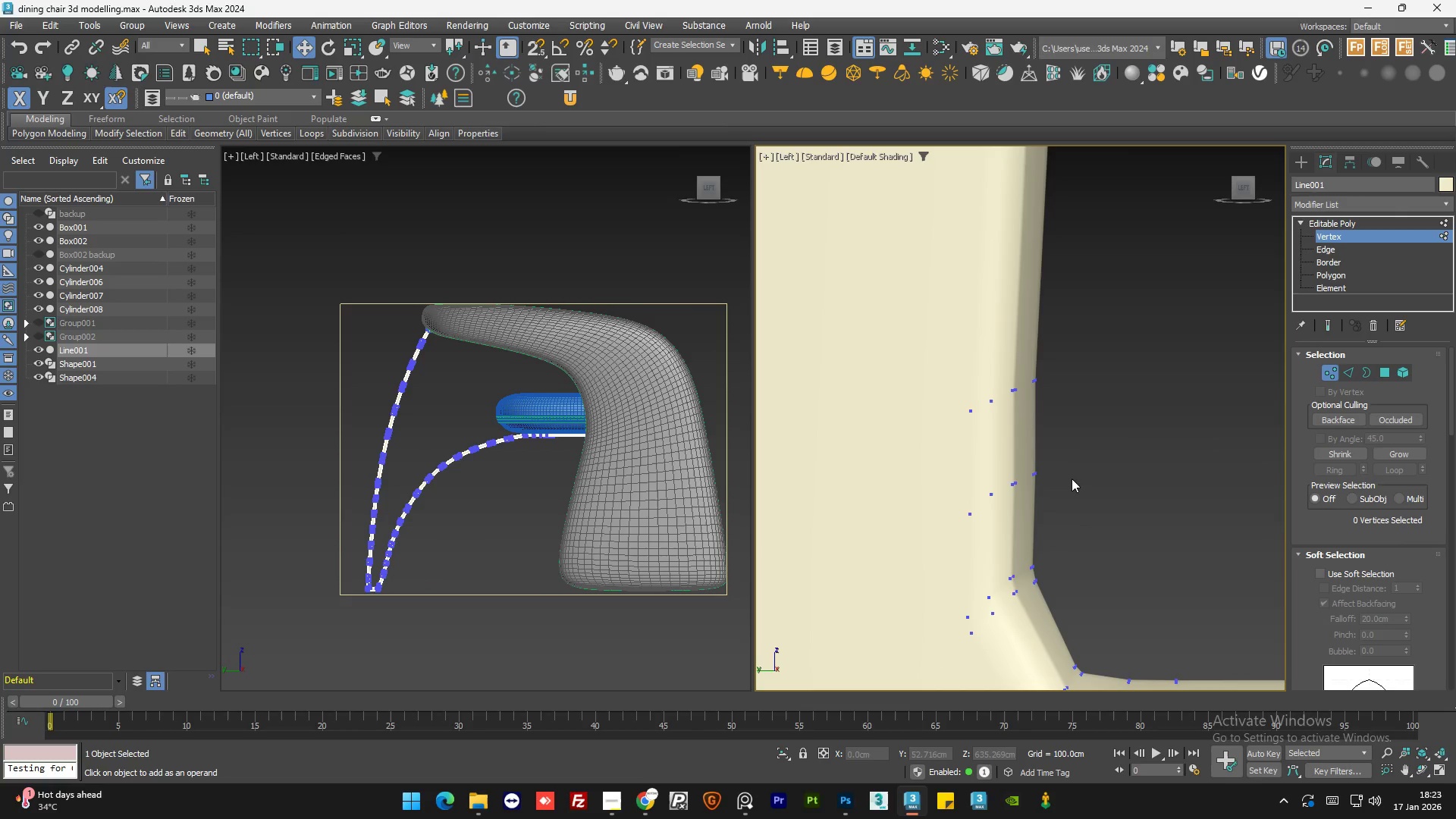 
scroll: coordinate [1069, 479], scroll_direction: up, amount: 2.0
 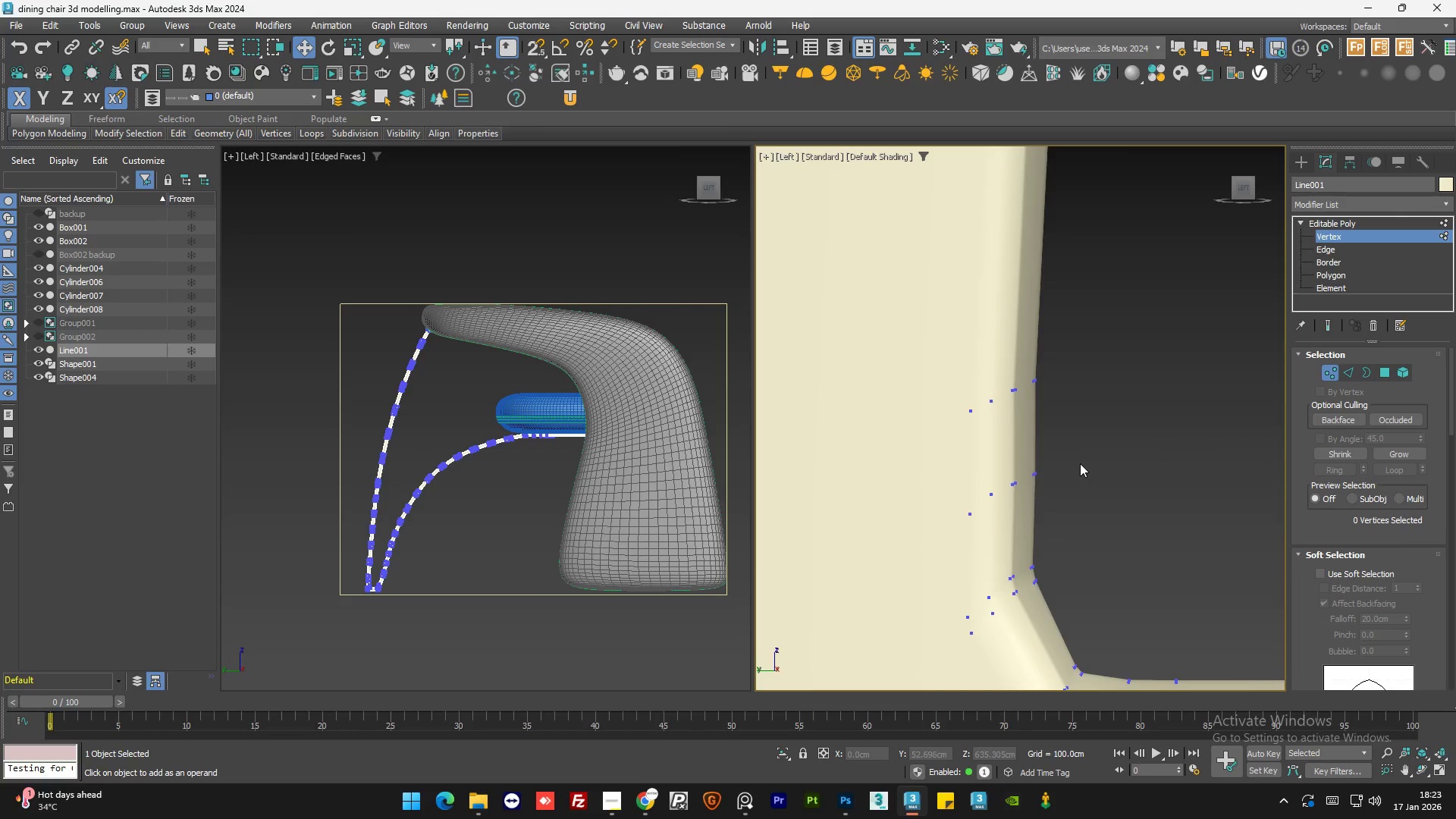 
left_click_drag(start_coordinate=[1087, 463], to_coordinate=[924, 547])
 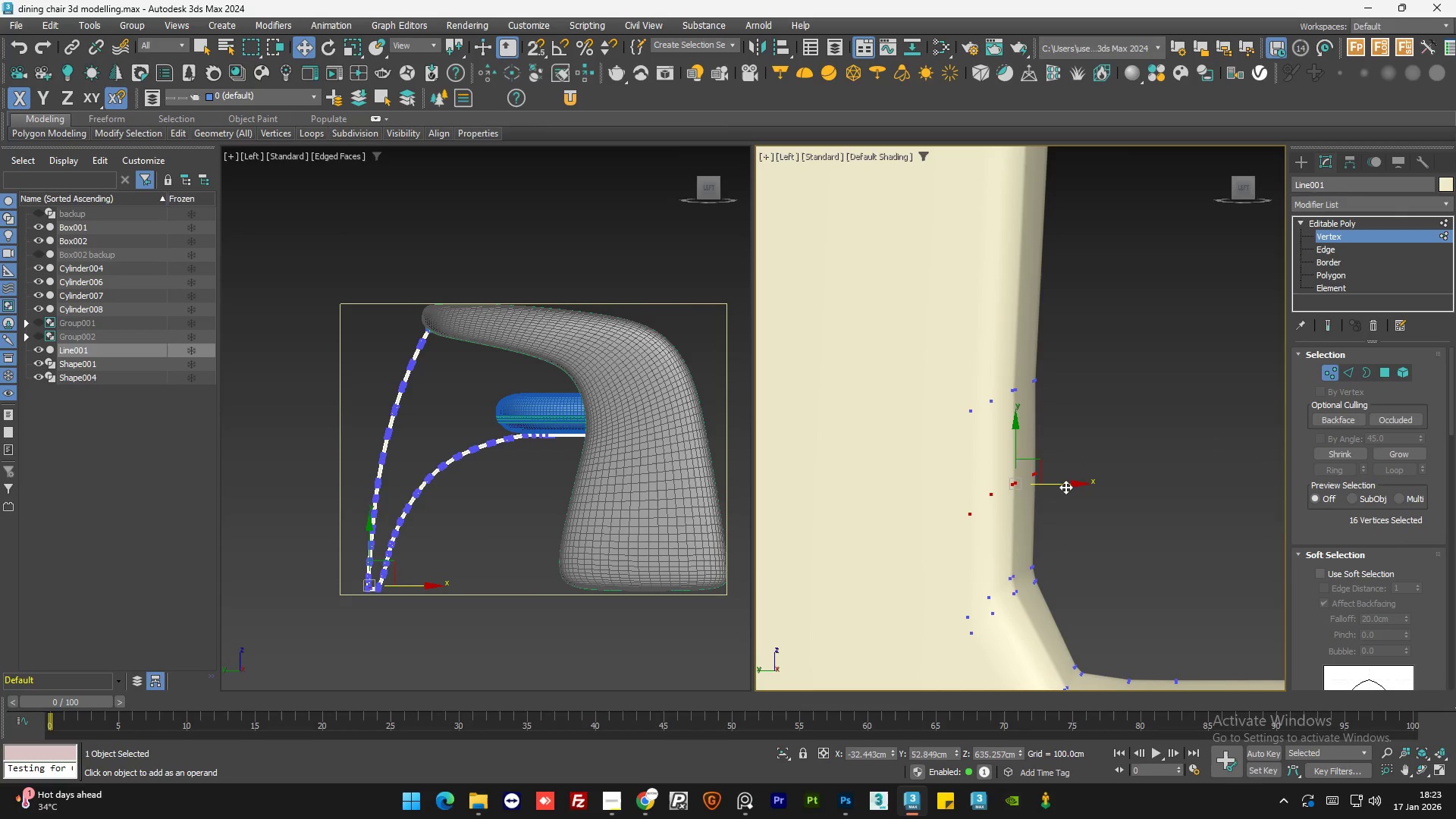 
left_click_drag(start_coordinate=[1066, 486], to_coordinate=[1062, 486])
 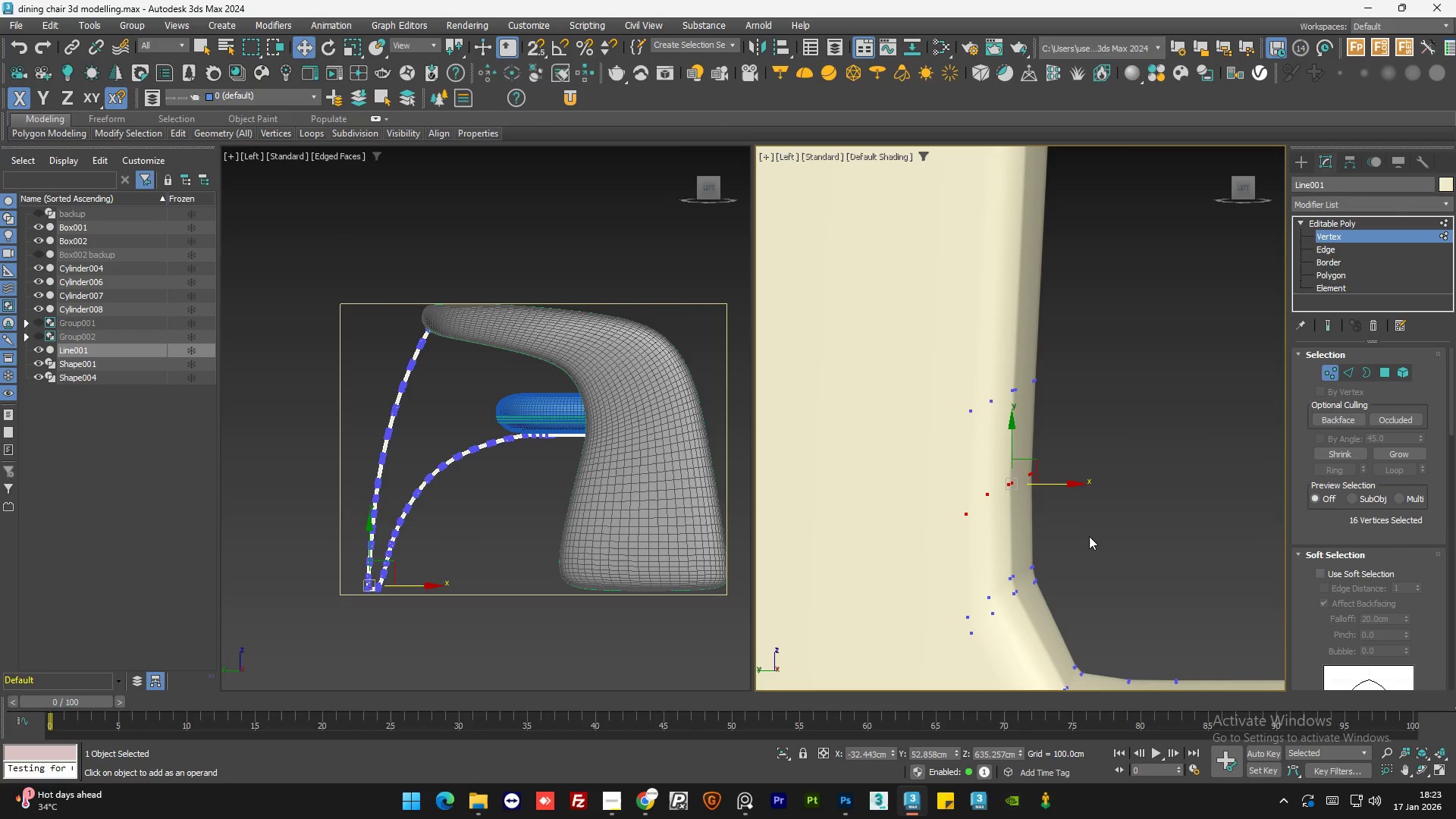 
left_click([1090, 538])
 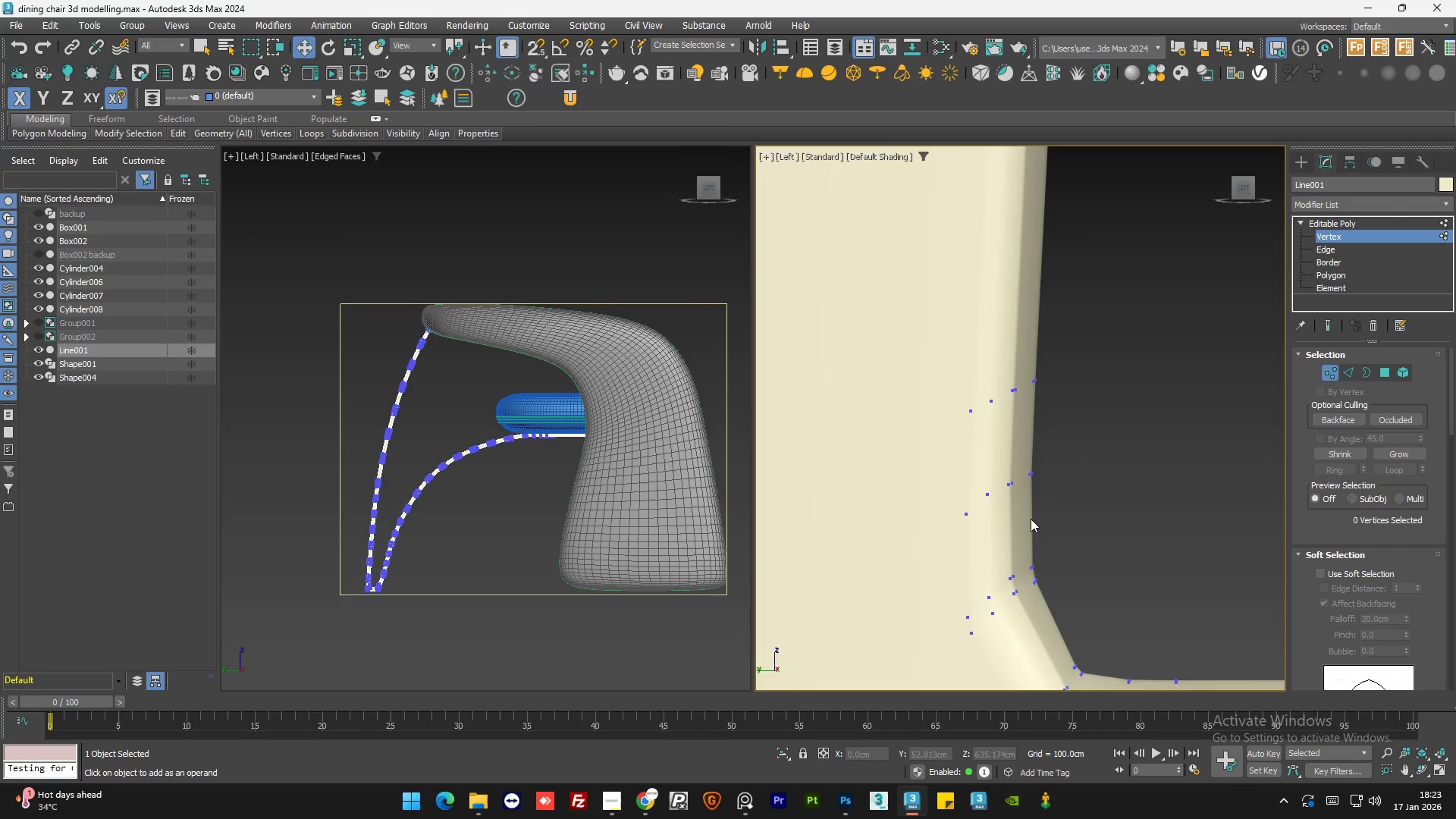 
scroll: coordinate [1045, 560], scroll_direction: none, amount: 0.0
 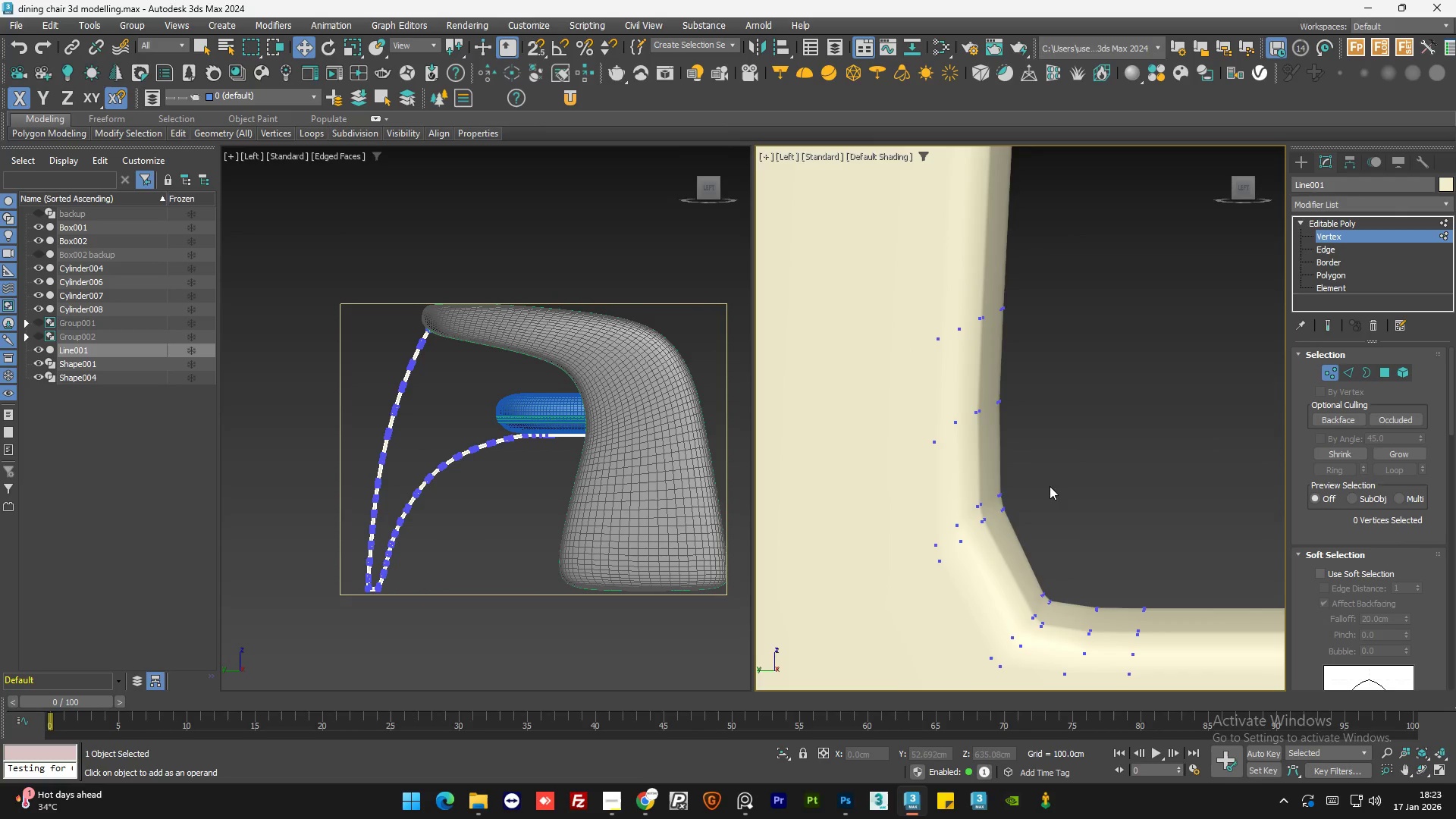 
left_click_drag(start_coordinate=[1051, 464], to_coordinate=[951, 540])
 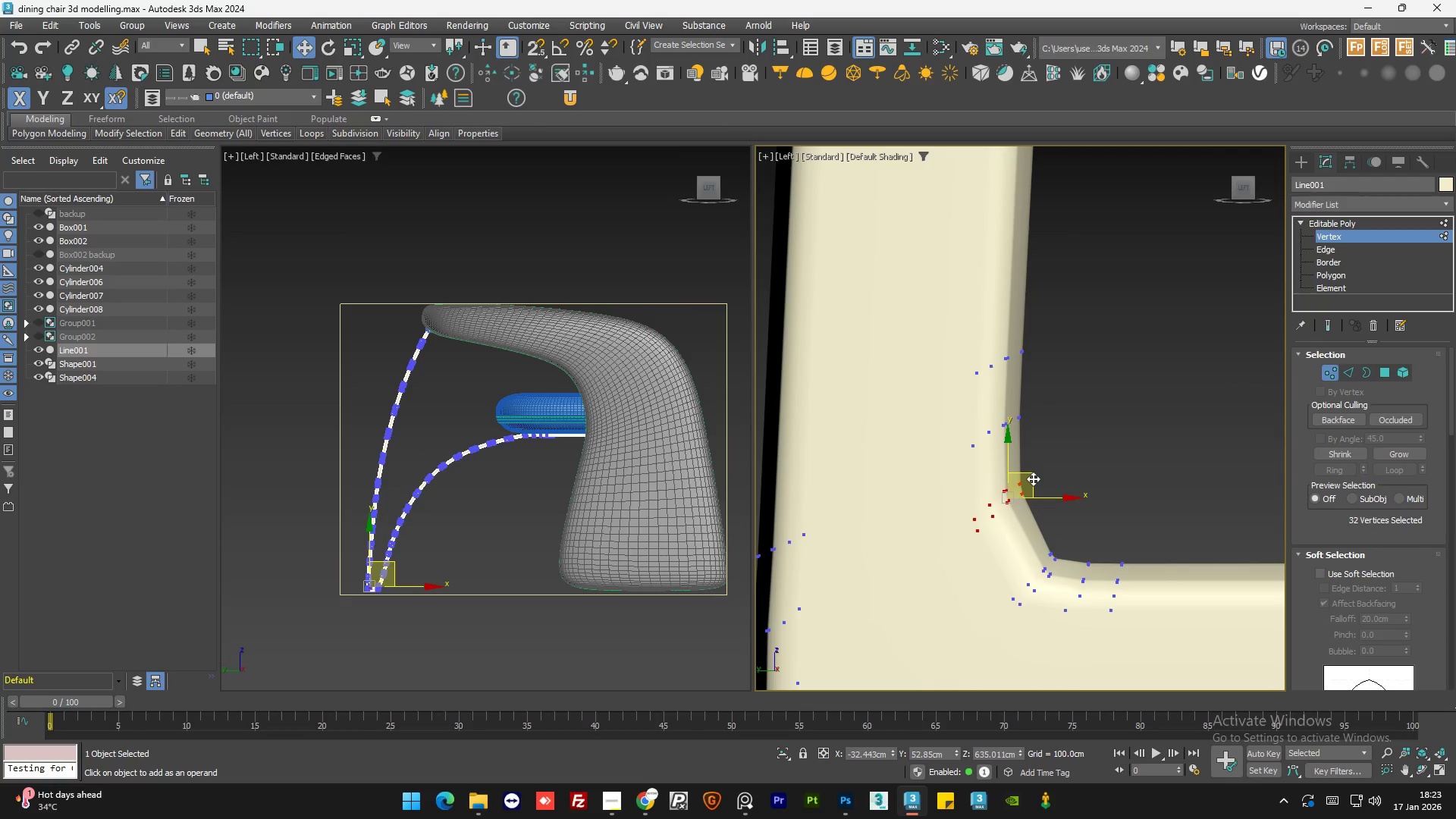 
scroll: coordinate [1045, 477], scroll_direction: down, amount: 1.0
 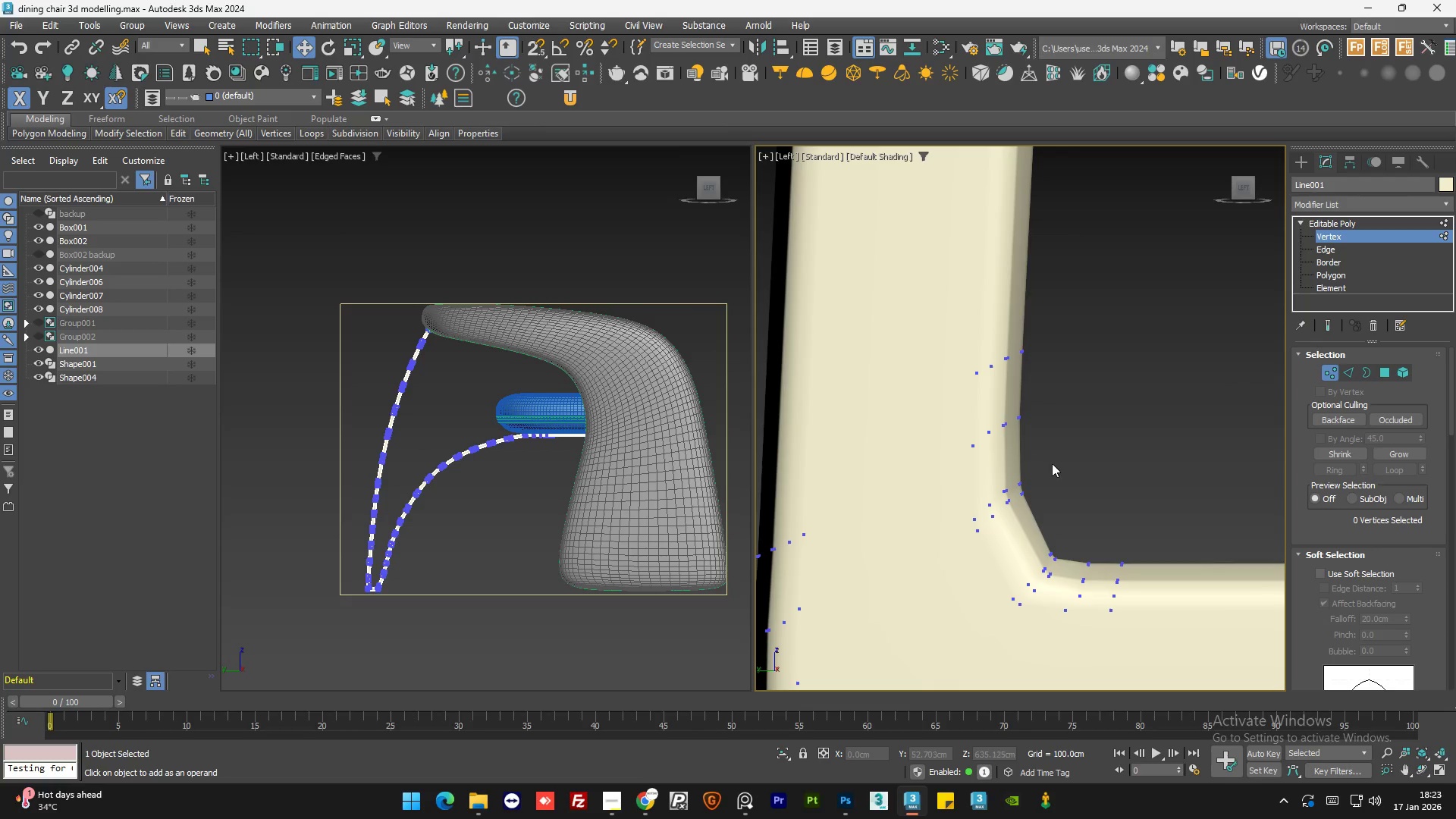 
left_click_drag(start_coordinate=[1033, 479], to_coordinate=[1029, 537])
 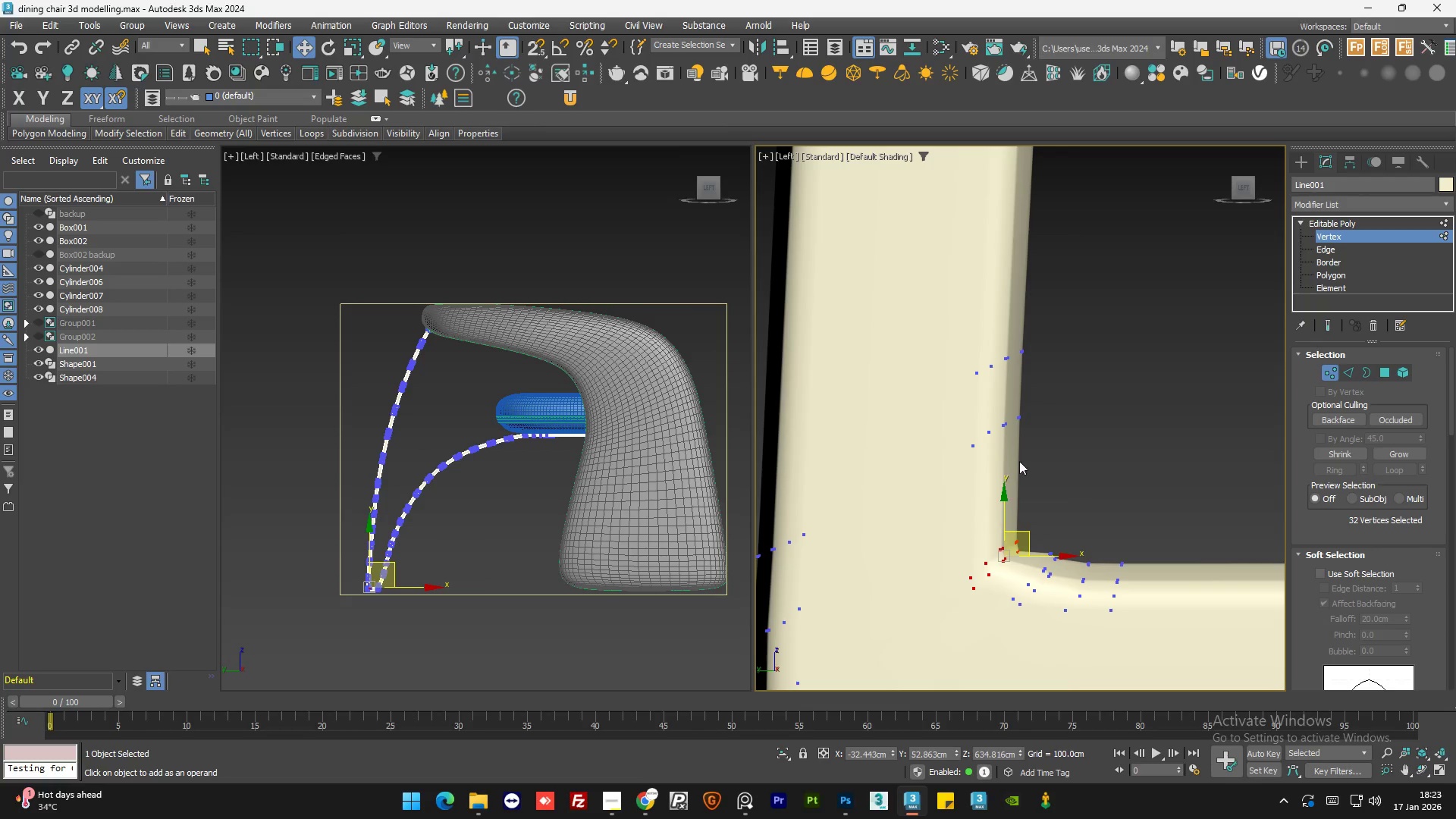 
scroll: coordinate [959, 479], scroll_direction: up, amount: 3.0
 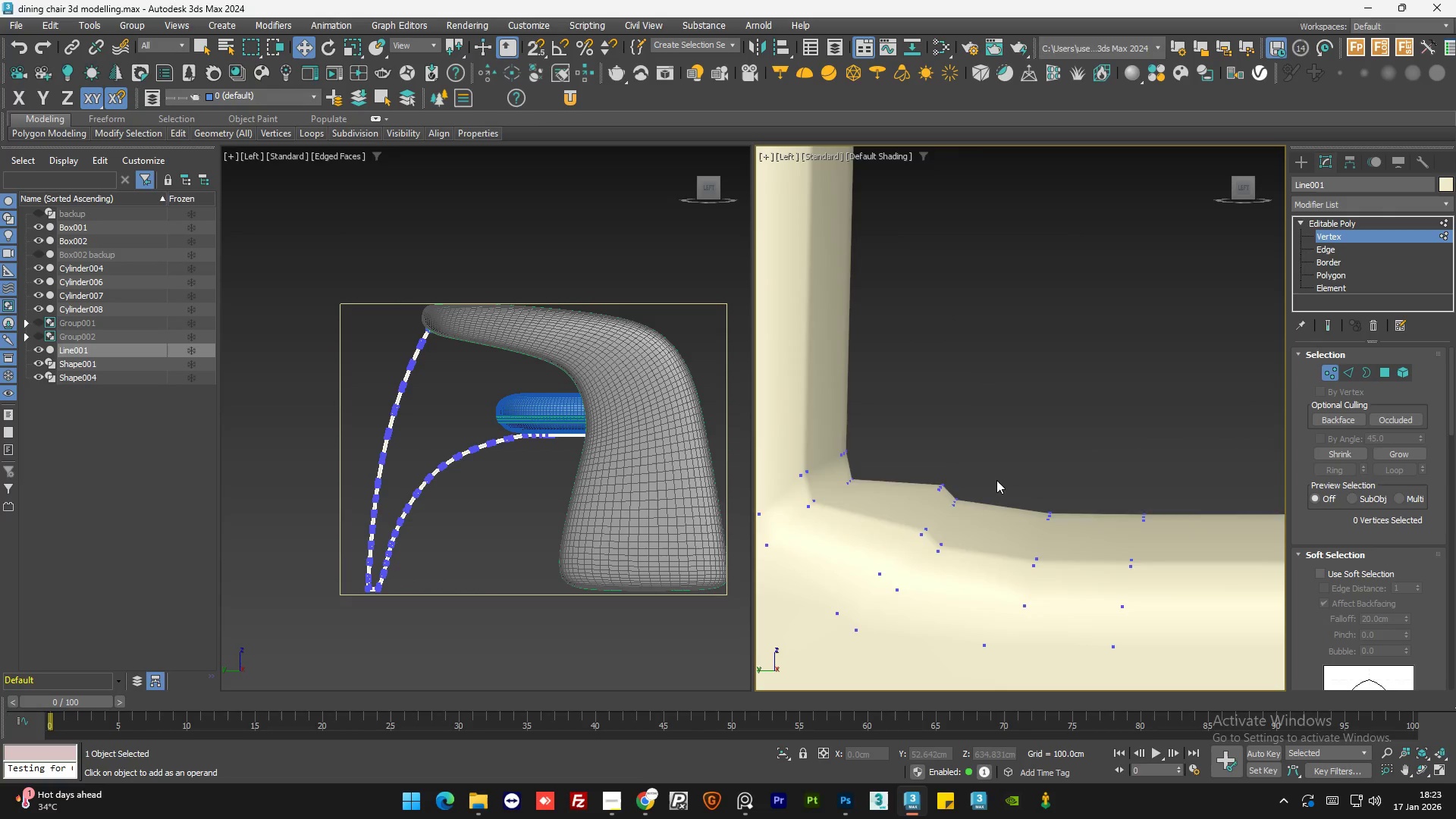 
key(F3)
 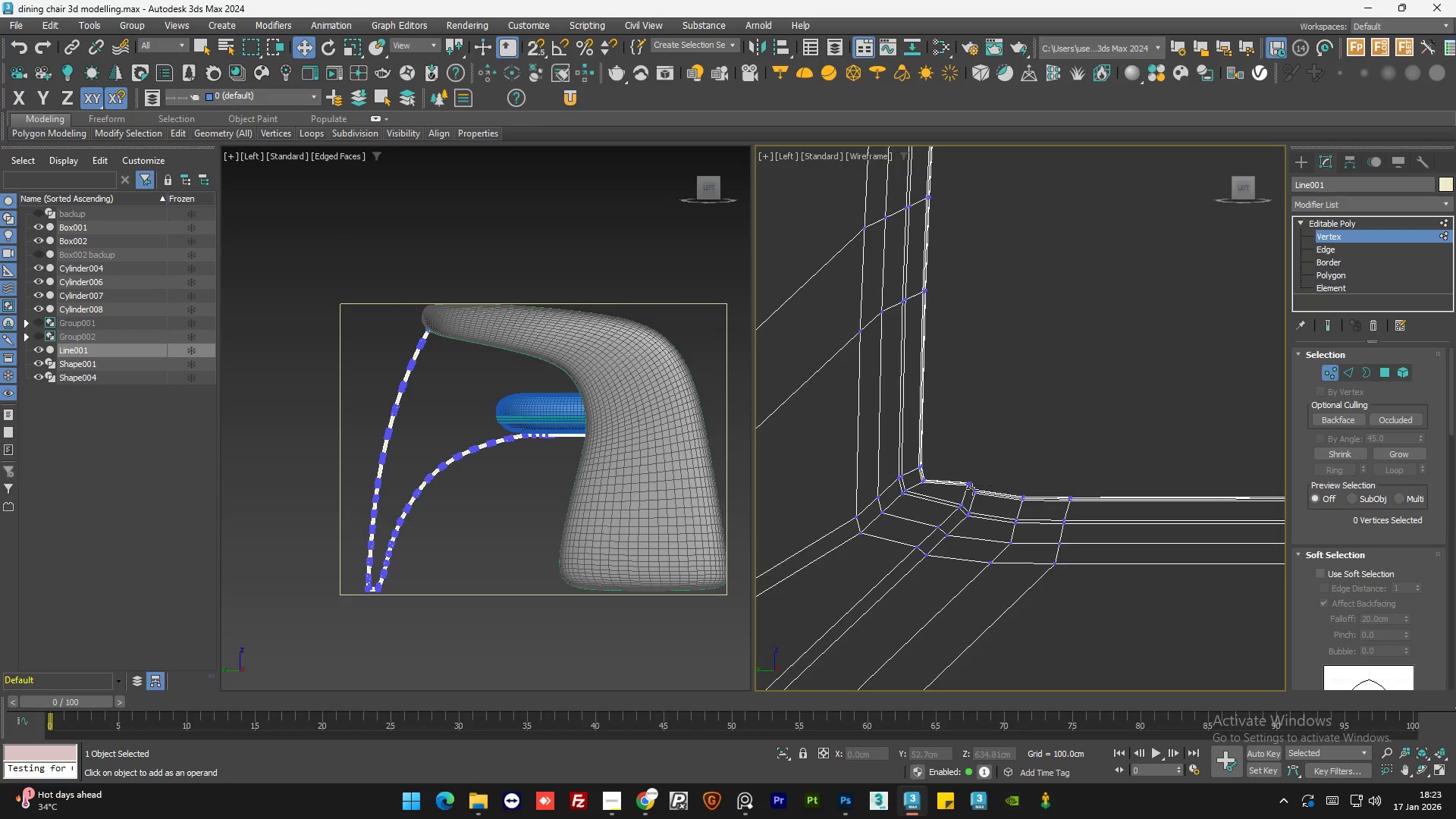 
scroll: coordinate [996, 480], scroll_direction: down, amount: 2.0
 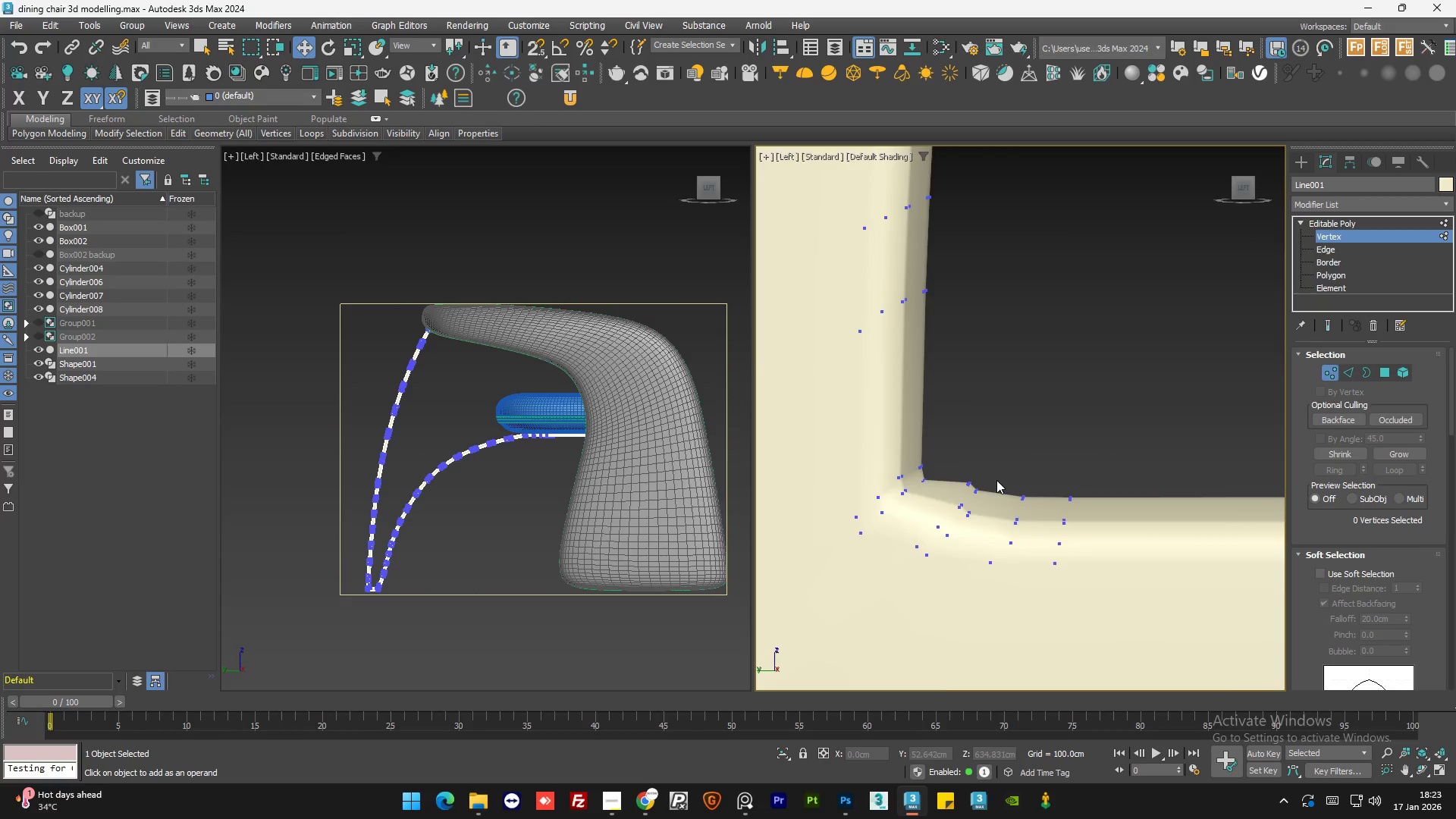 
key(F3)
 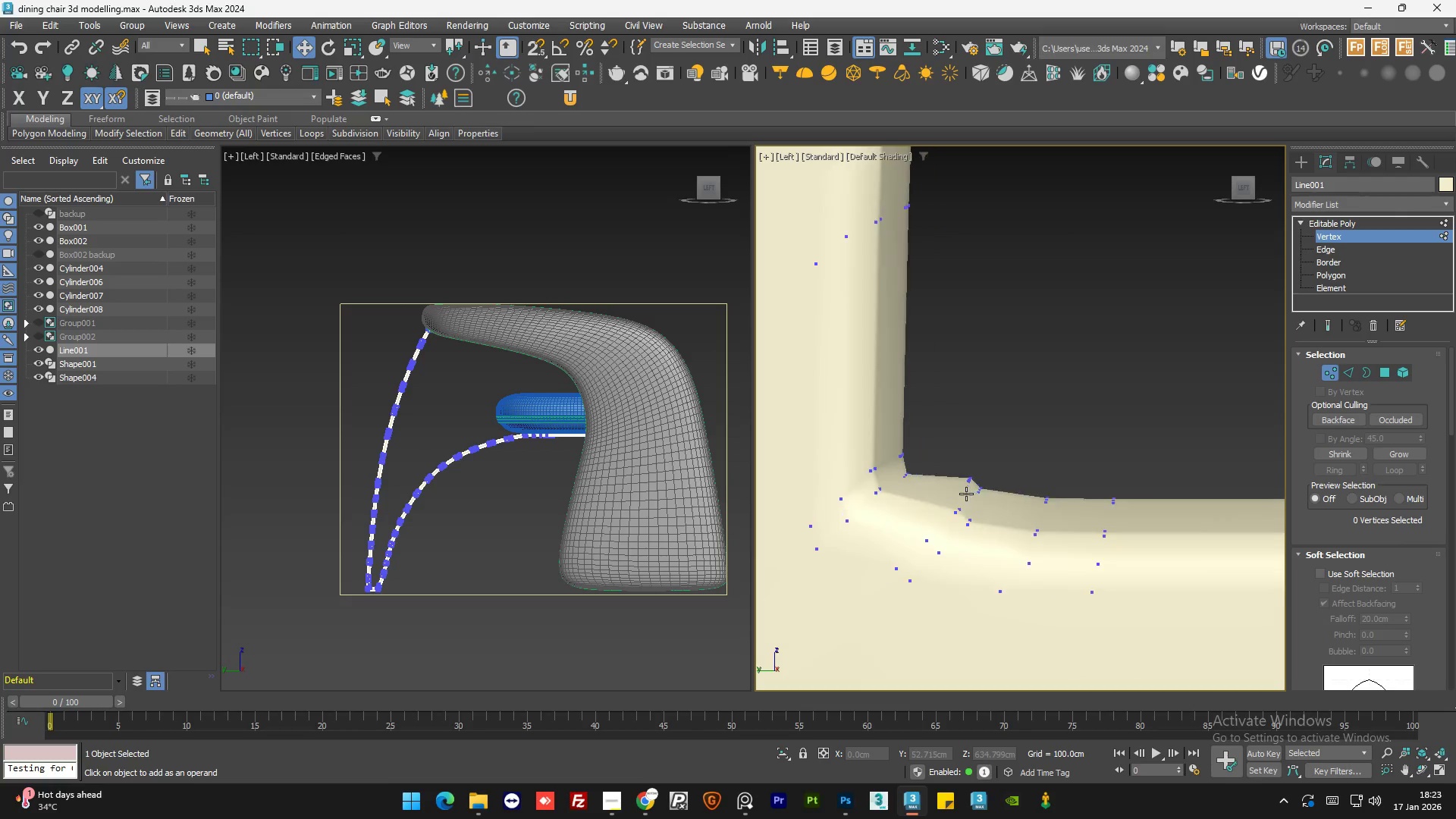 
key(F3)
 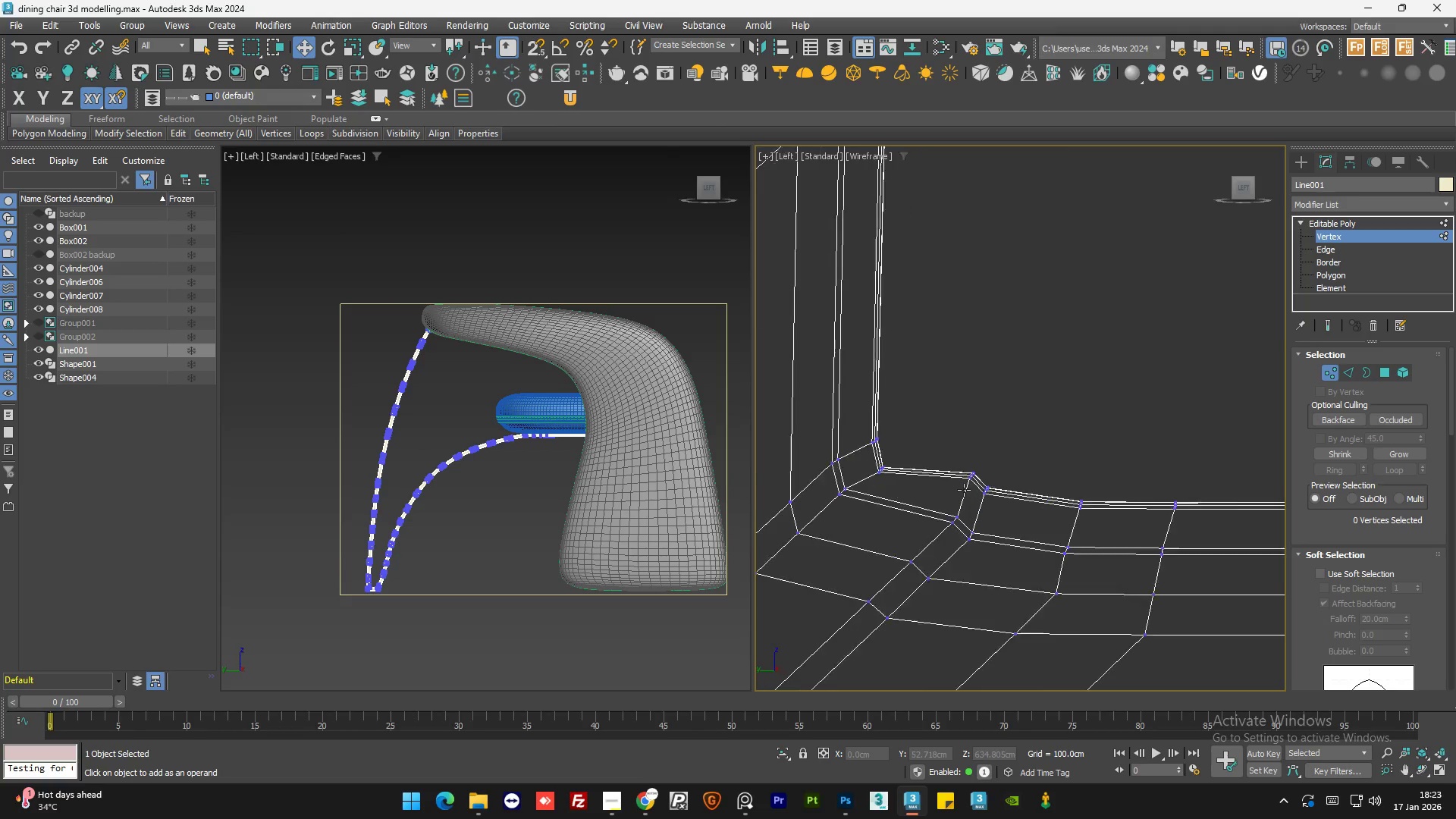 
scroll: coordinate [964, 490], scroll_direction: up, amount: 4.0
 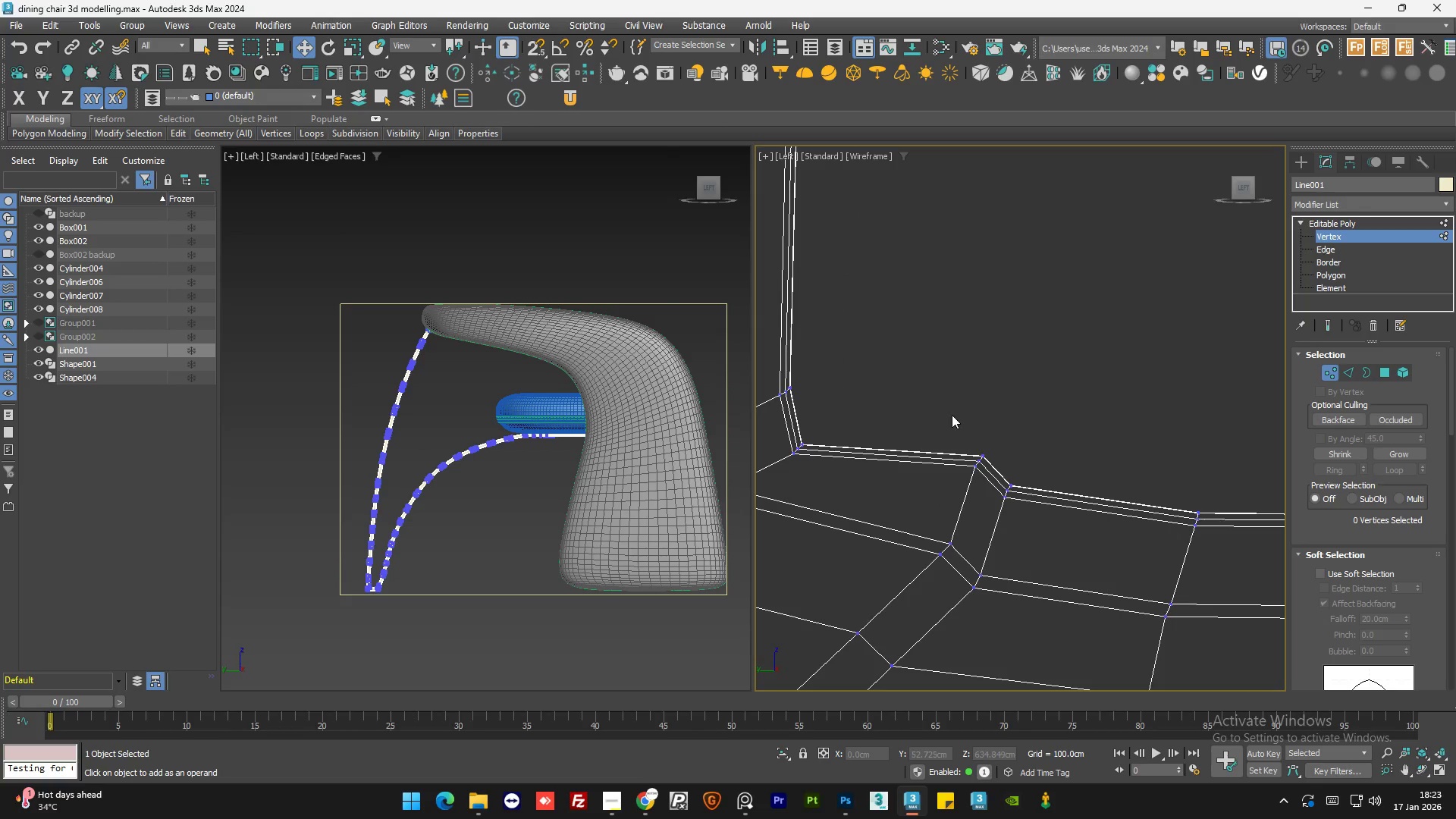 
left_click_drag(start_coordinate=[952, 415], to_coordinate=[990, 489])
 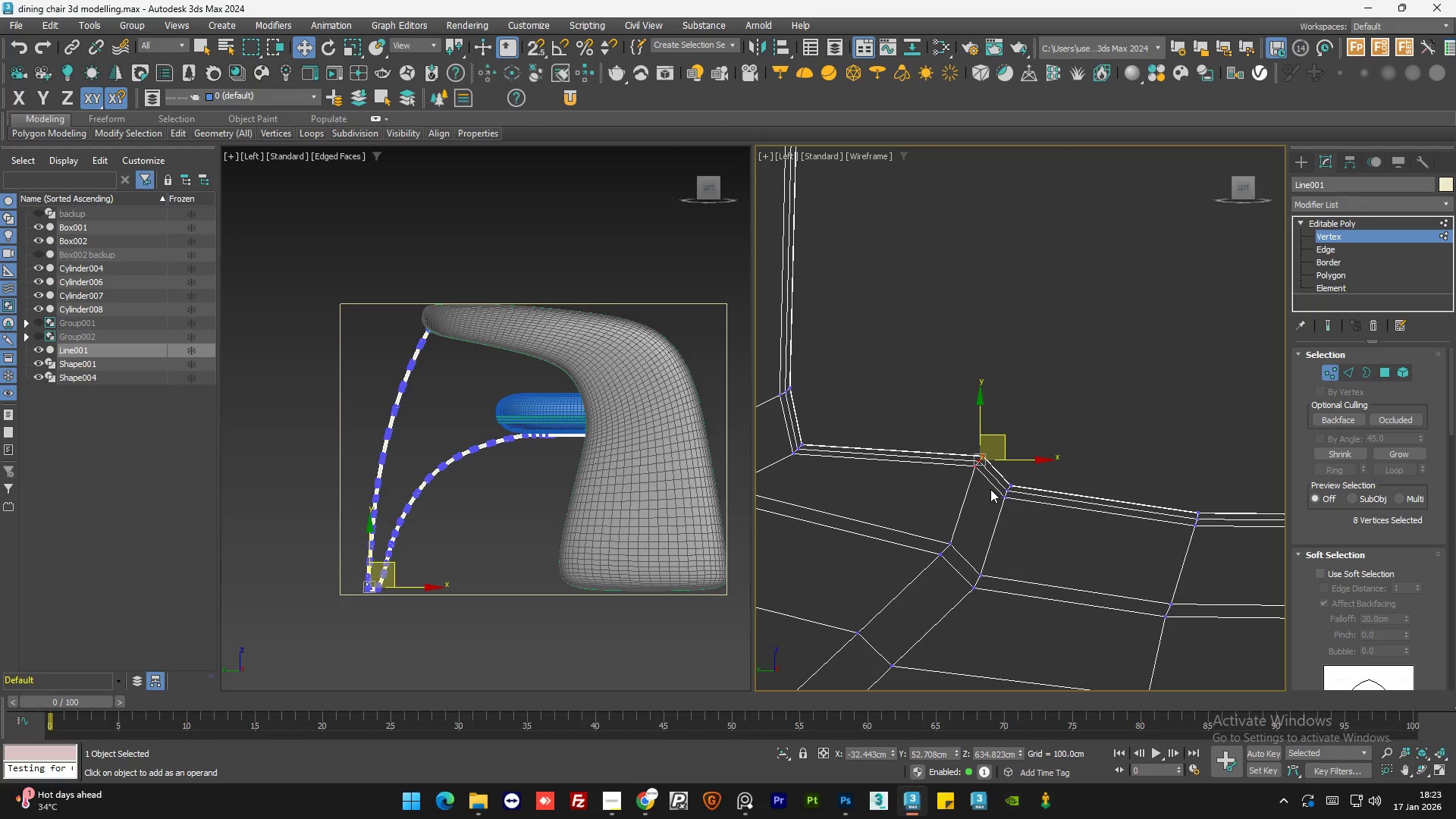 
key(F3)
 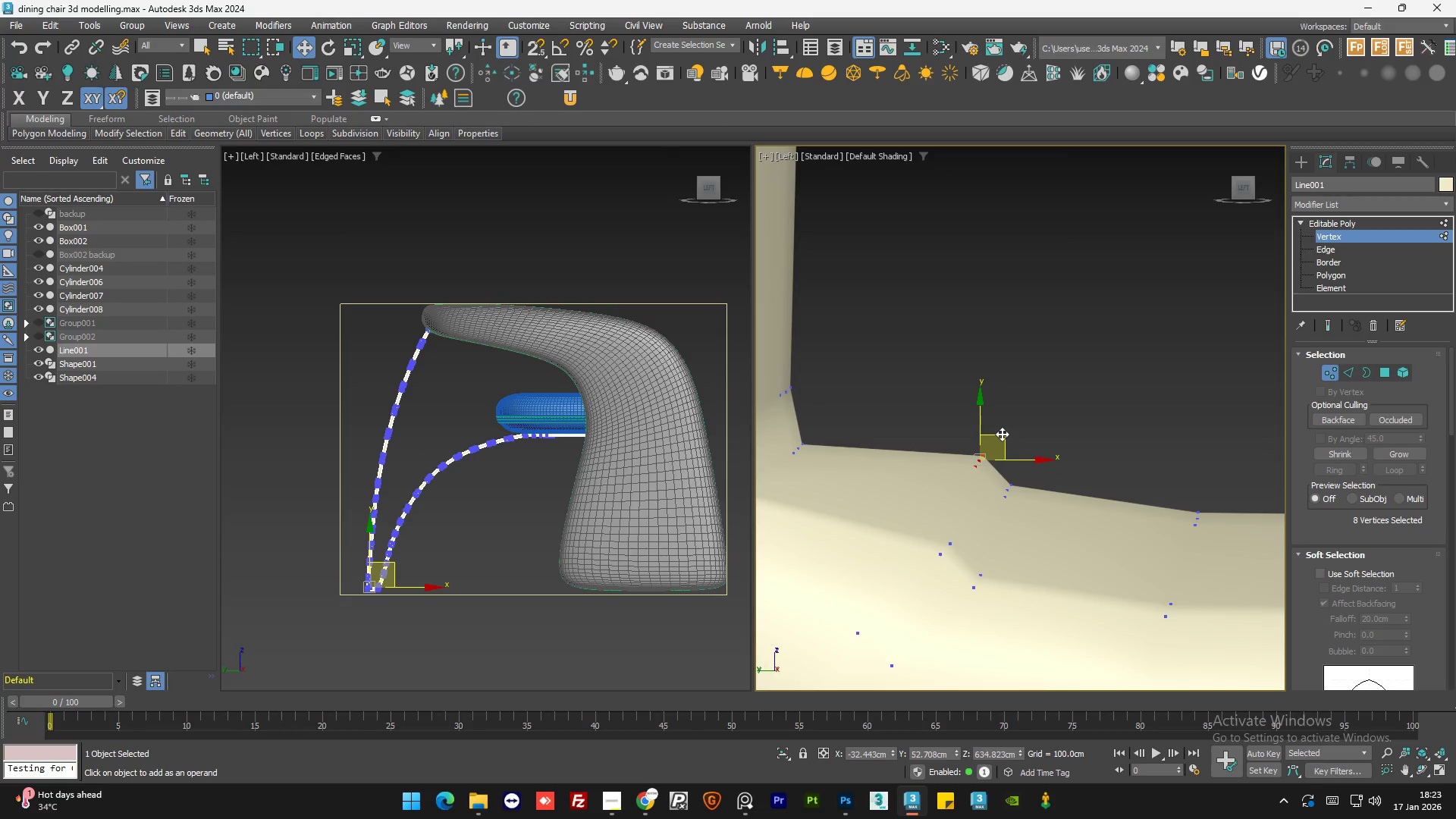 
left_click_drag(start_coordinate=[1002, 434], to_coordinate=[999, 459])
 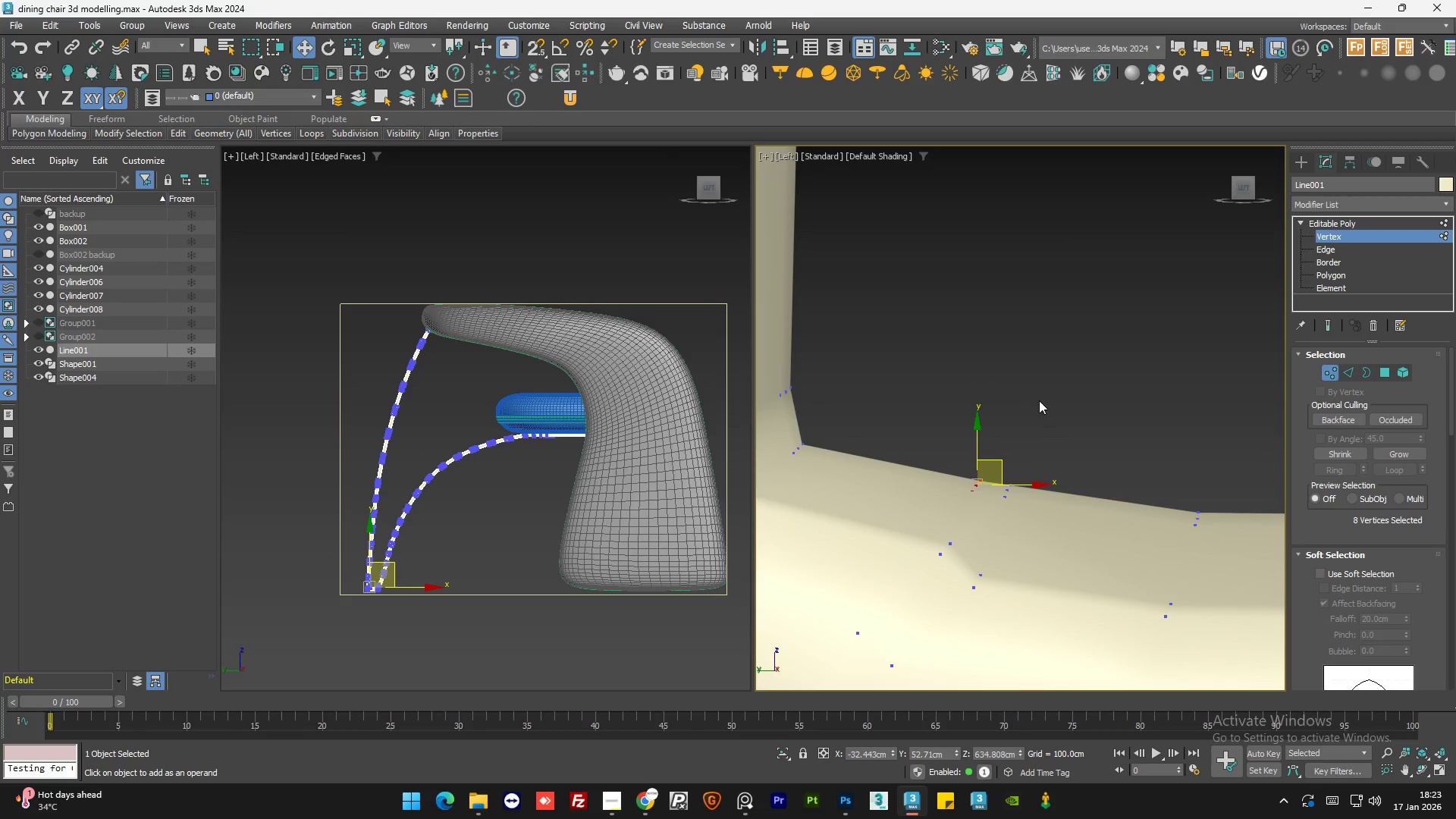 
left_click([1040, 400])
 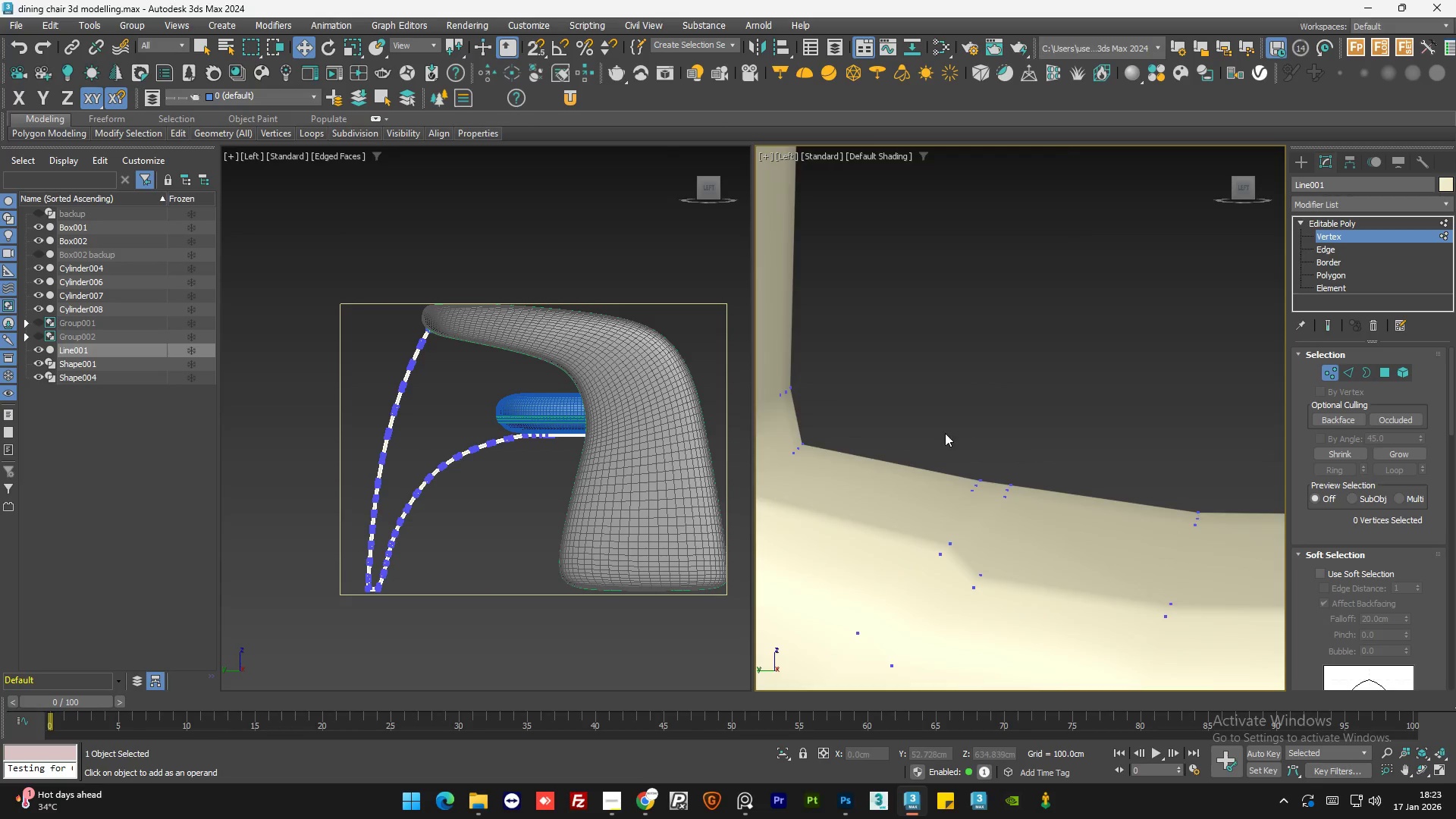 
scroll: coordinate [937, 445], scroll_direction: down, amount: 3.0
 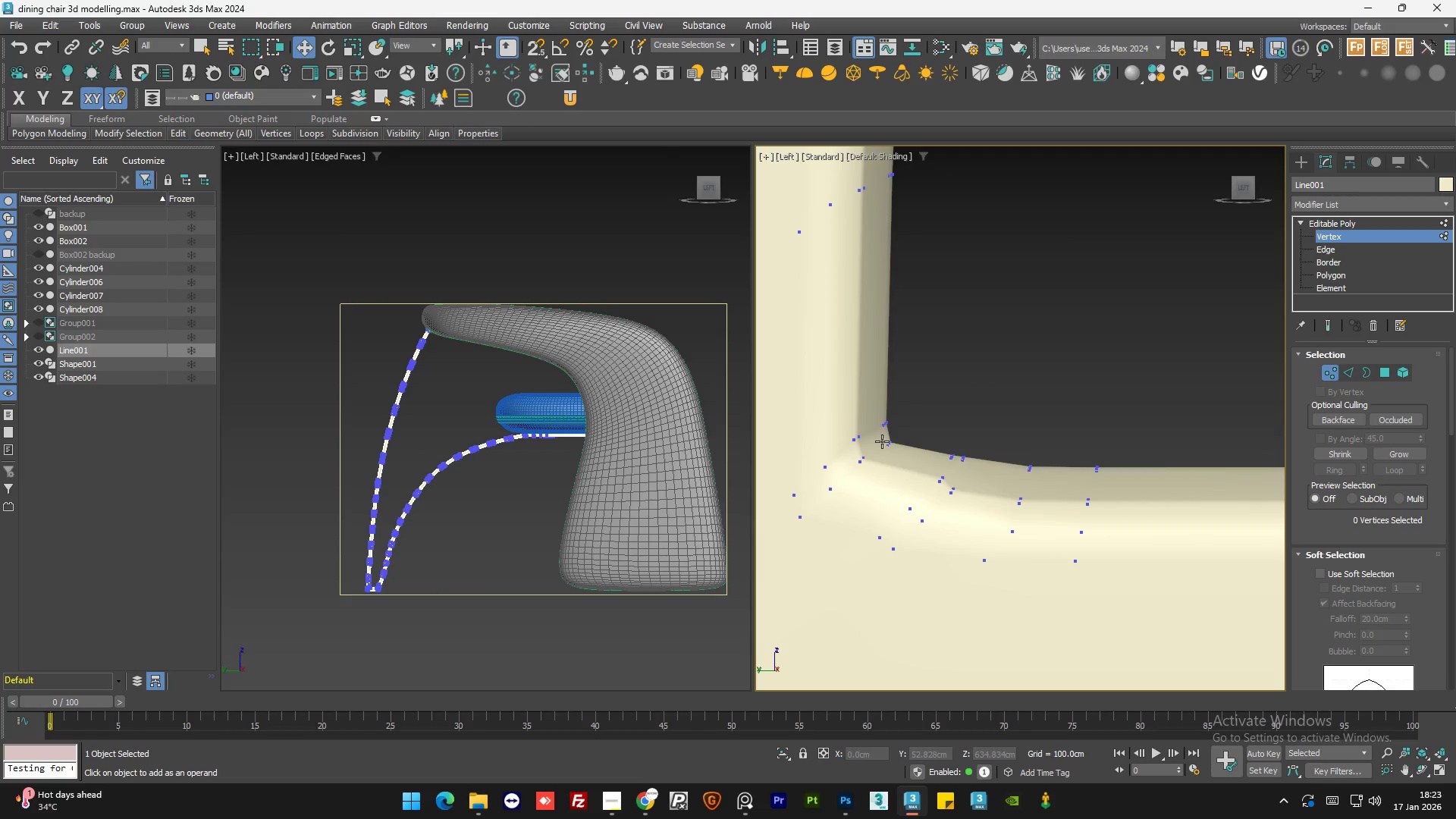 
scroll: coordinate [882, 441], scroll_direction: up, amount: 3.0
 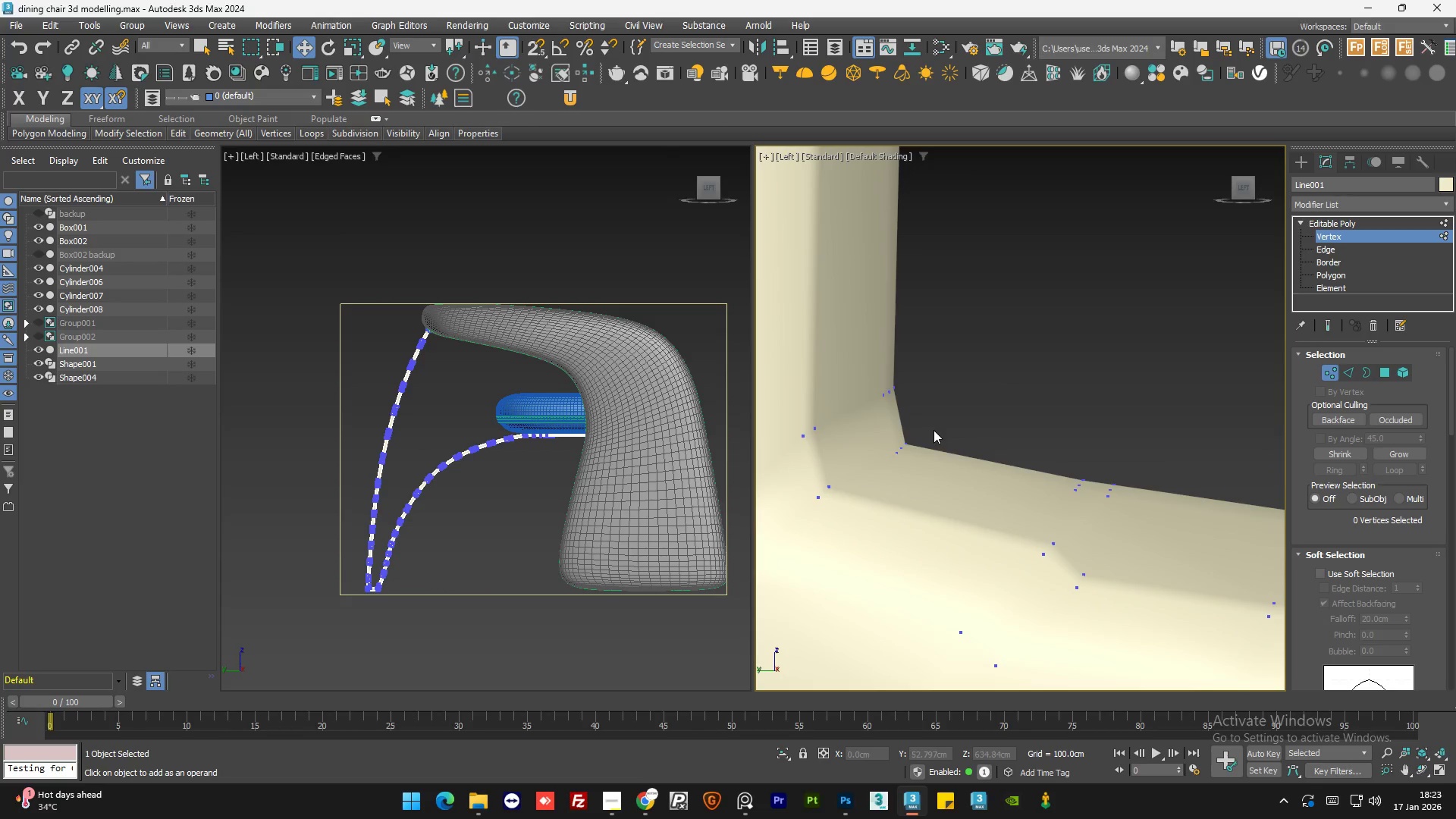 
left_click_drag(start_coordinate=[934, 430], to_coordinate=[880, 479])
 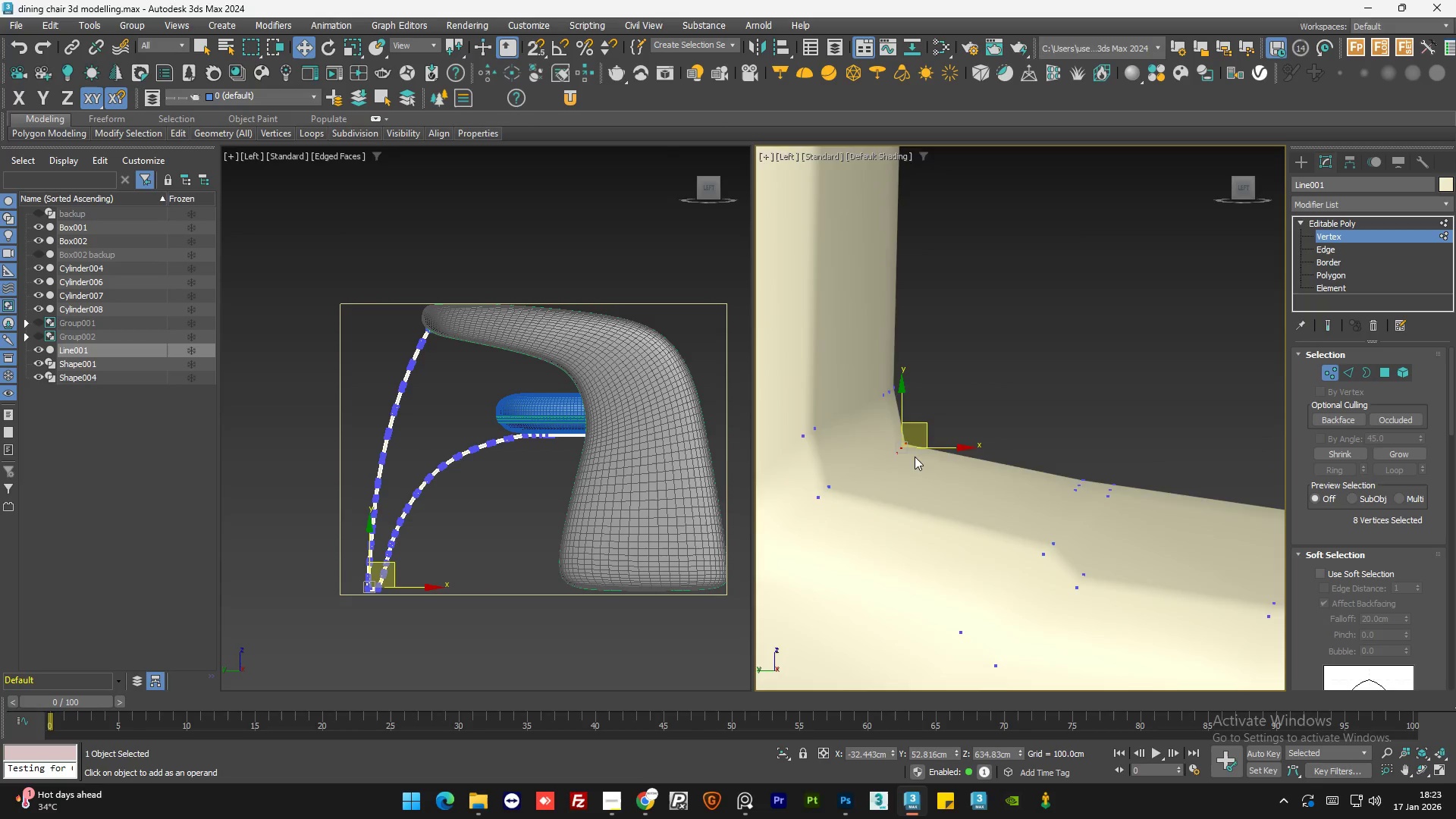 
key(F3)
 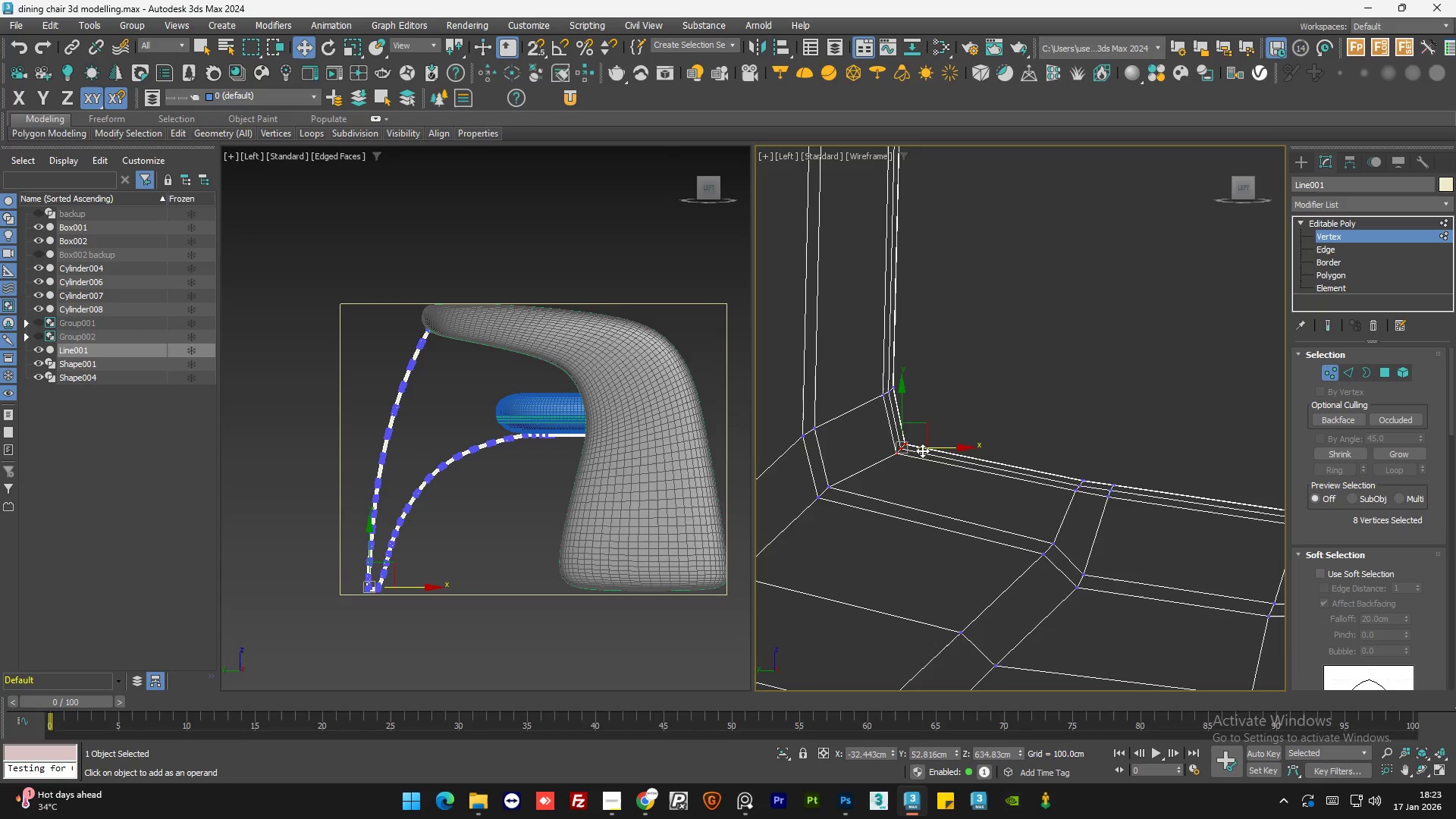 
key(F3)
 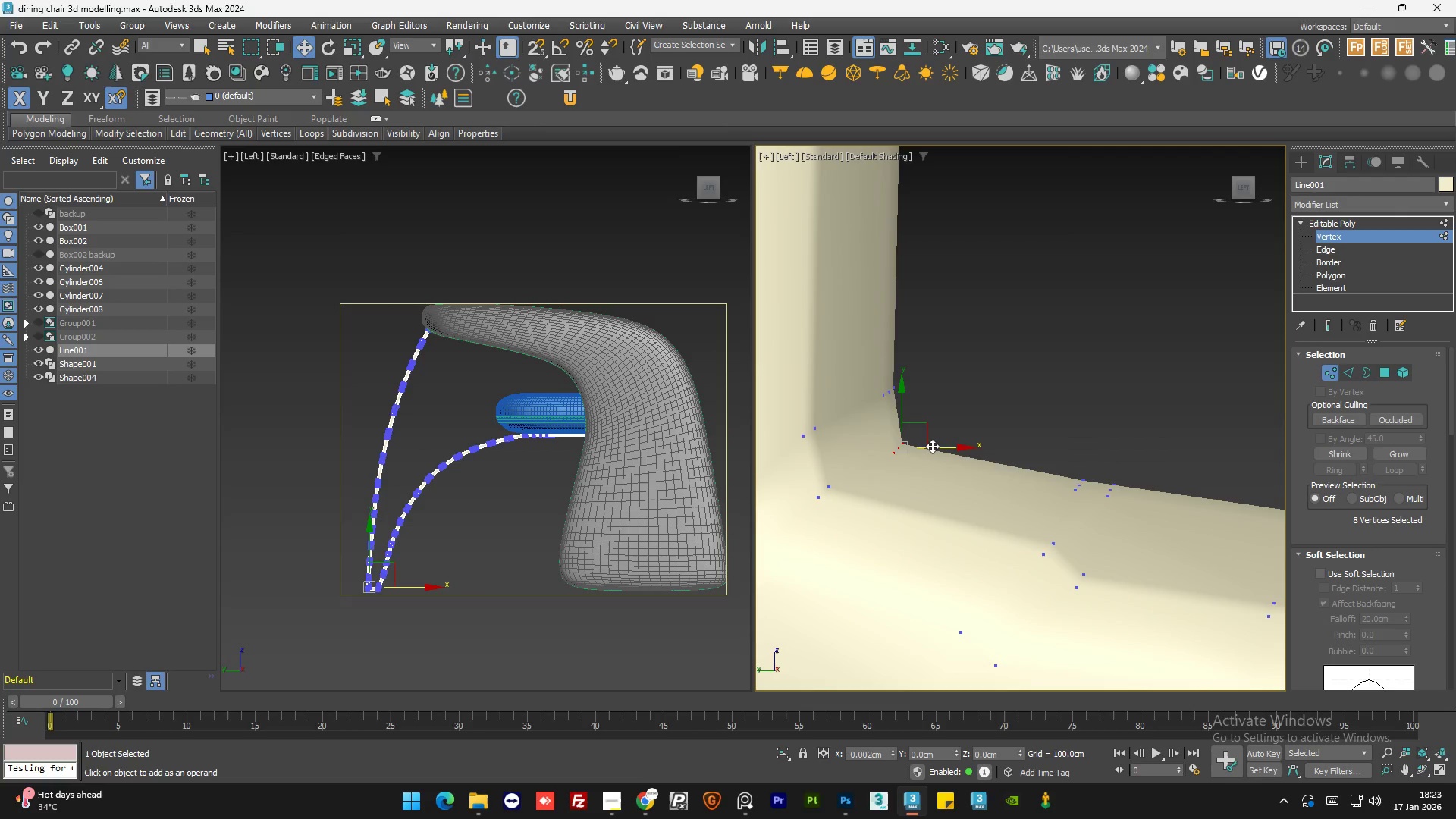 
left_click_drag(start_coordinate=[989, 406], to_coordinate=[978, 419])
 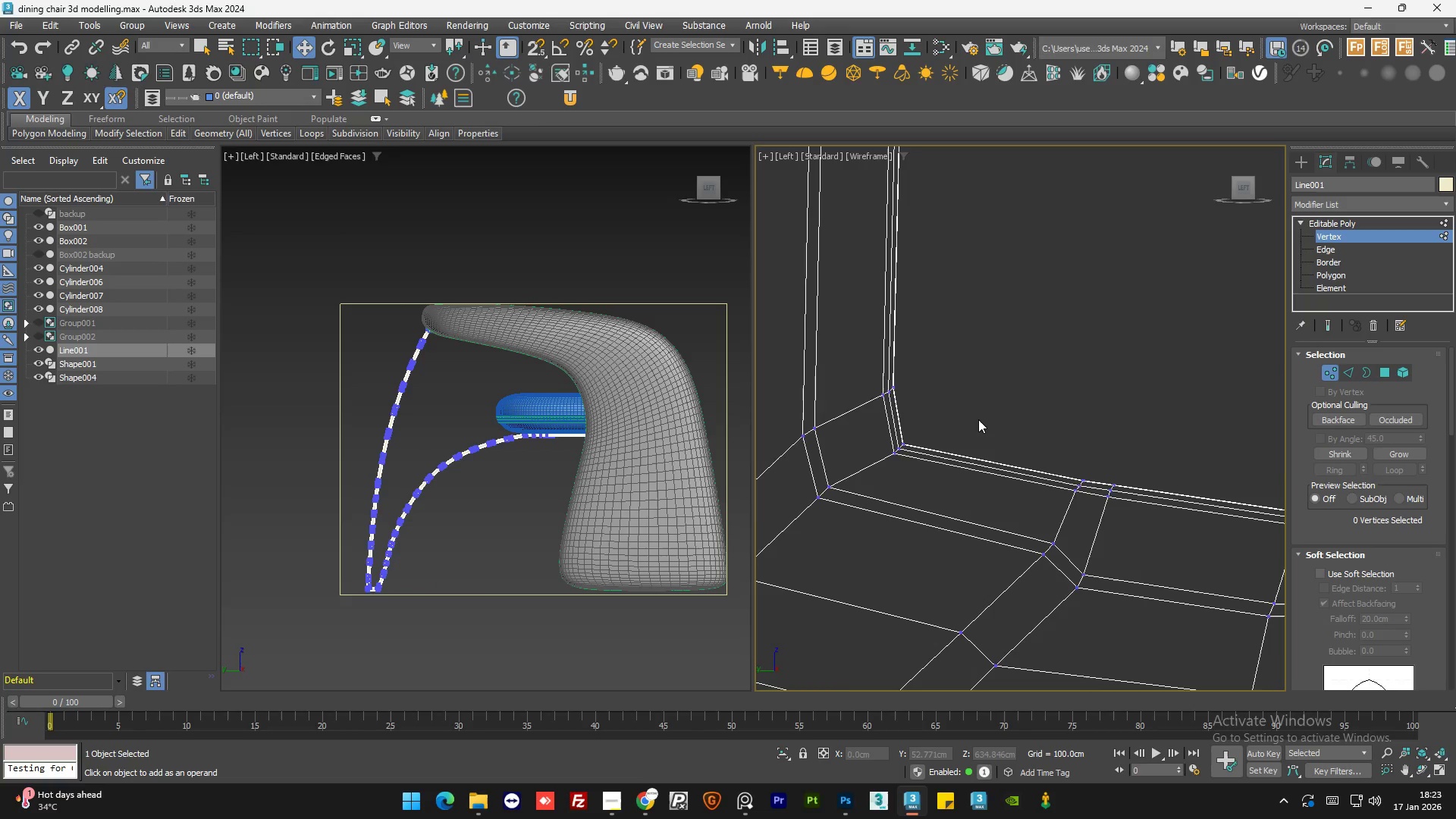 
key(F3)
 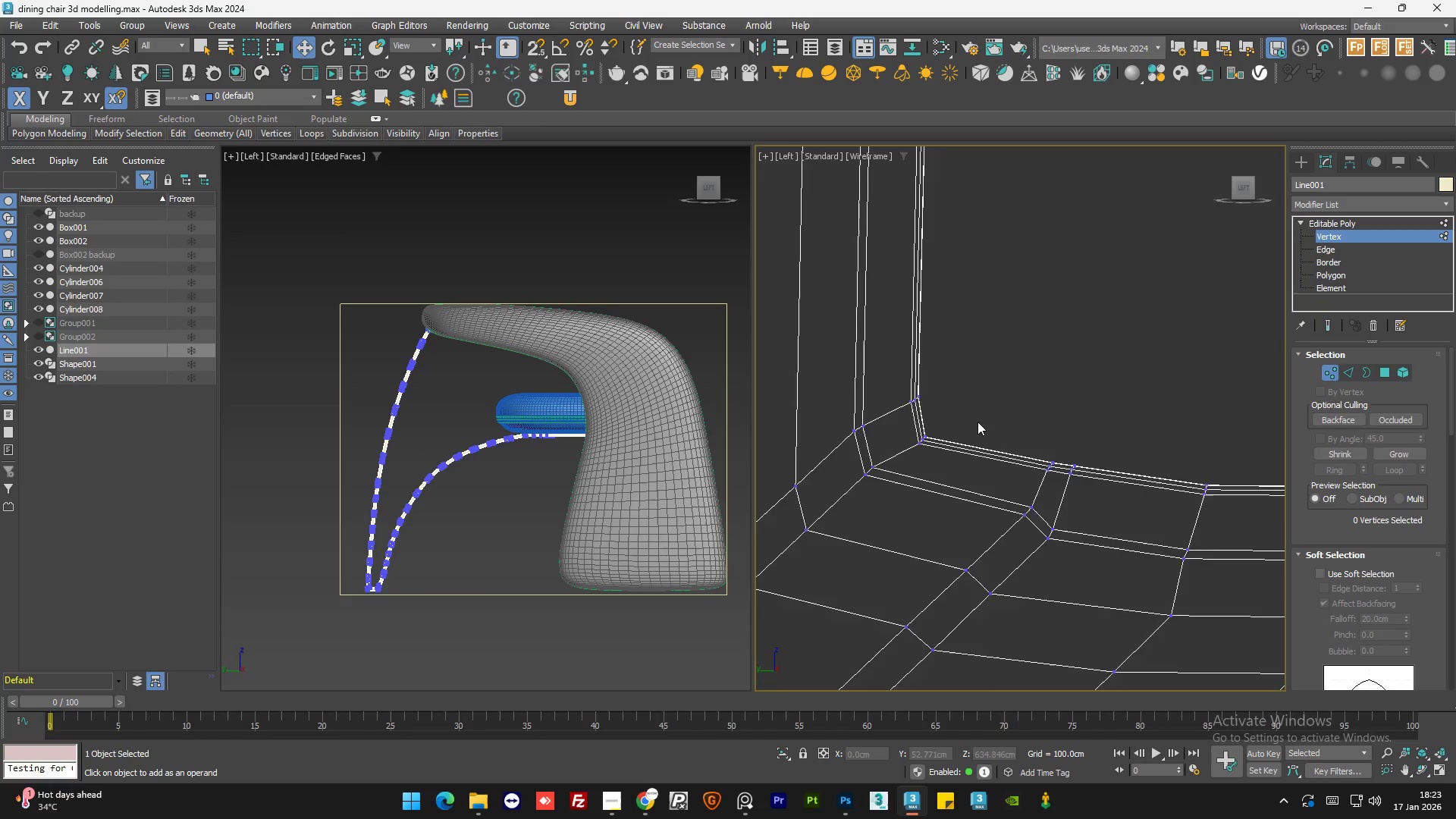 
scroll: coordinate [962, 445], scroll_direction: down, amount: 8.0
 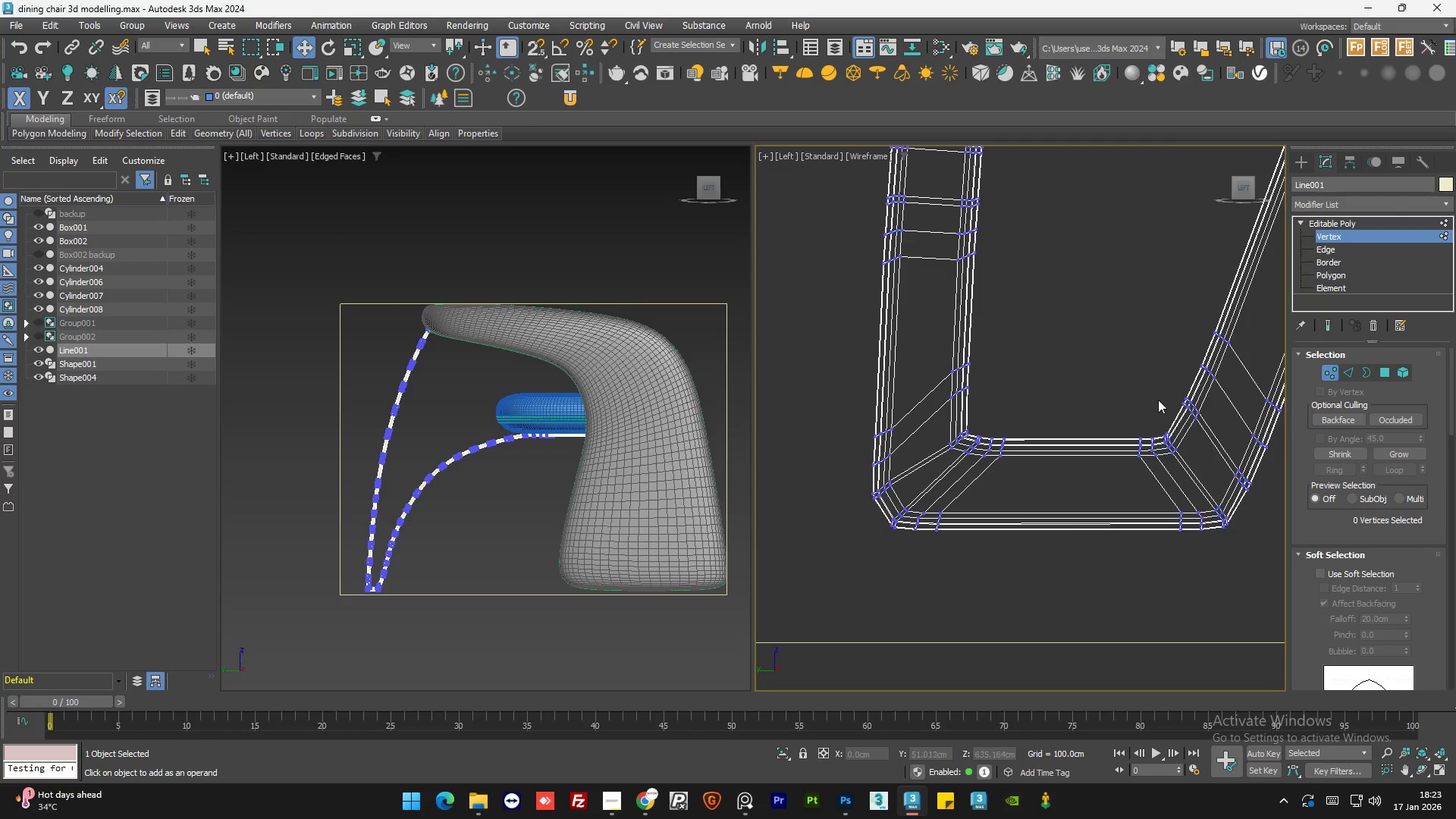 
scroll: coordinate [1176, 415], scroll_direction: up, amount: 4.0
 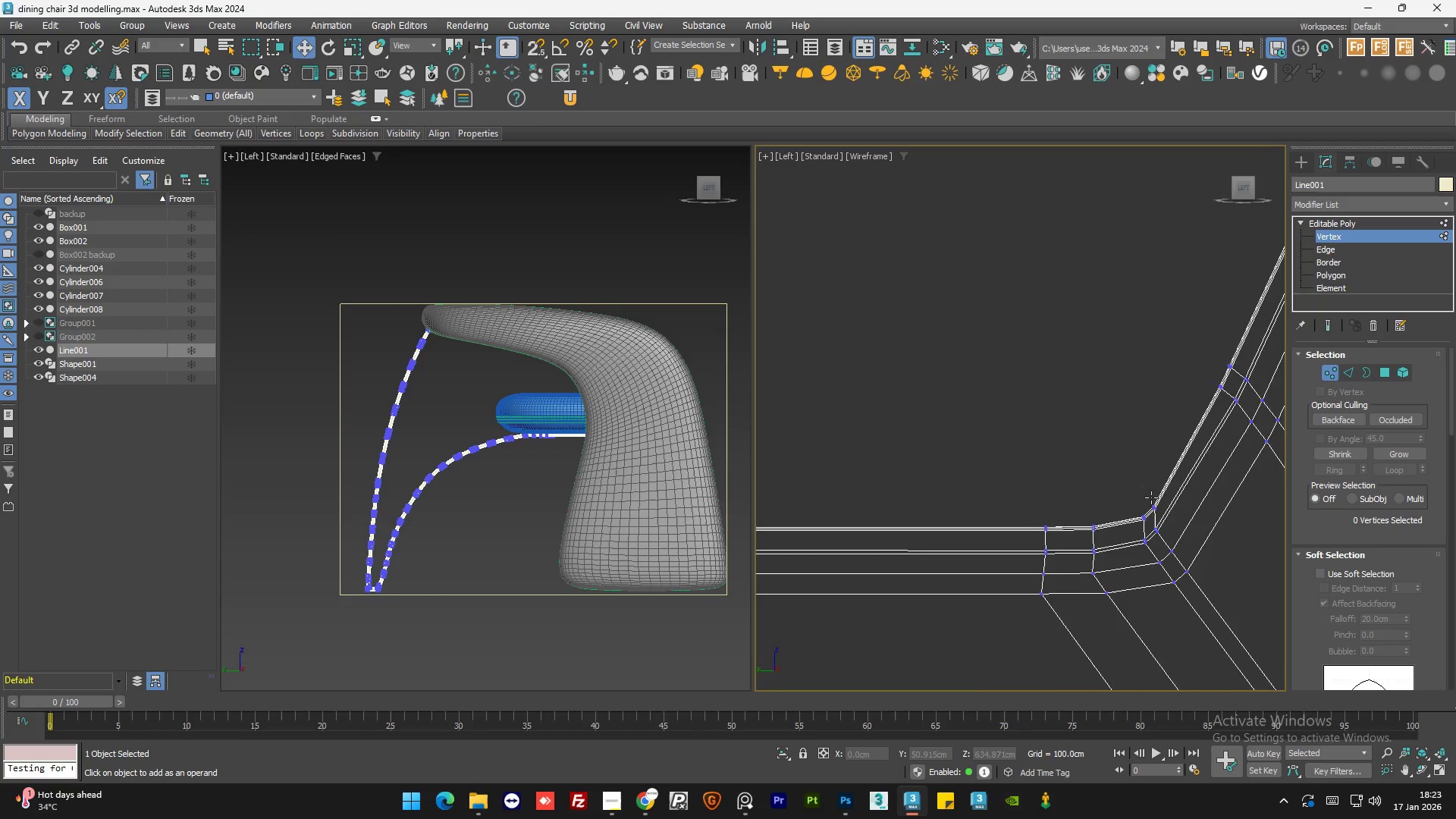 
left_click_drag(start_coordinate=[1085, 492], to_coordinate=[1028, 560])
 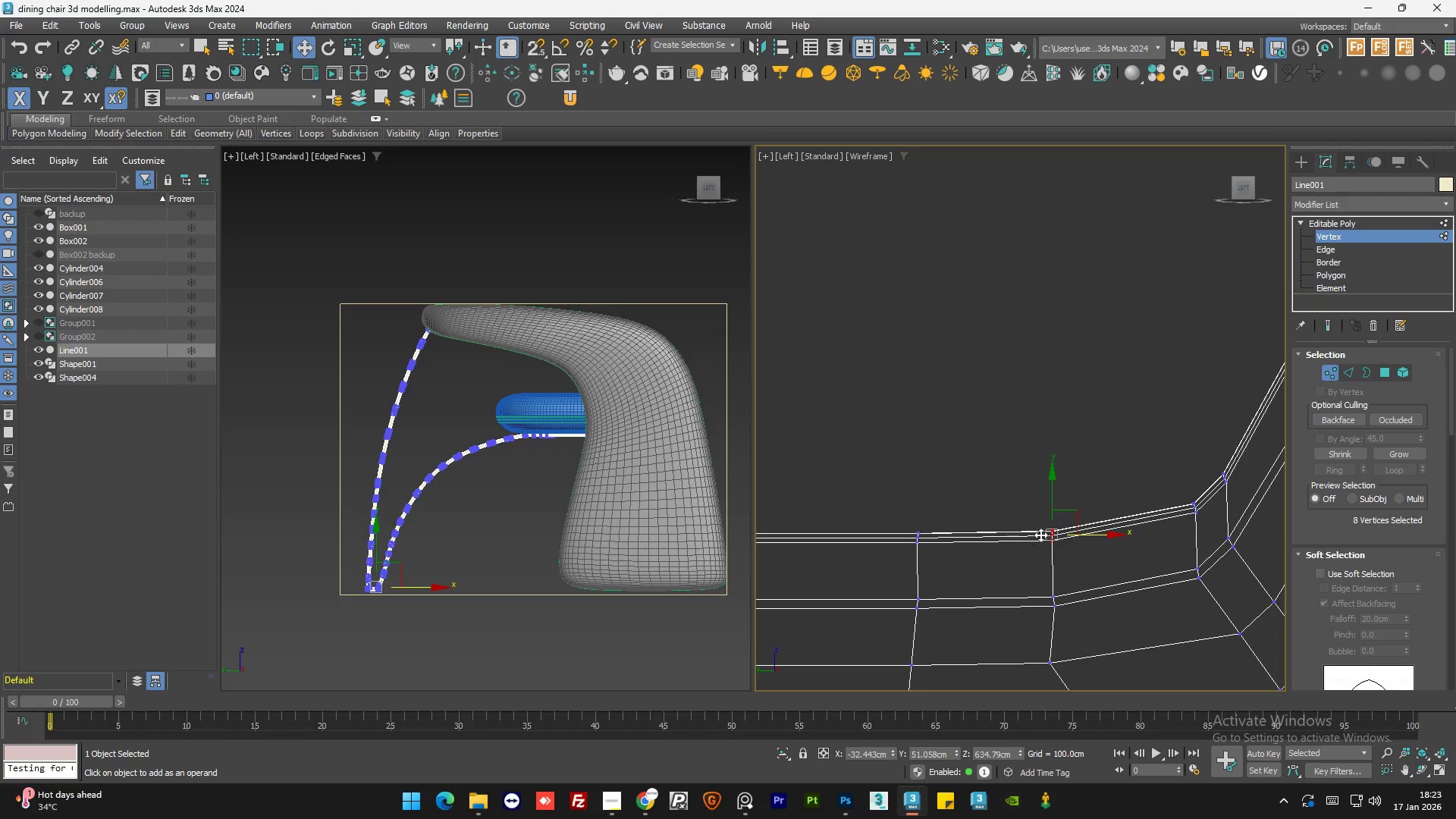 
scroll: coordinate [1106, 526], scroll_direction: up, amount: 3.0
 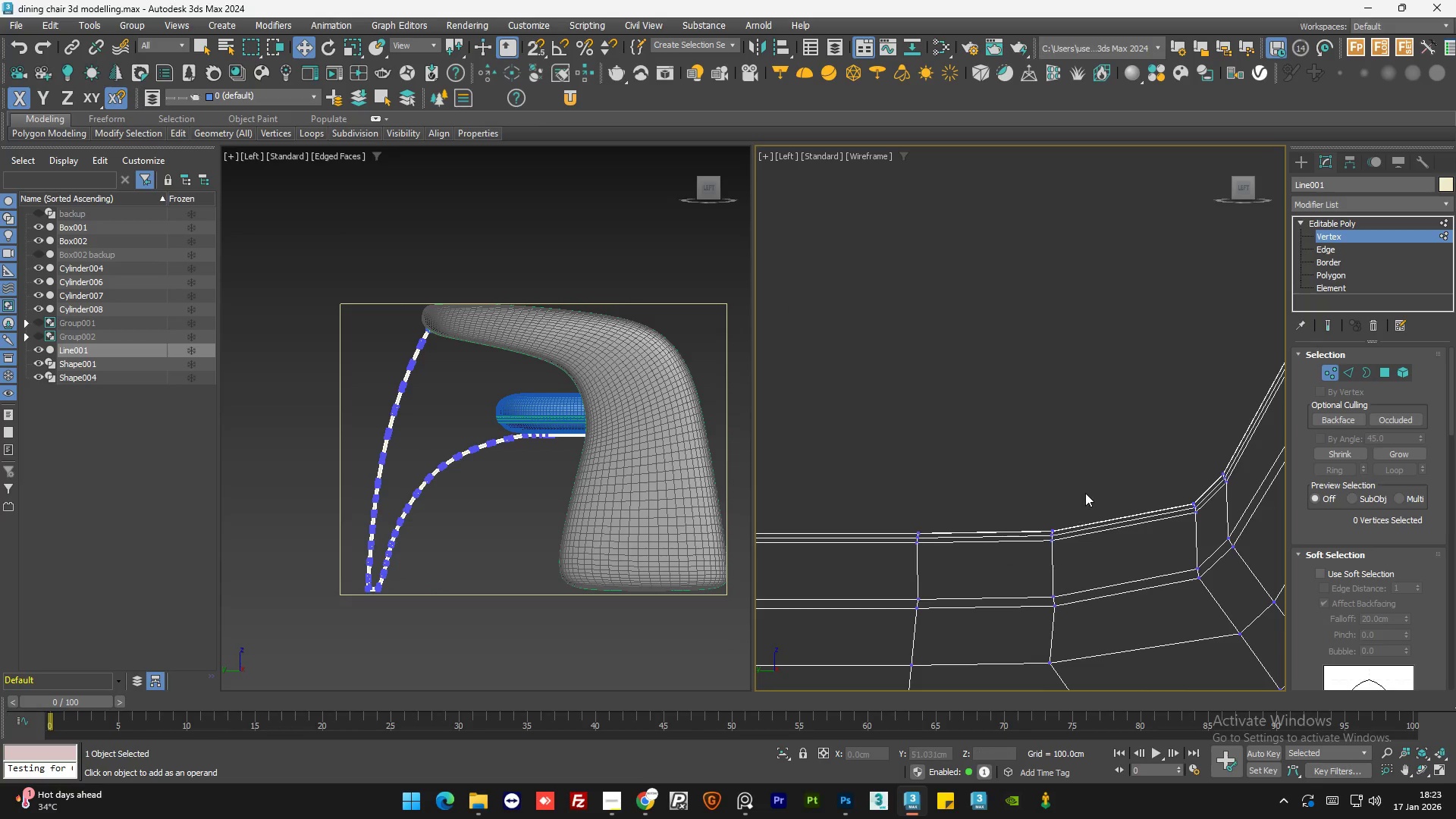 
key(F3)
 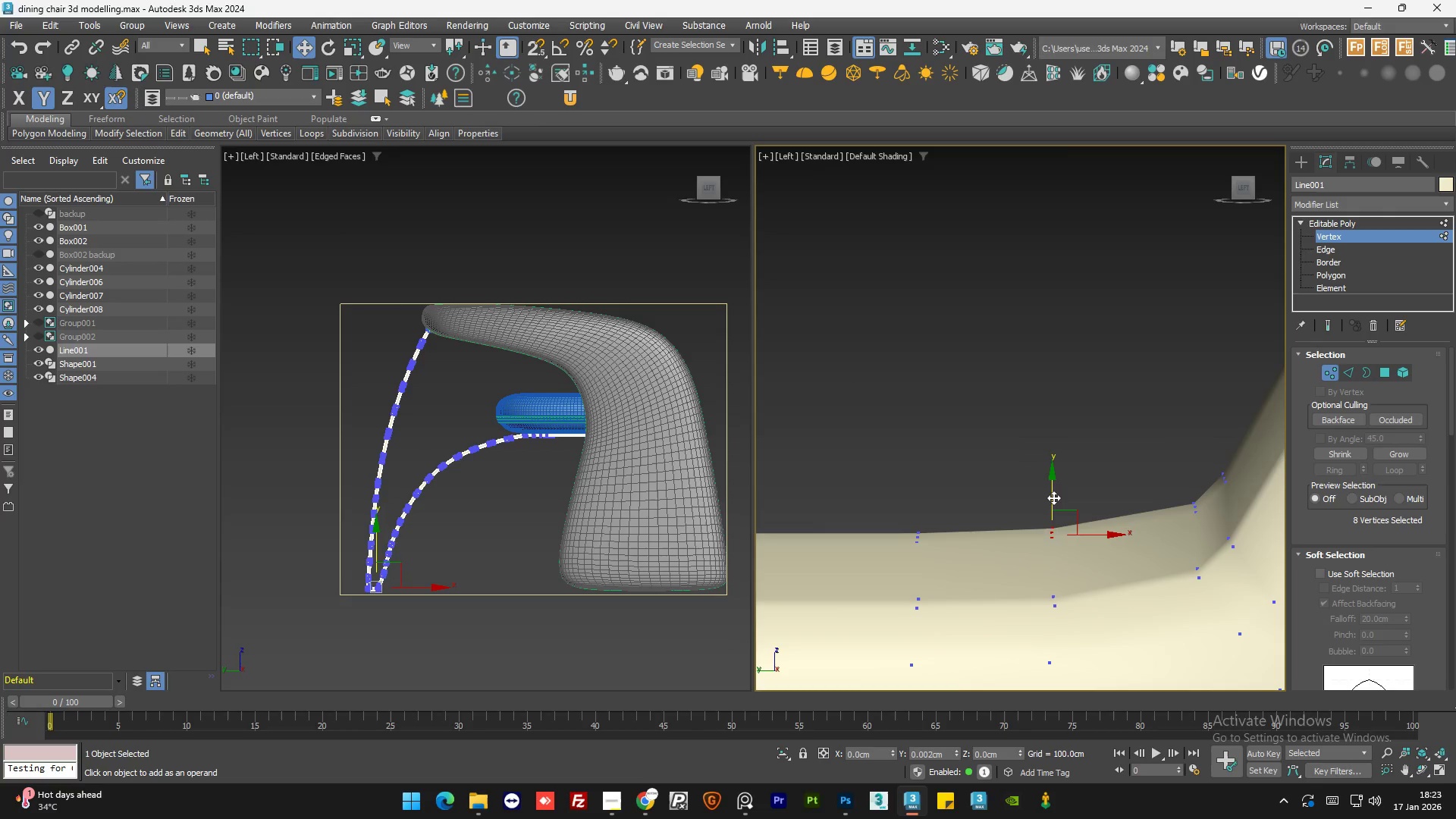 
left_click([1106, 461])
 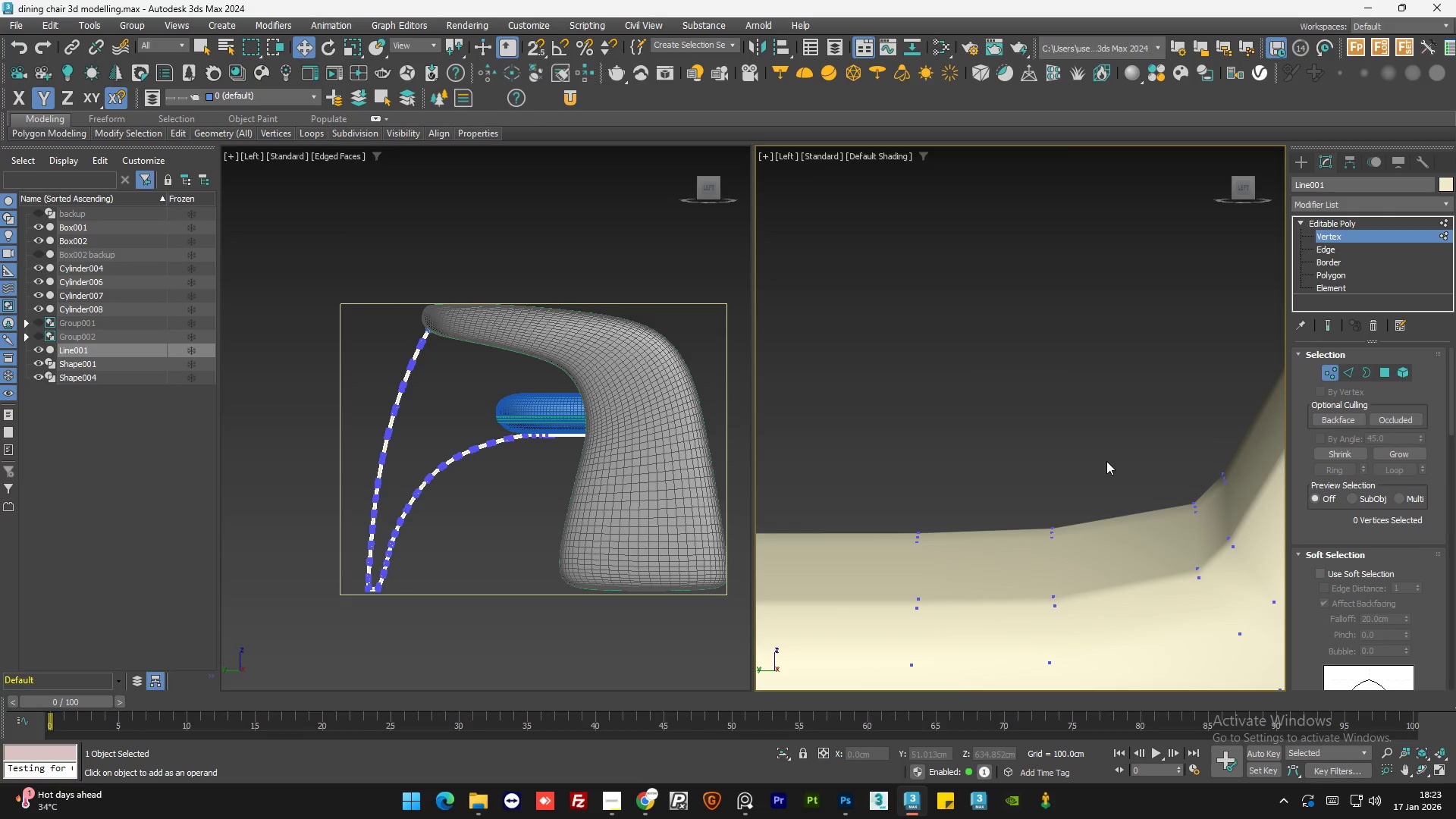 
scroll: coordinate [949, 563], scroll_direction: down, amount: 14.0
 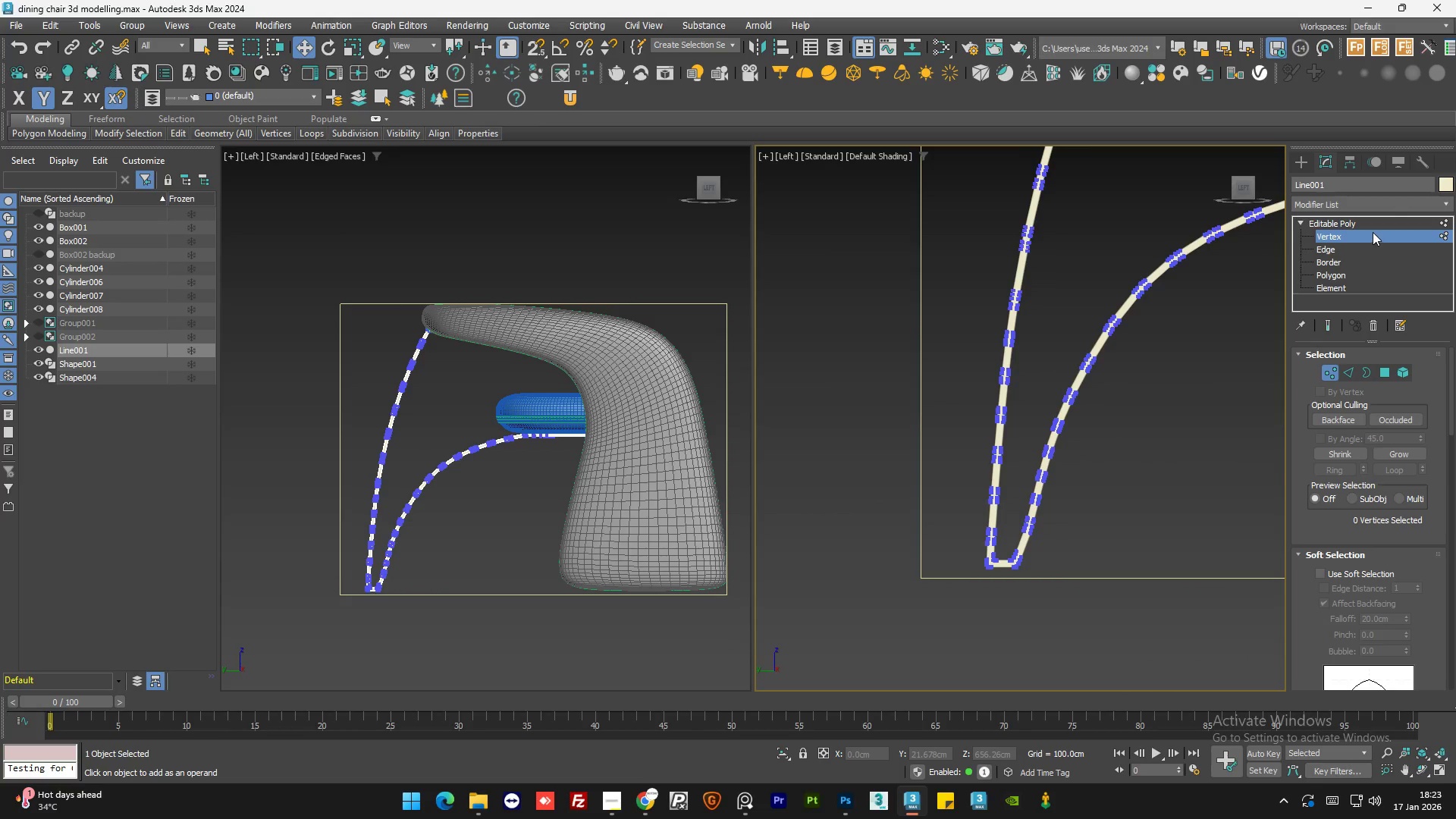 
left_click([1360, 224])
 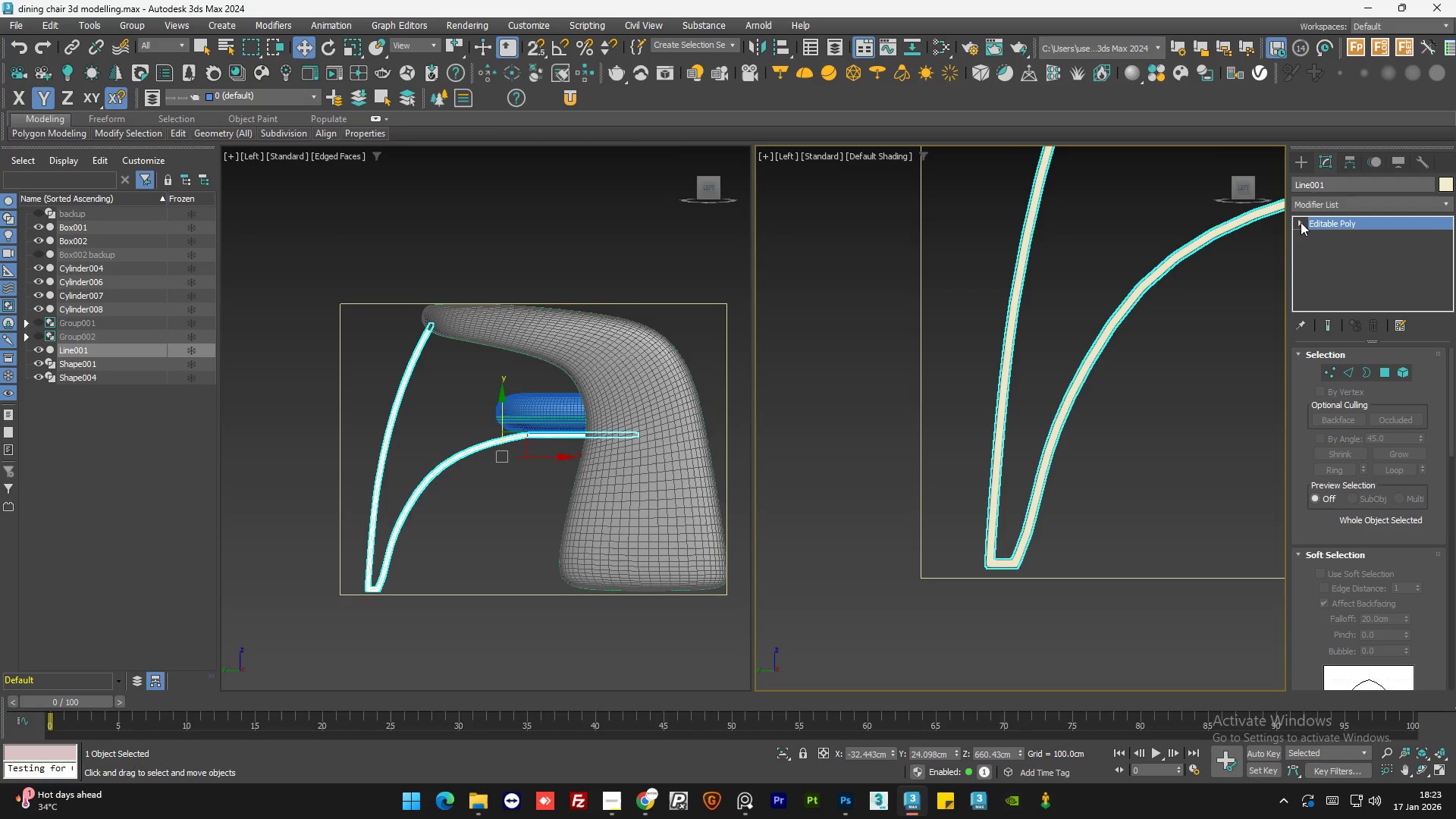 
double_click([1191, 425])
 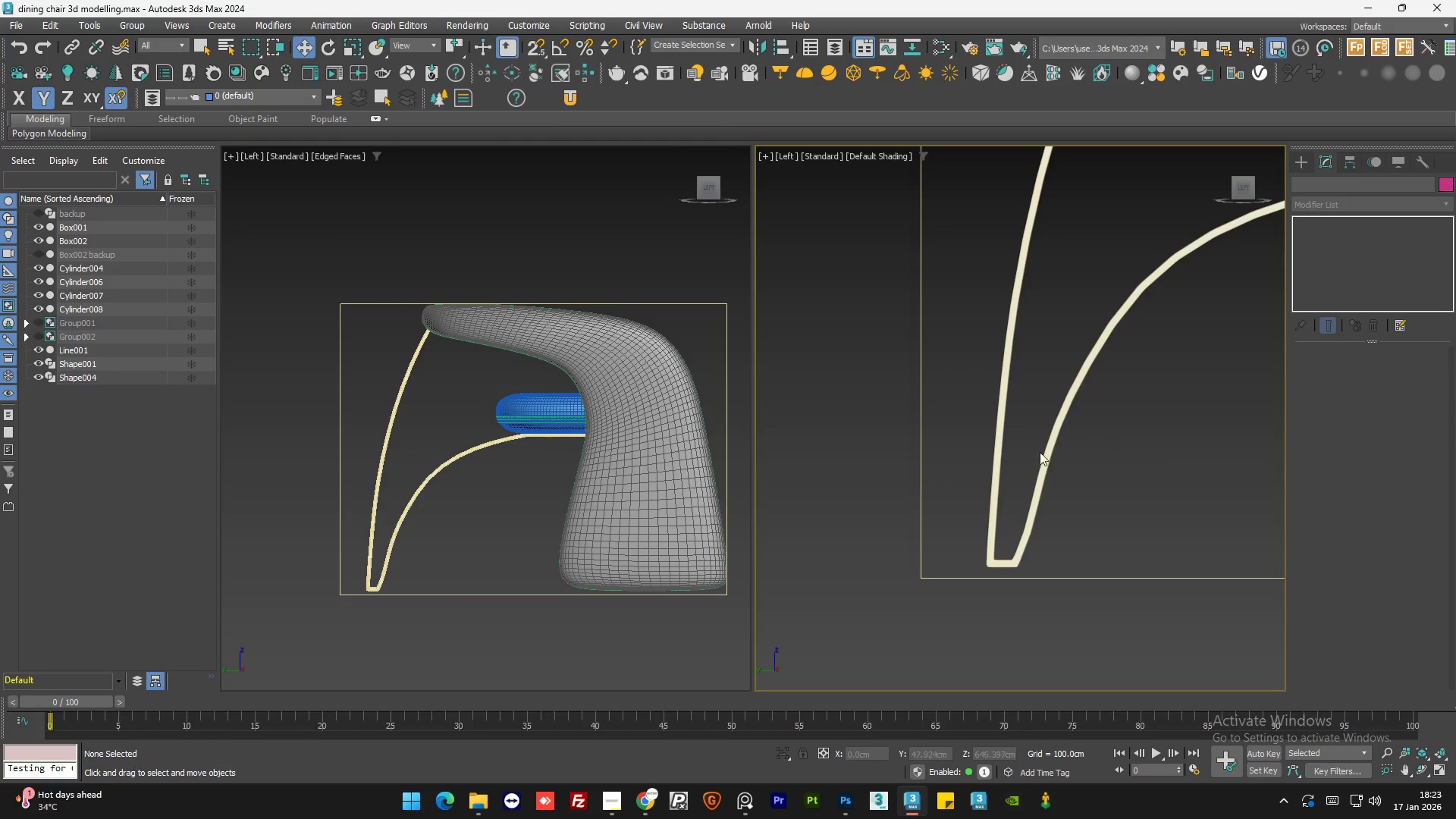 
scroll: coordinate [1006, 482], scroll_direction: down, amount: 4.0
 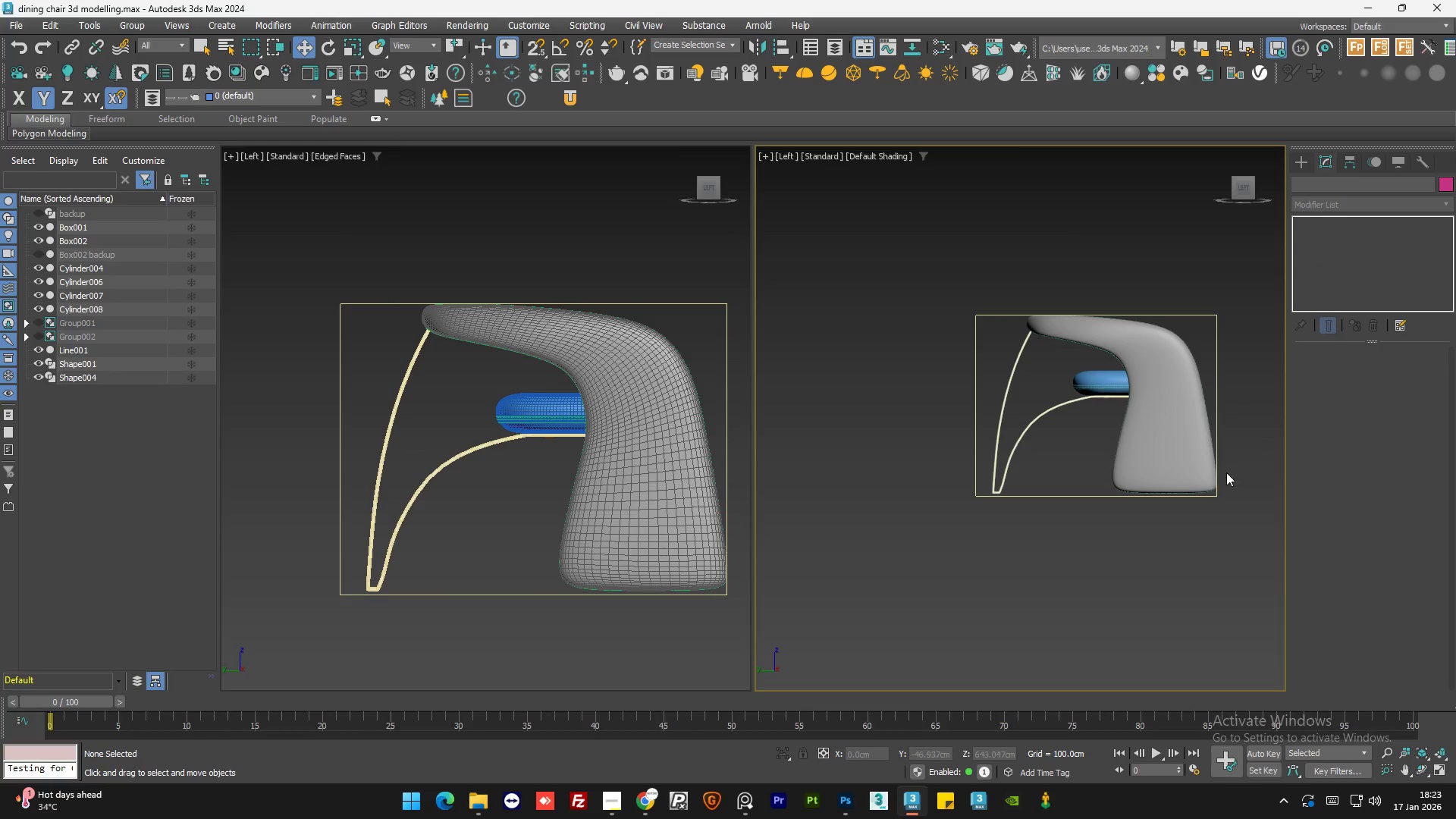 
scroll: coordinate [1216, 499], scroll_direction: up, amount: 4.0
 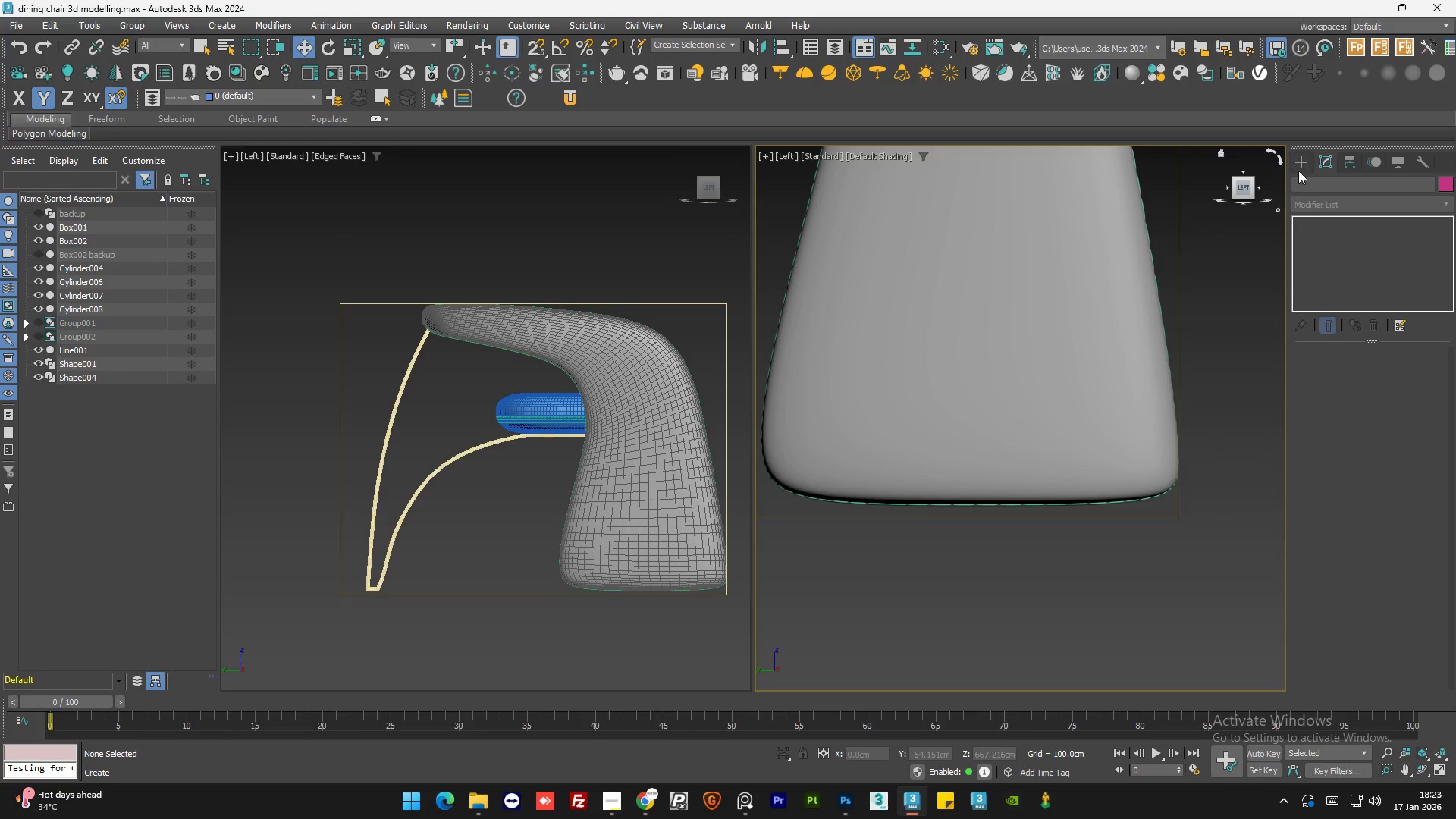 
left_click([1304, 165])
 